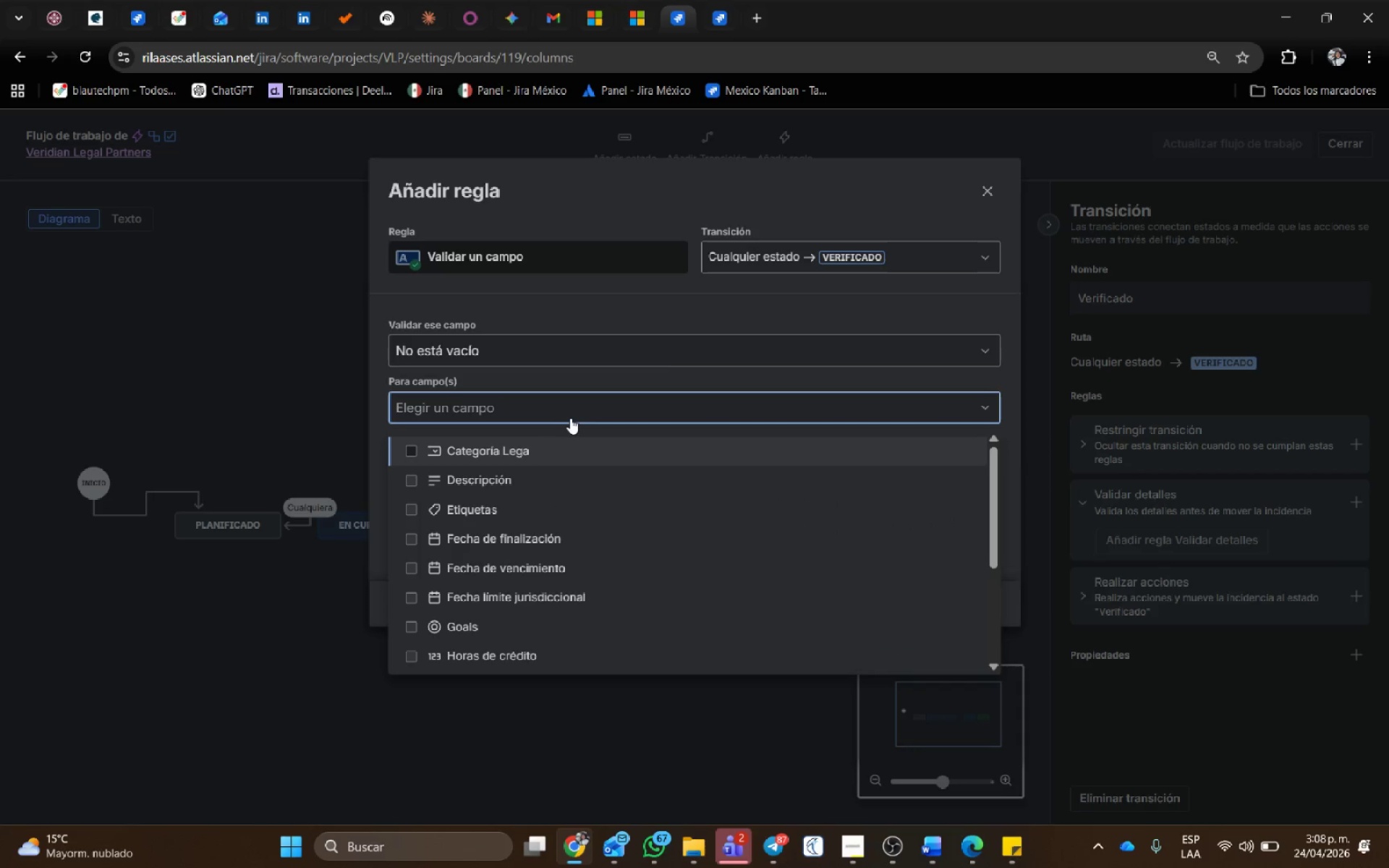 
type(hor)
 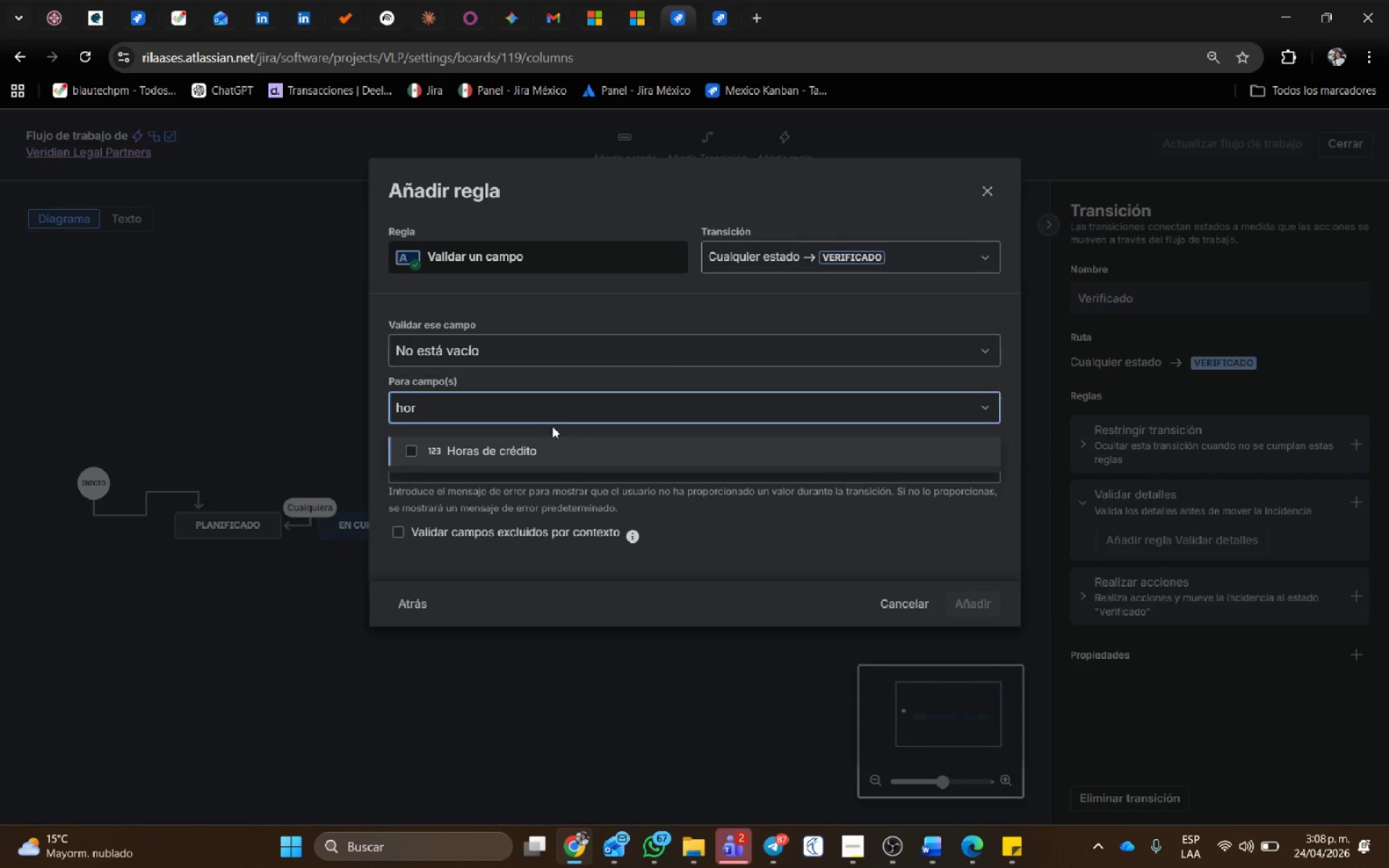 
left_click([538, 443])
 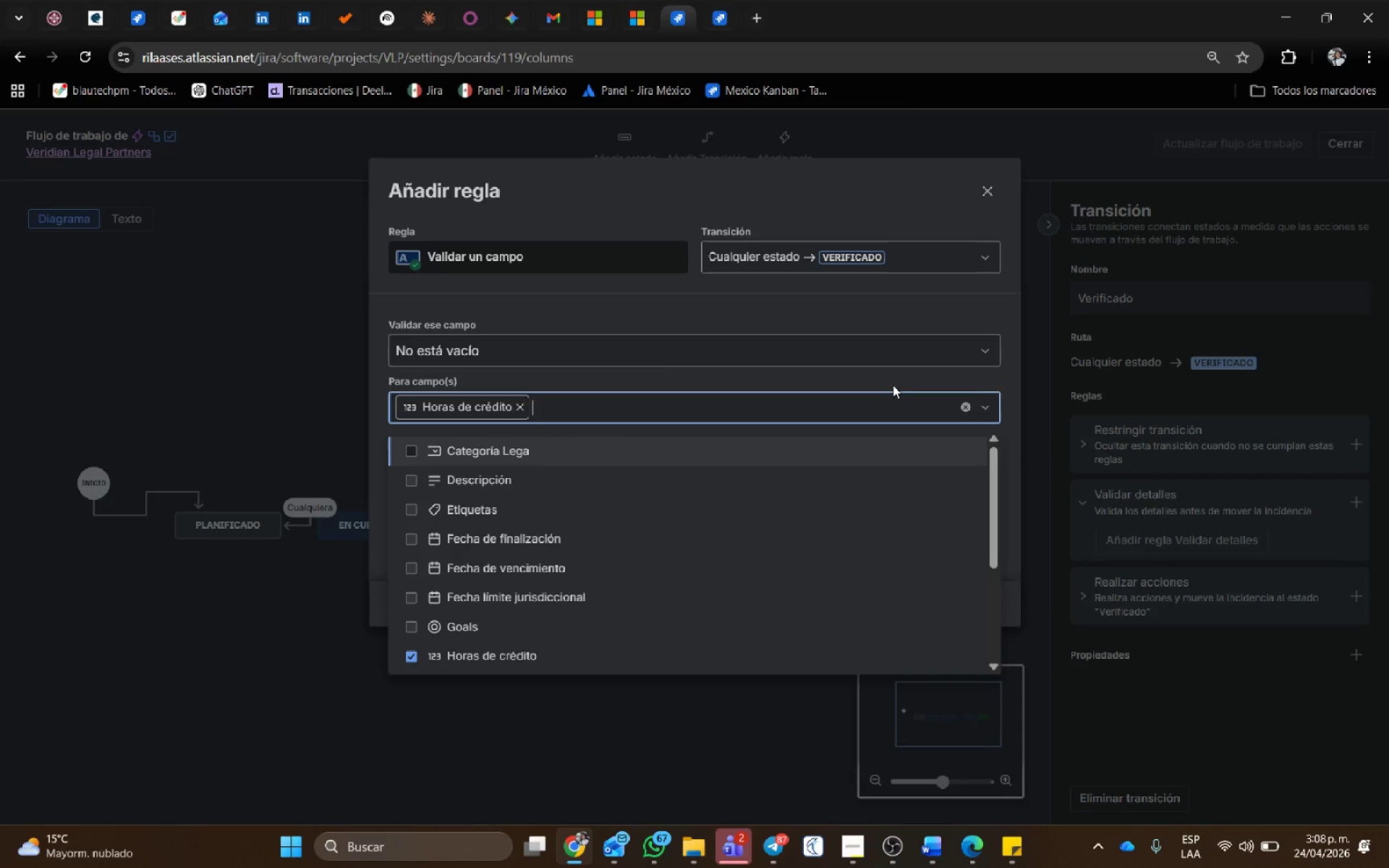 
left_click([985, 368])
 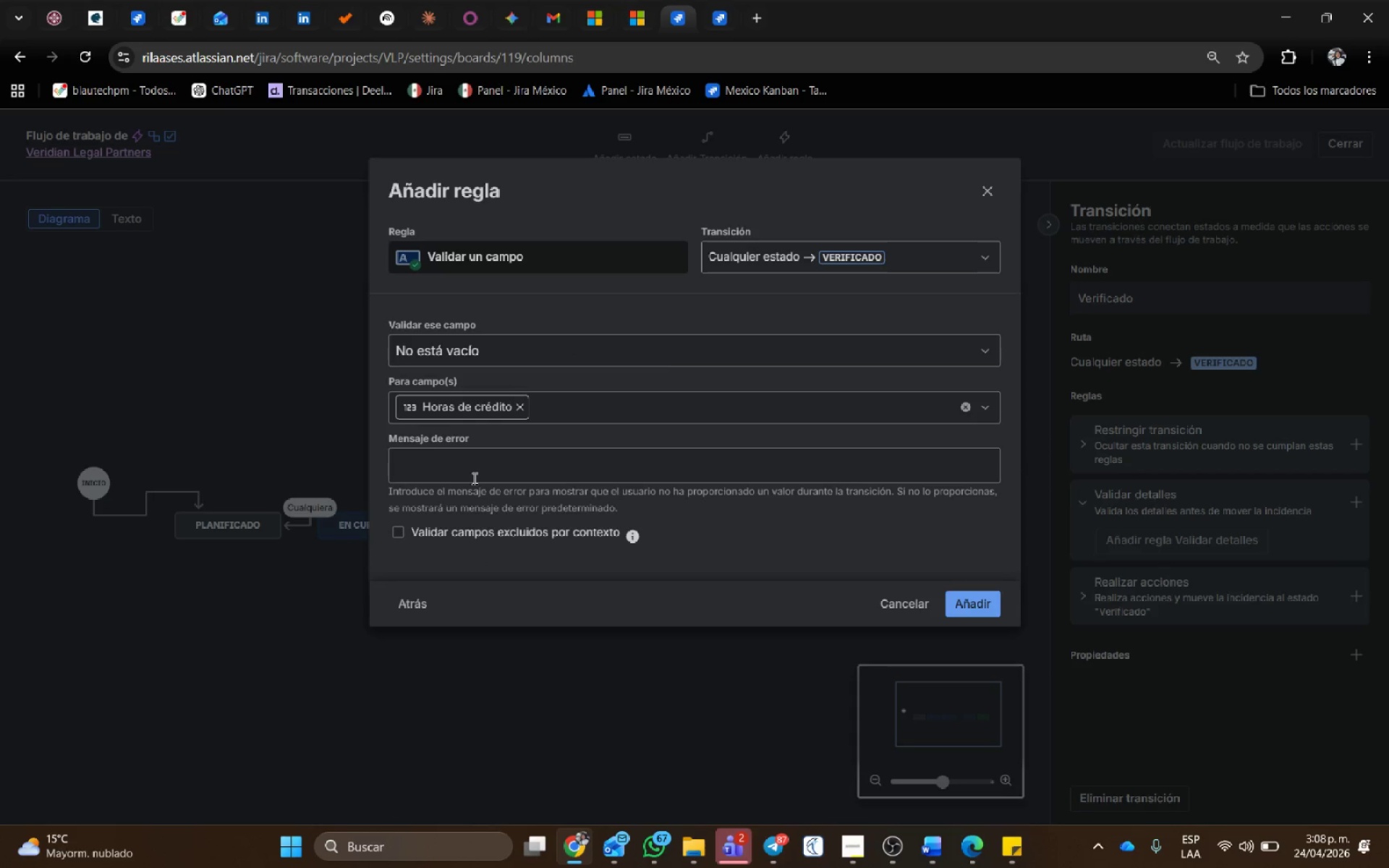 
left_click([474, 475])
 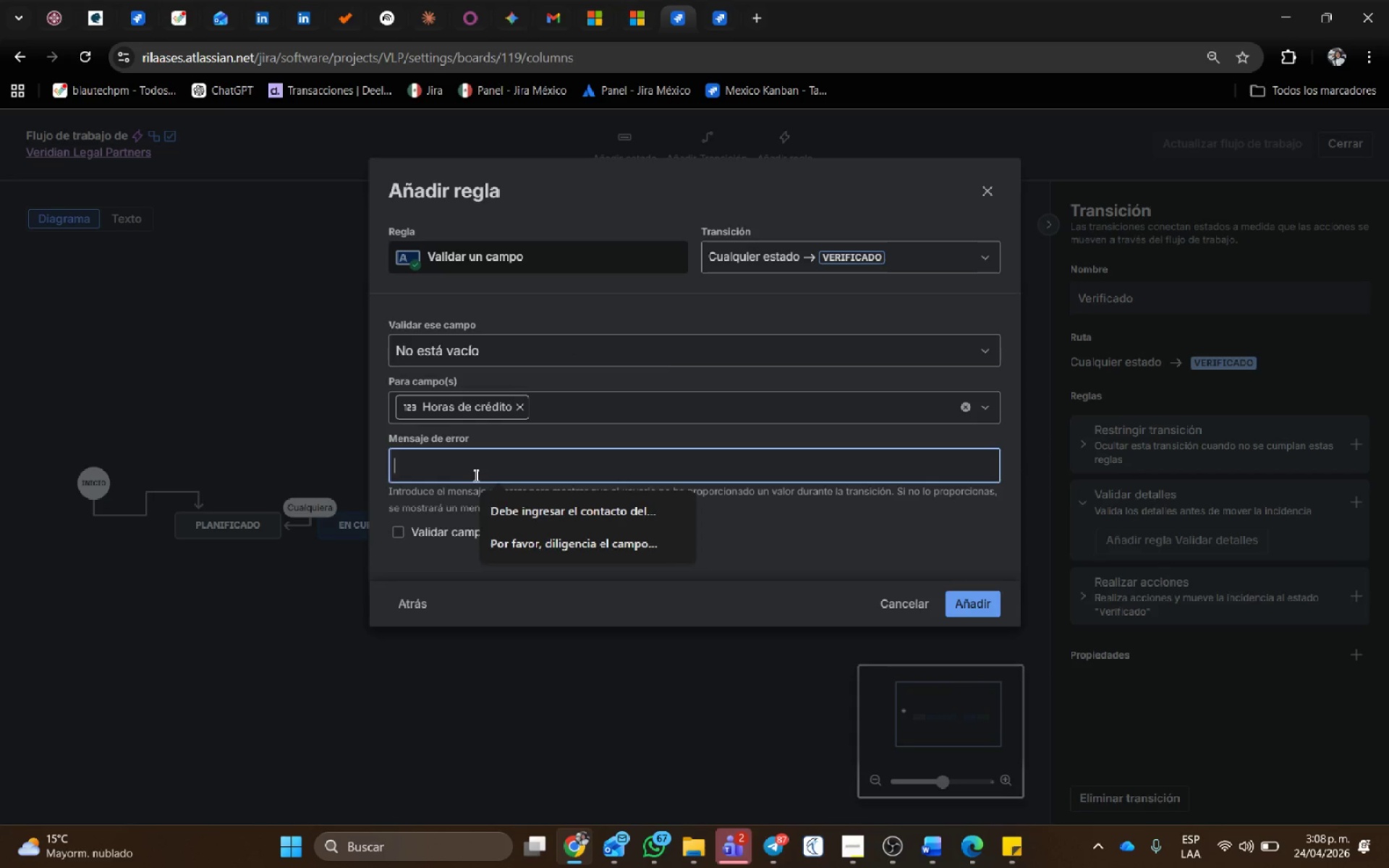 
type(El campo Horas de c;re)
key(Backspace)
key(Backspace)
key(Backspace)
type(r;edito )
 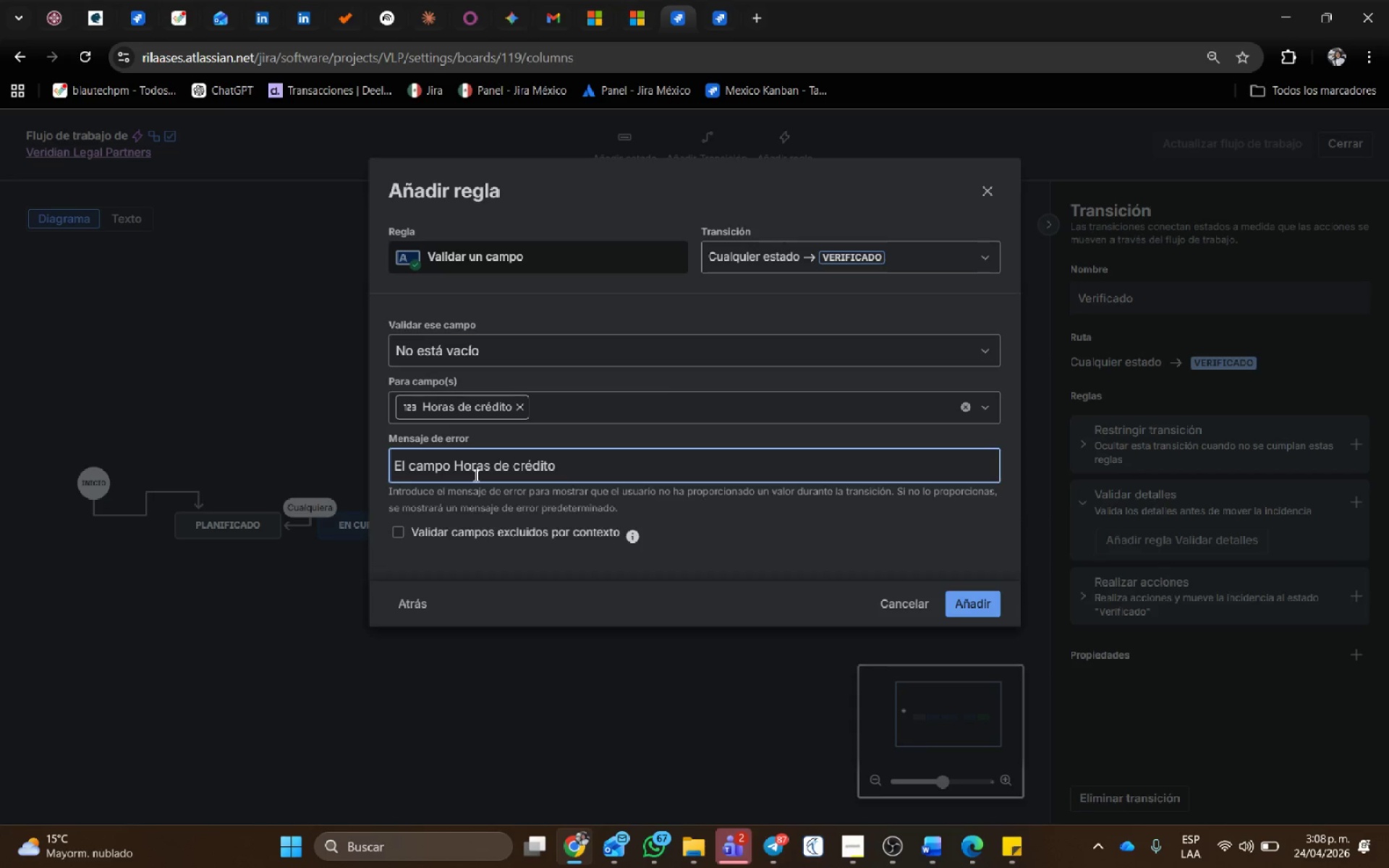 
type(no ha sido diligenic)
key(Backspace)
key(Backspace)
type(ciado, sin el no podremos realizar la a)
key(Backspace)
type(verificaci;on correspondiente.)
 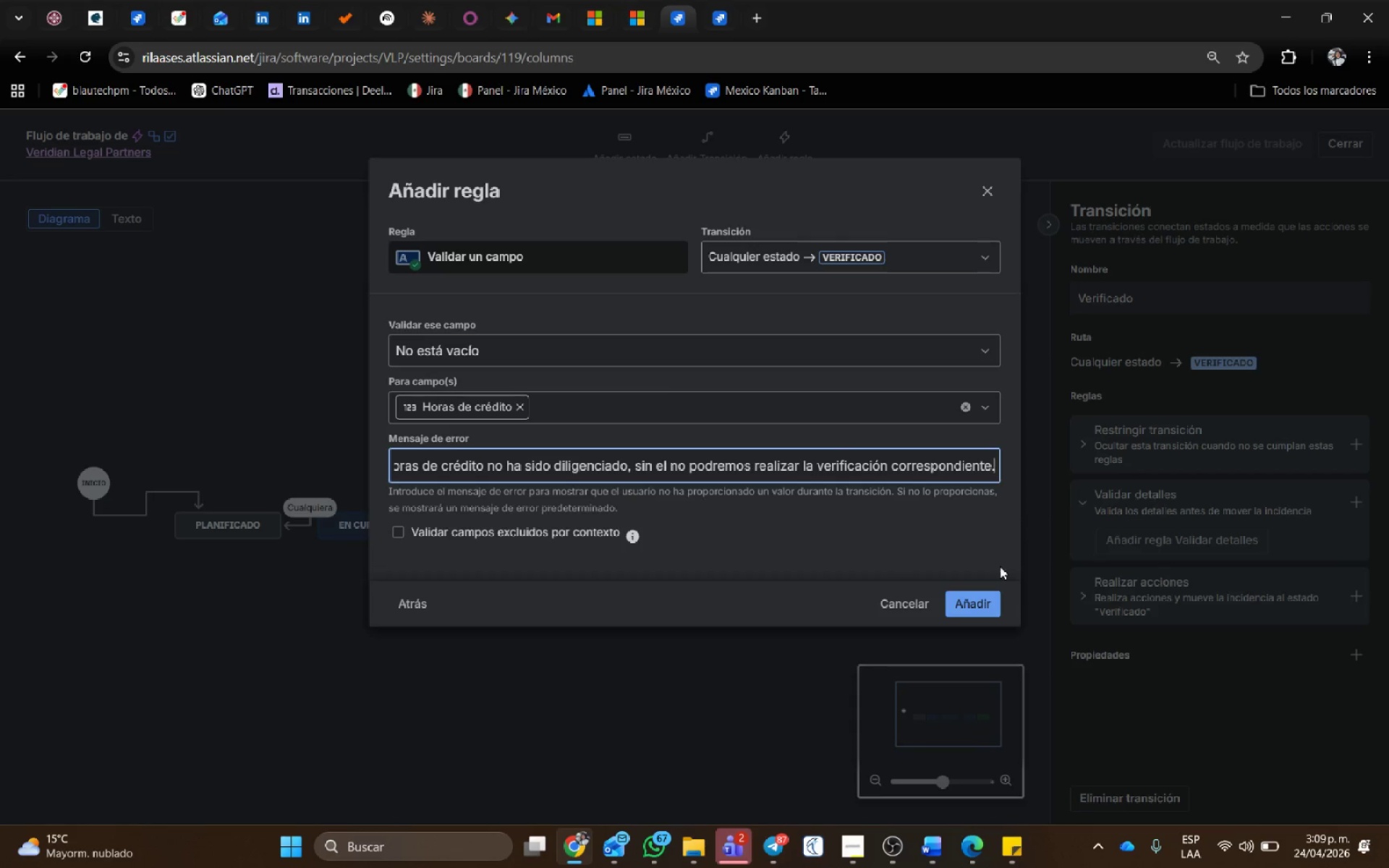 
left_click([984, 600])
 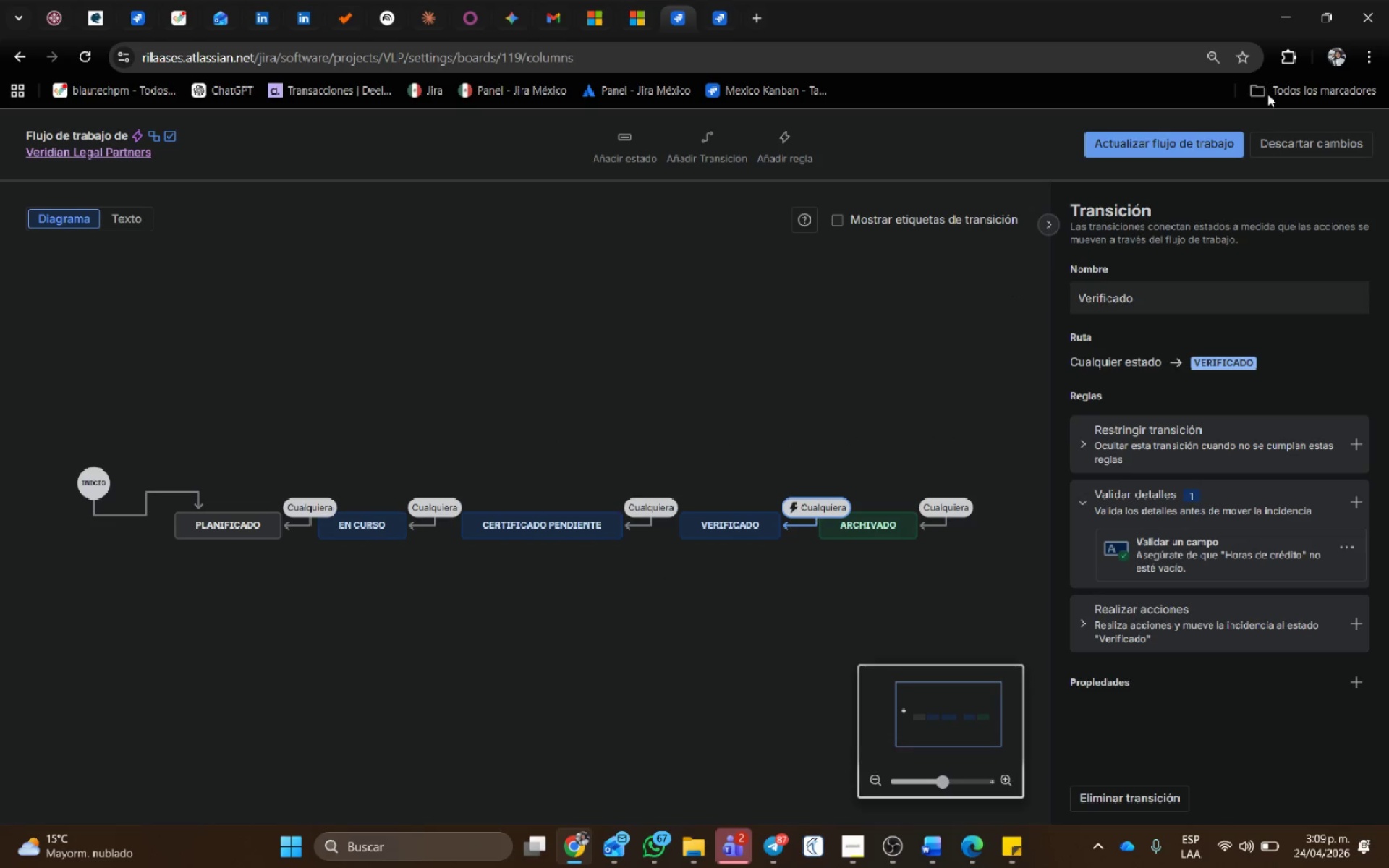 
left_click([1184, 148])
 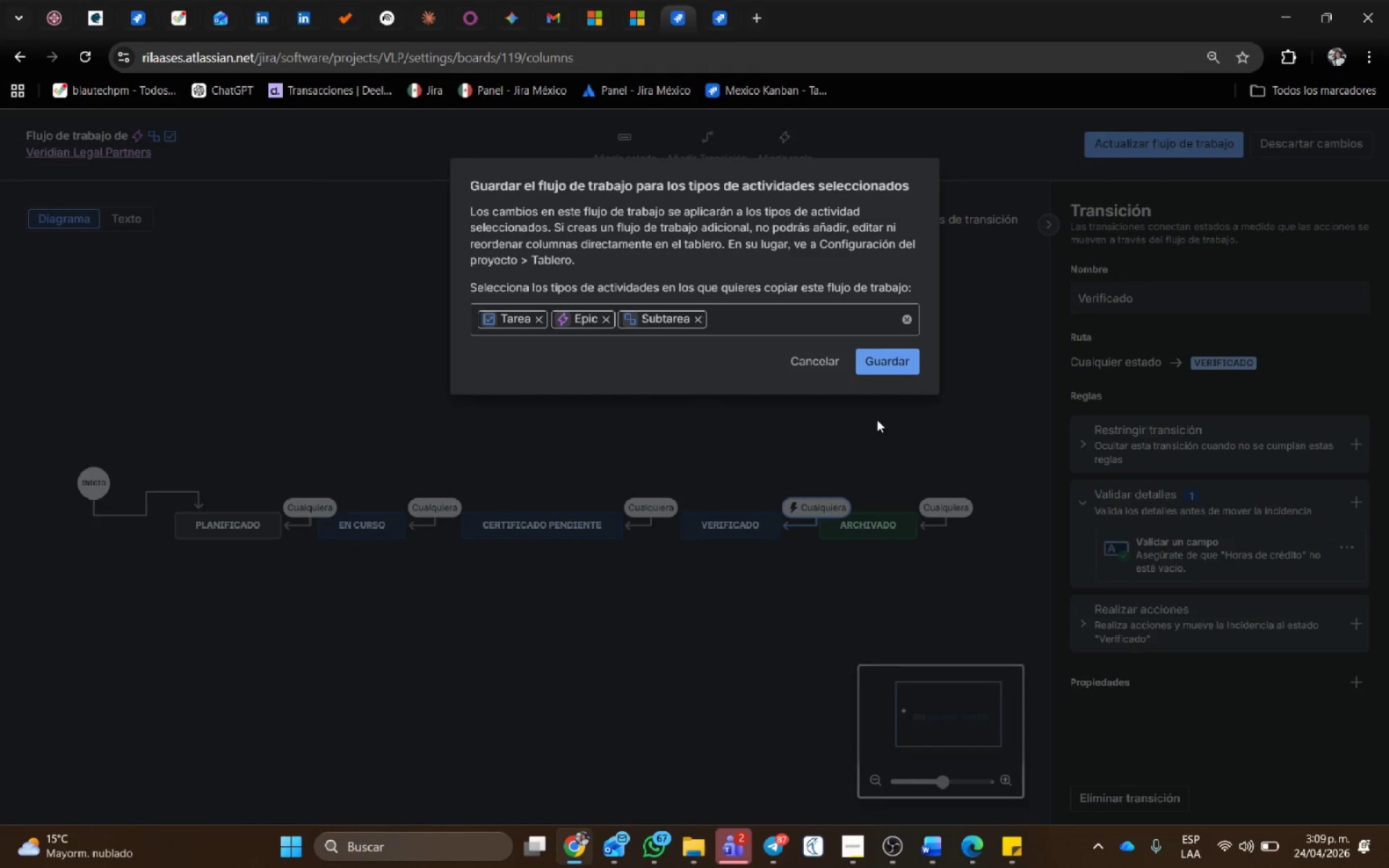 
left_click([885, 356])
 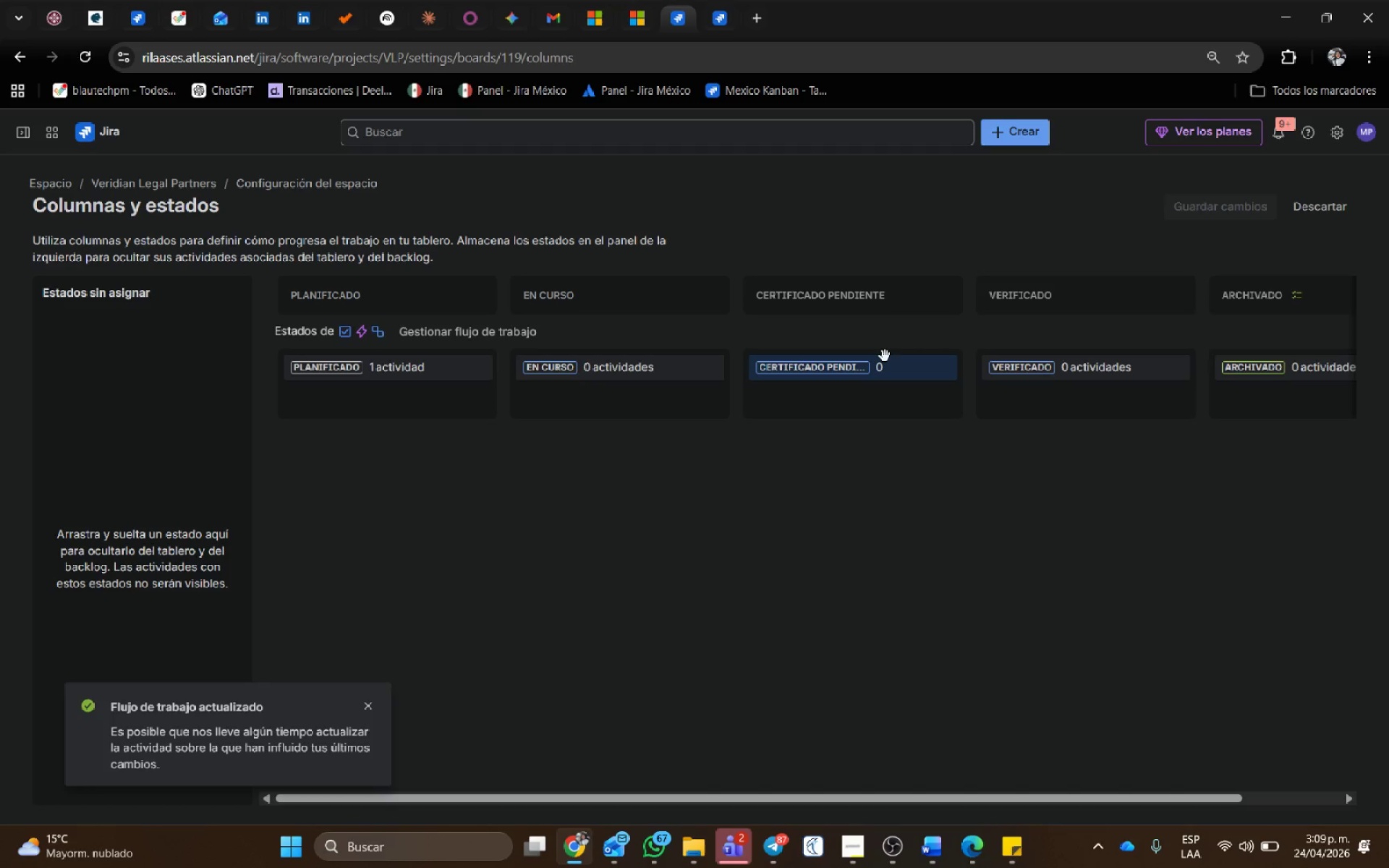 
wait(20.2)
 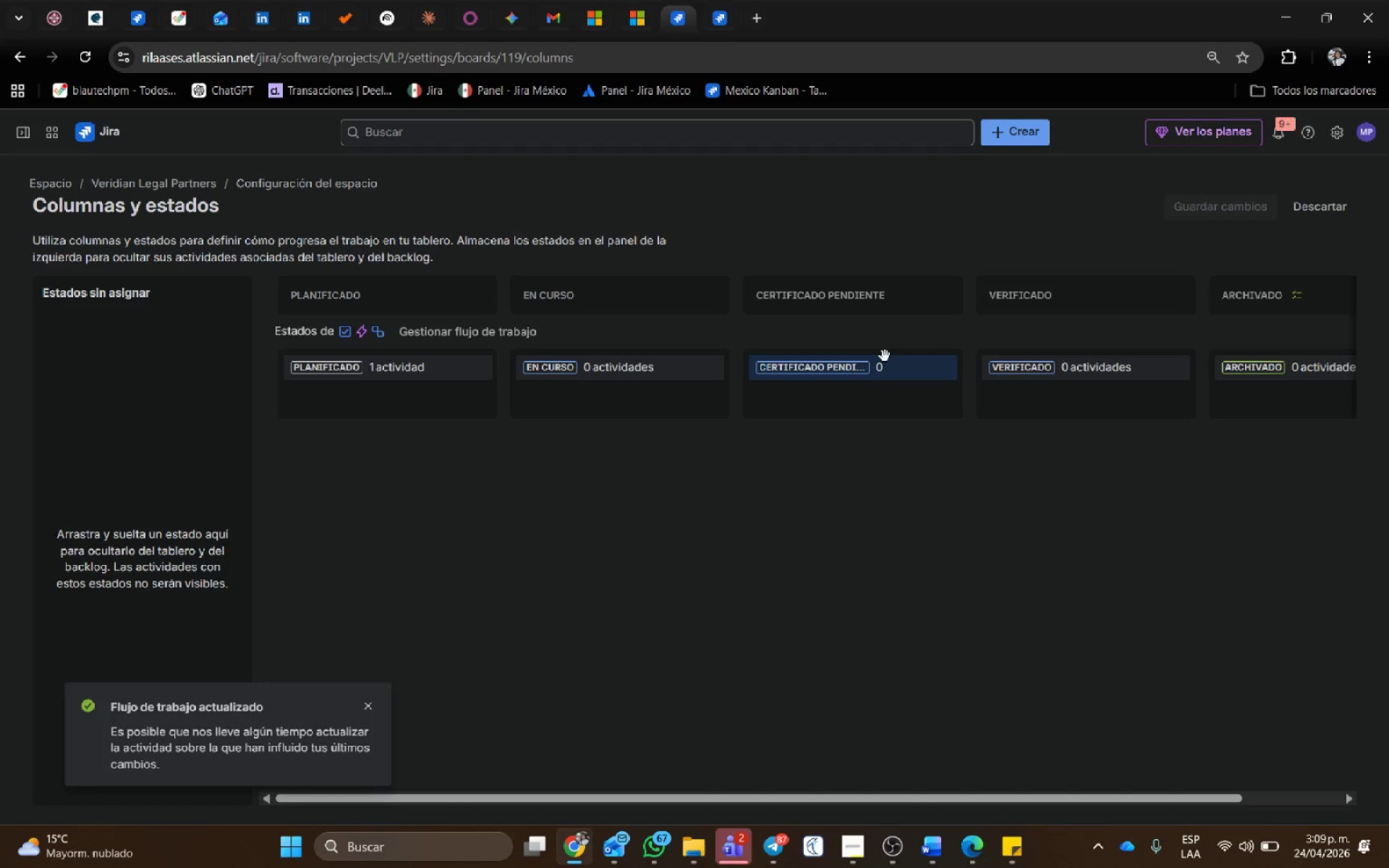 
mouse_move([2, 141])
 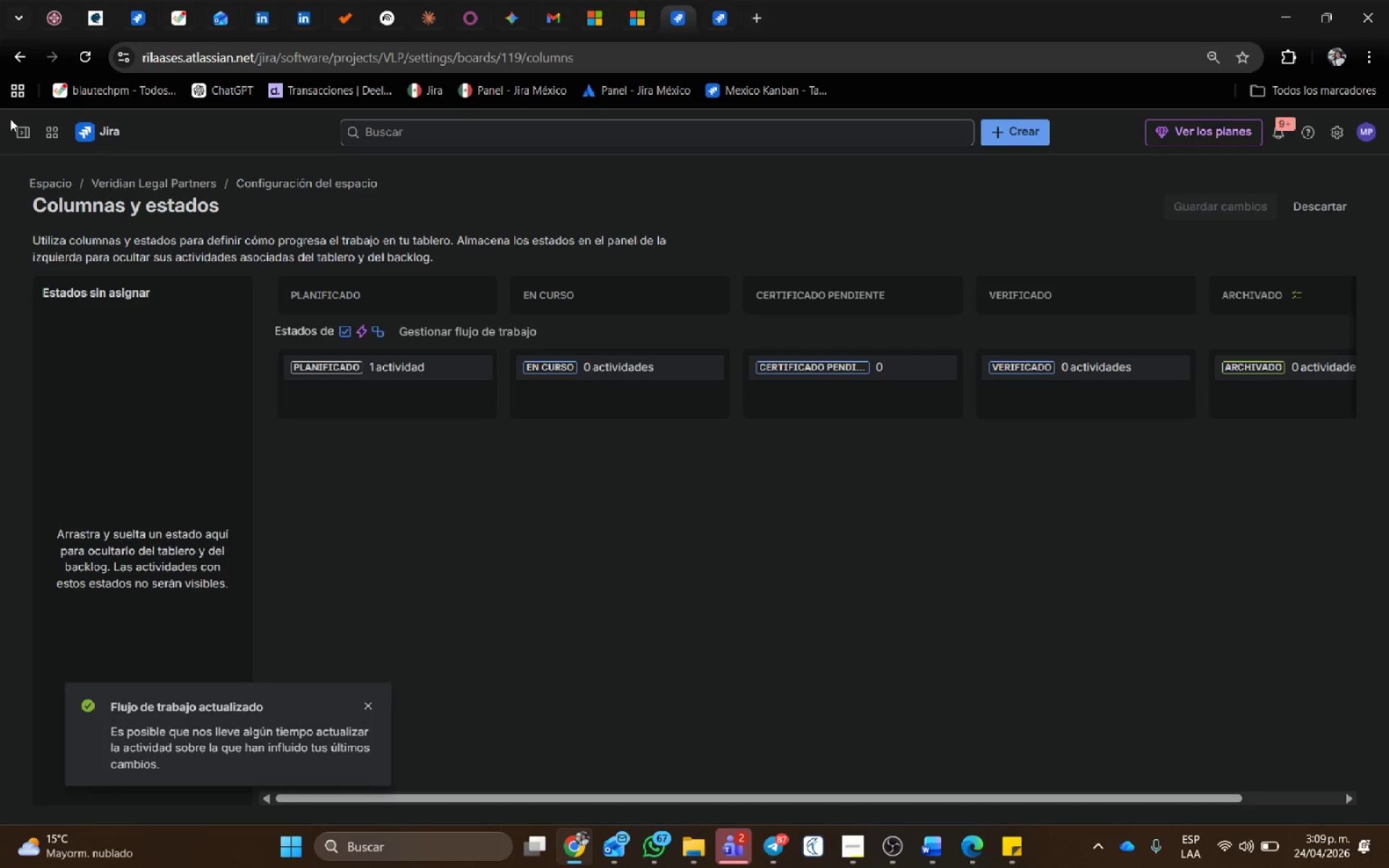 
mouse_move([22, 140])
 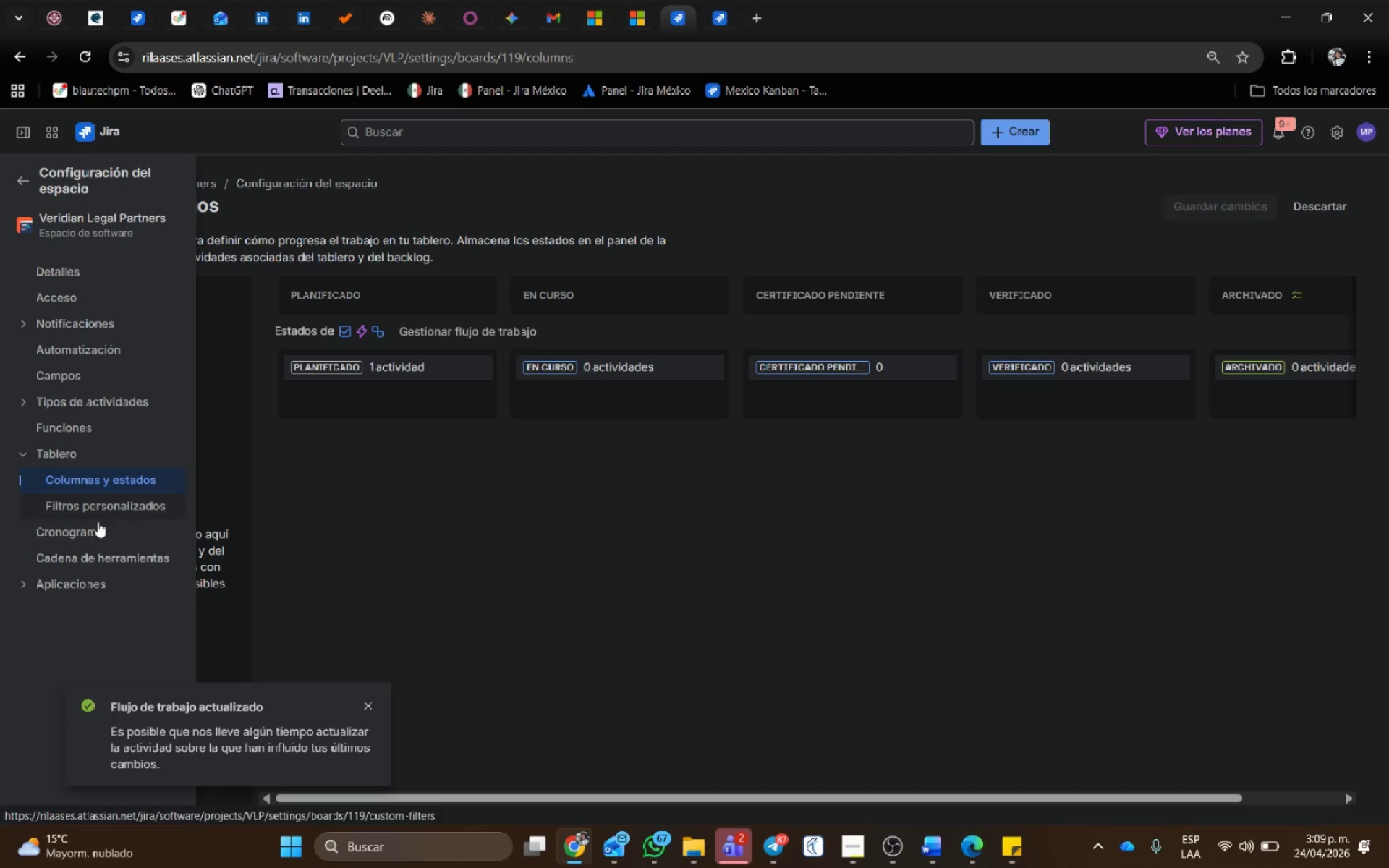 
left_click([97, 522])
 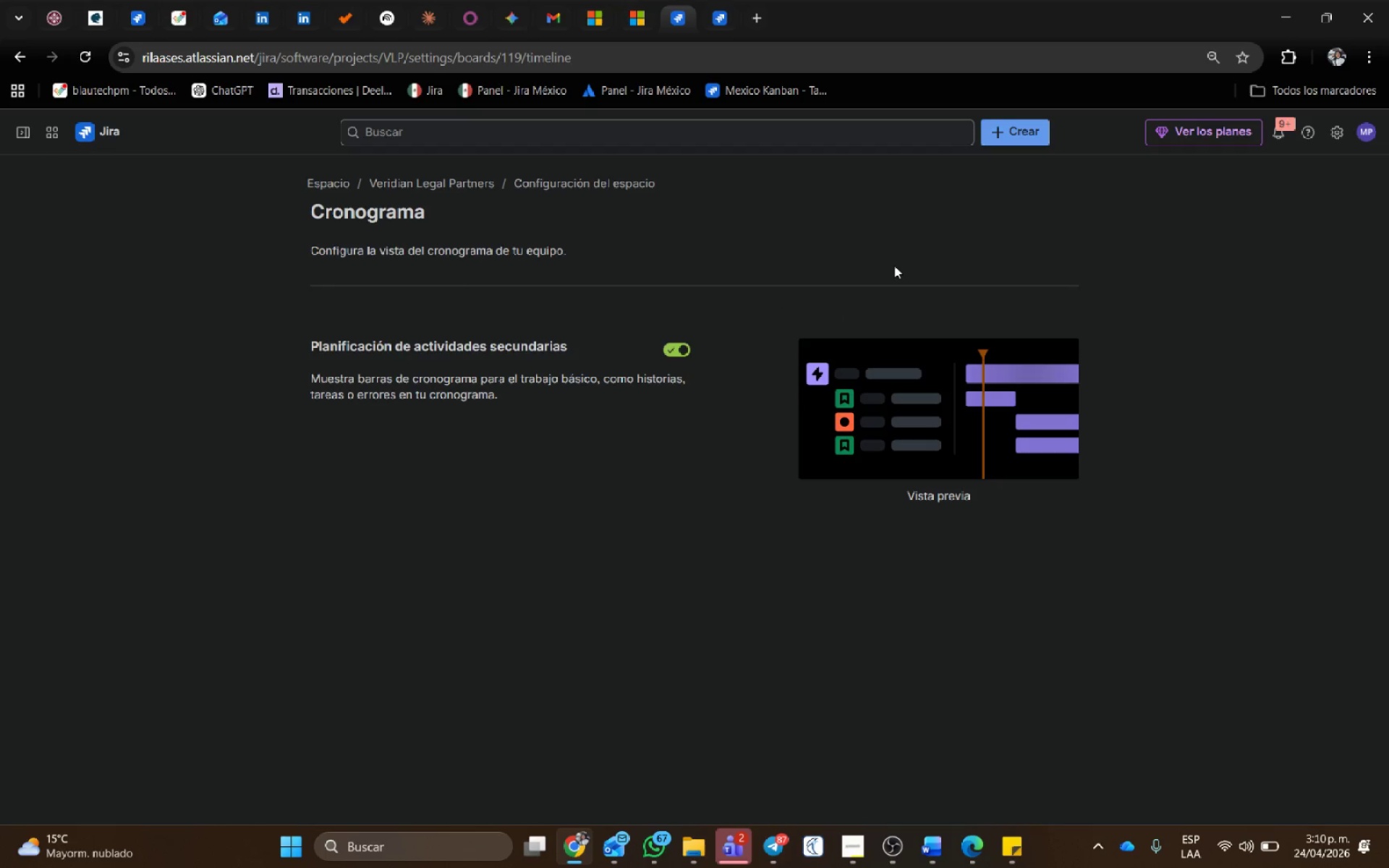 
wait(24.66)
 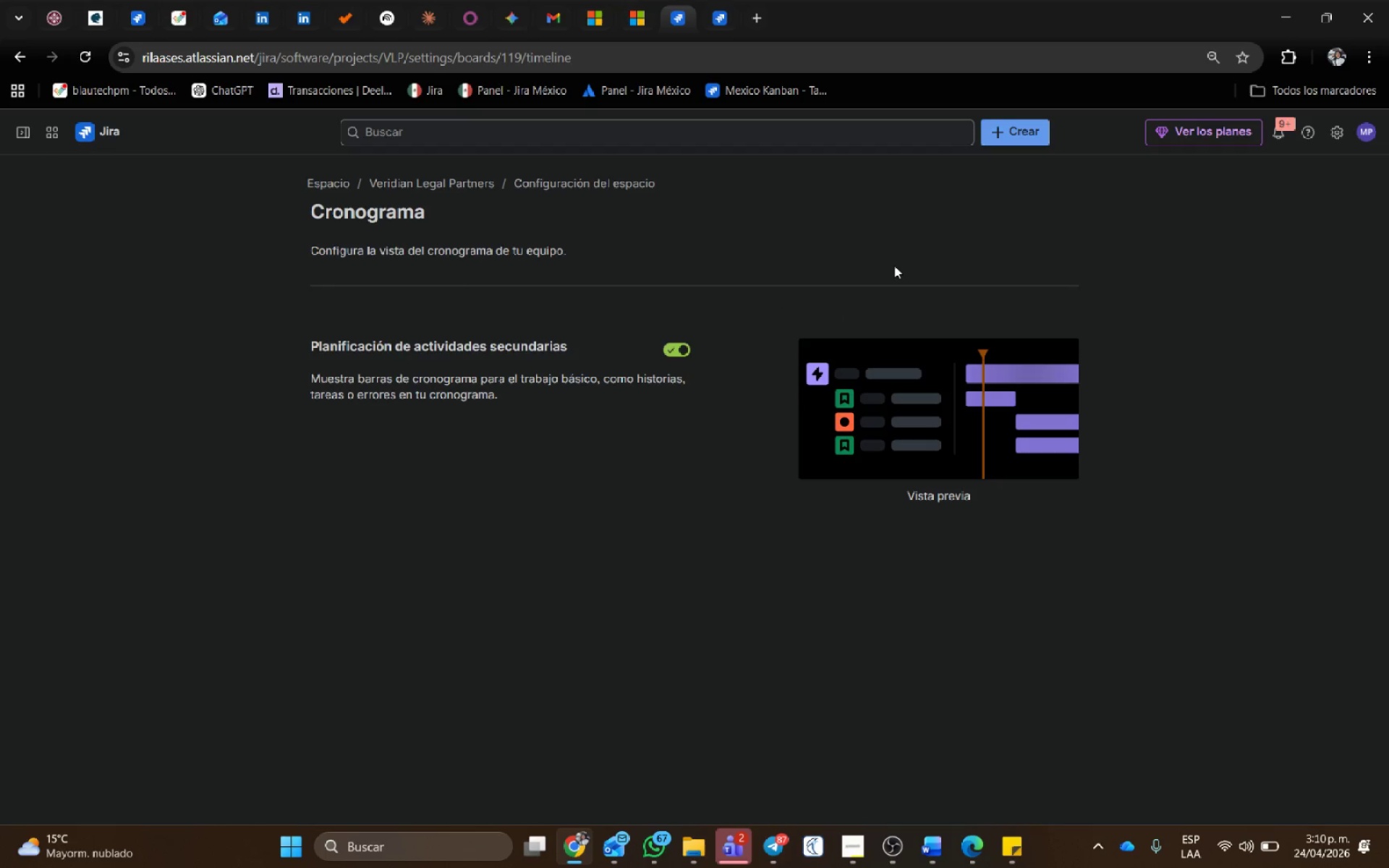 
left_click([23, 530])
 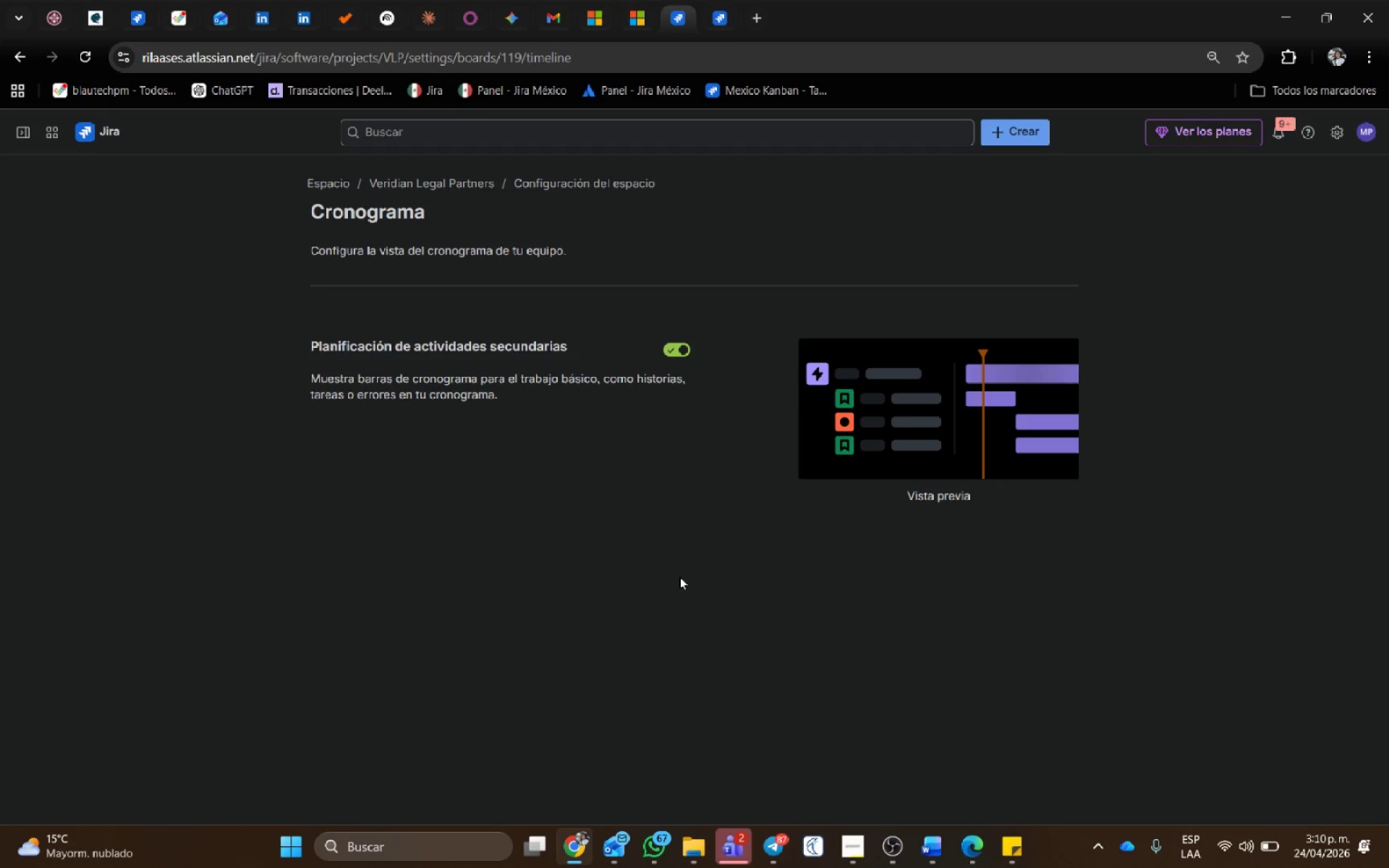 
wait(39.5)
 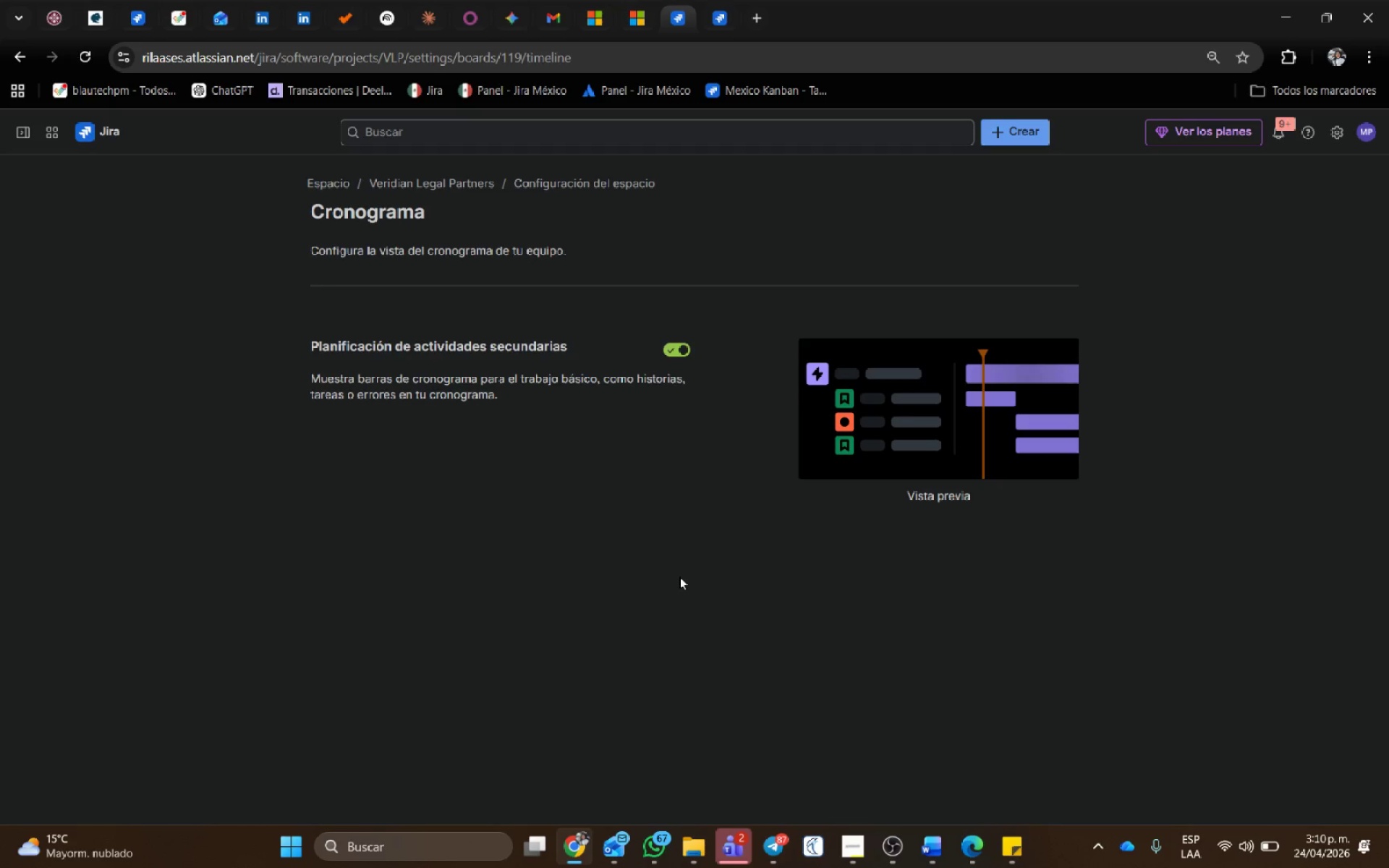 
left_click([718, 10])
 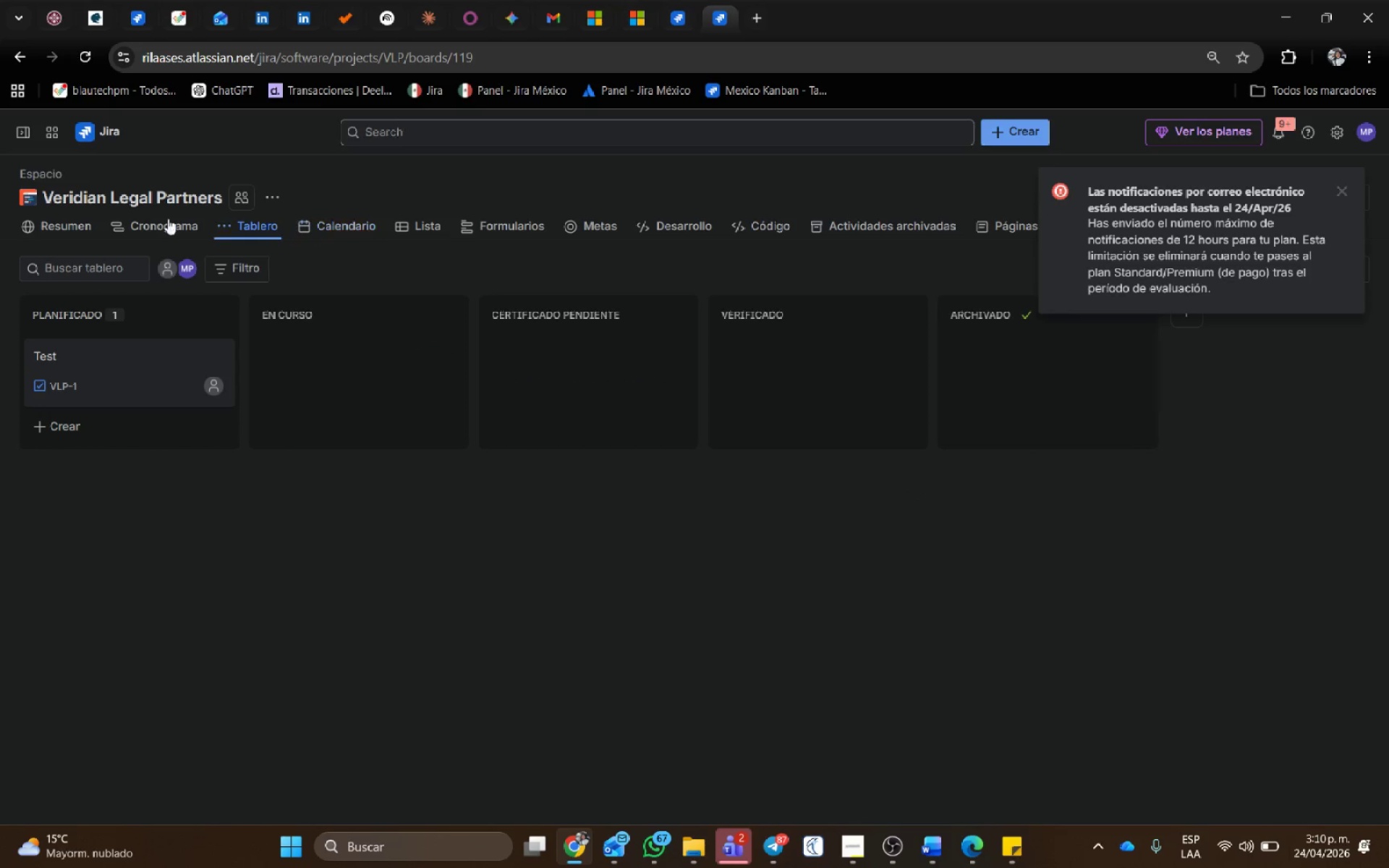 
left_click([163, 218])
 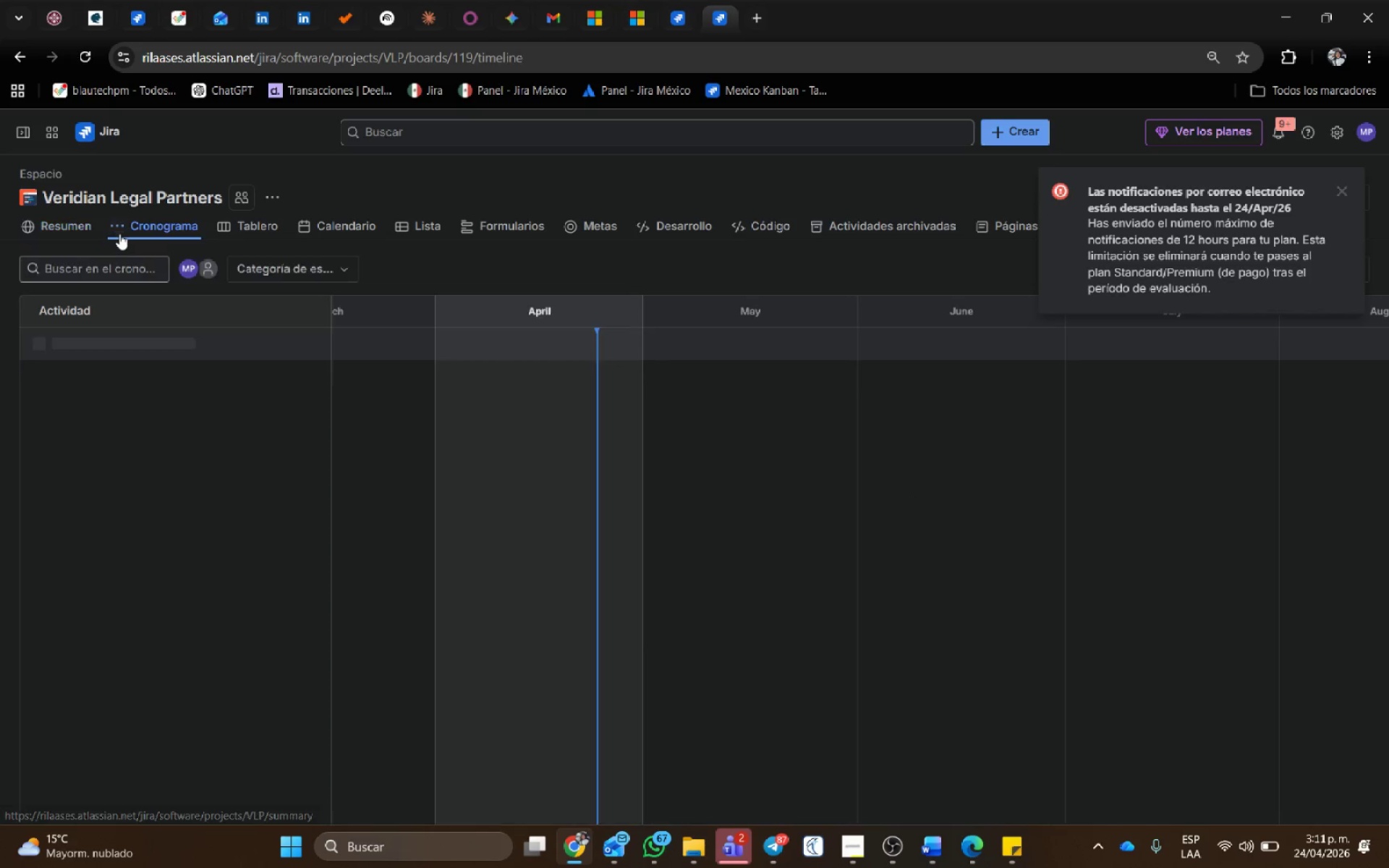 
left_click([118, 226])
 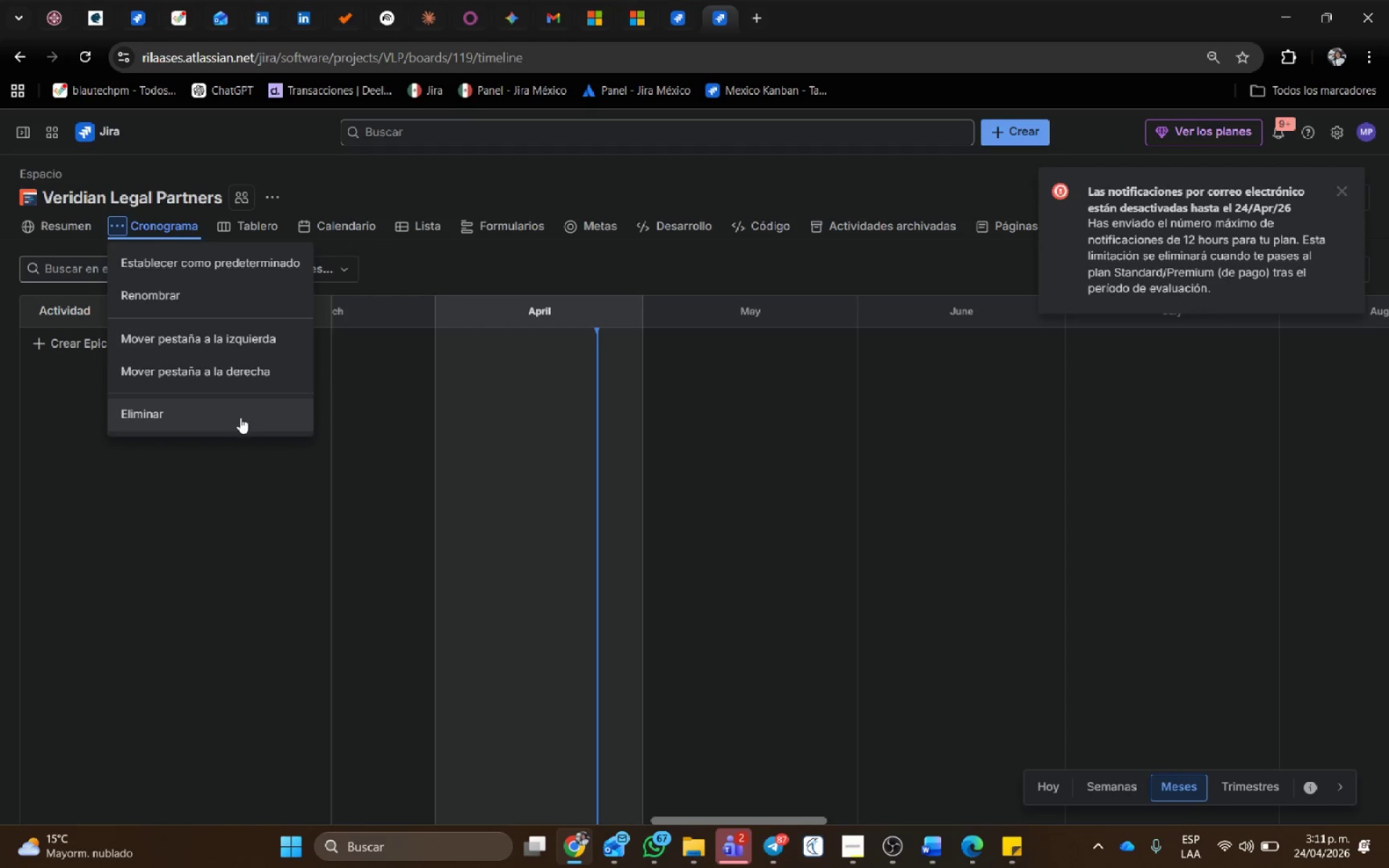 
wait(10.33)
 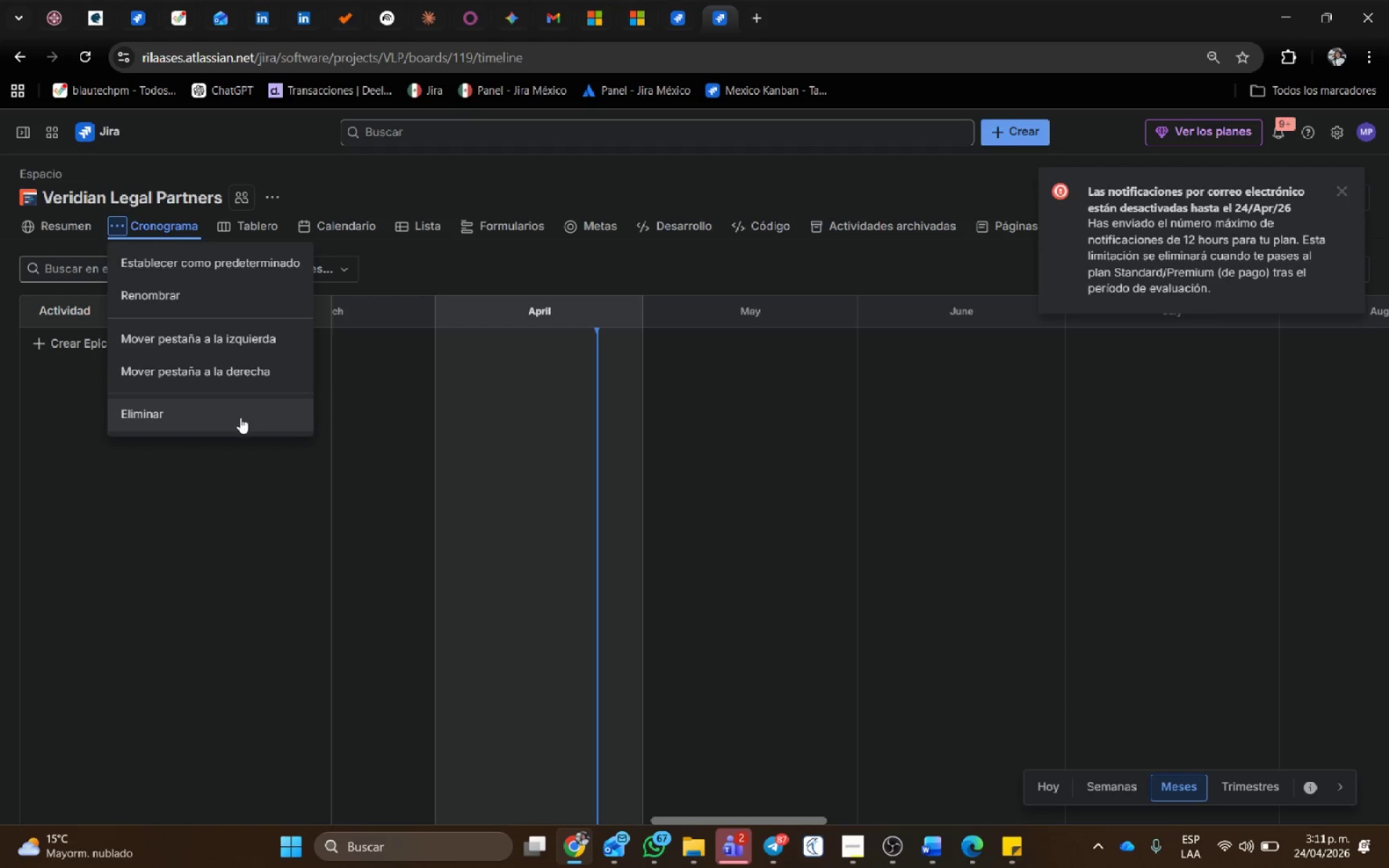 
left_click([320, 268])
 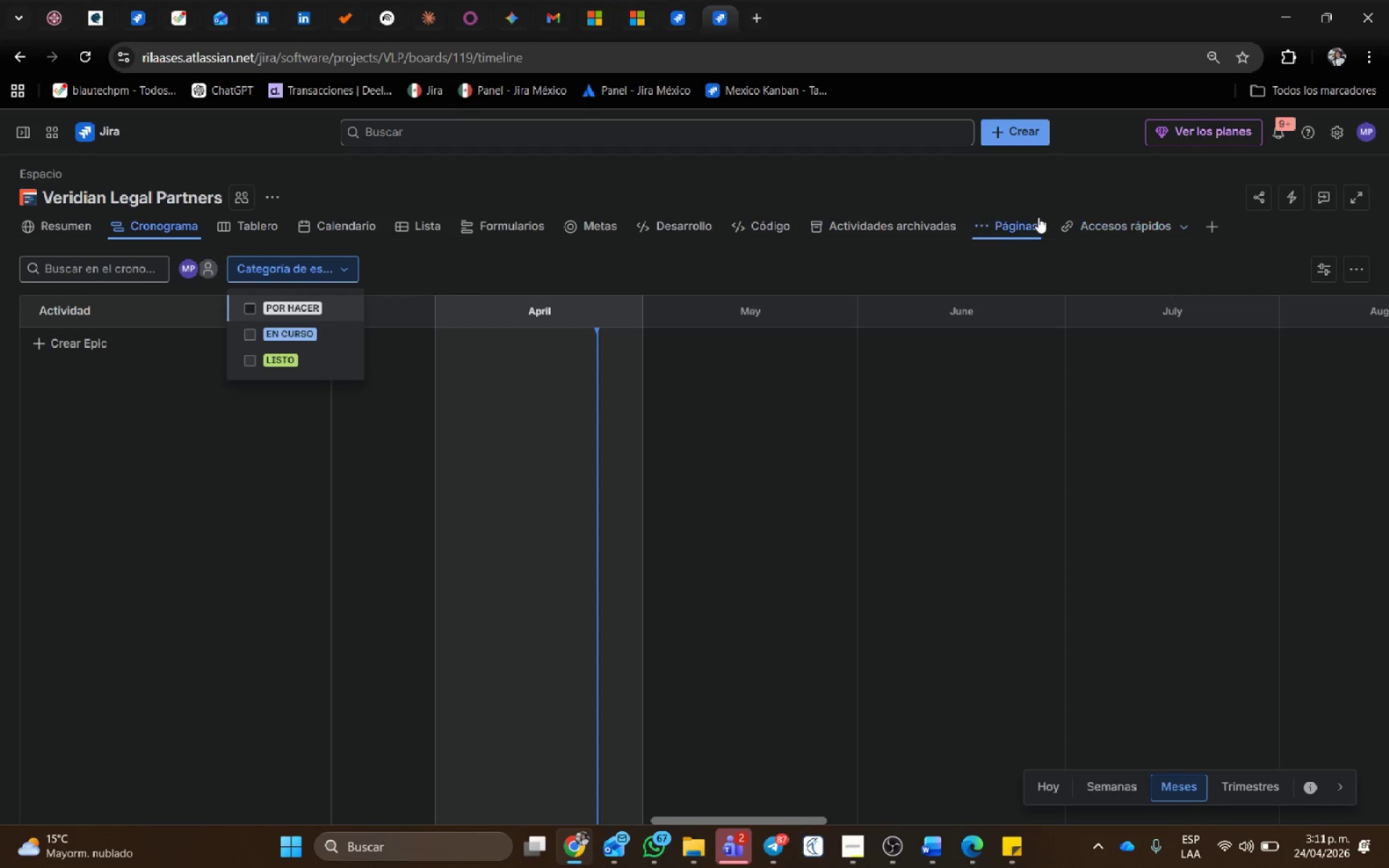 
left_click([1068, 265])
 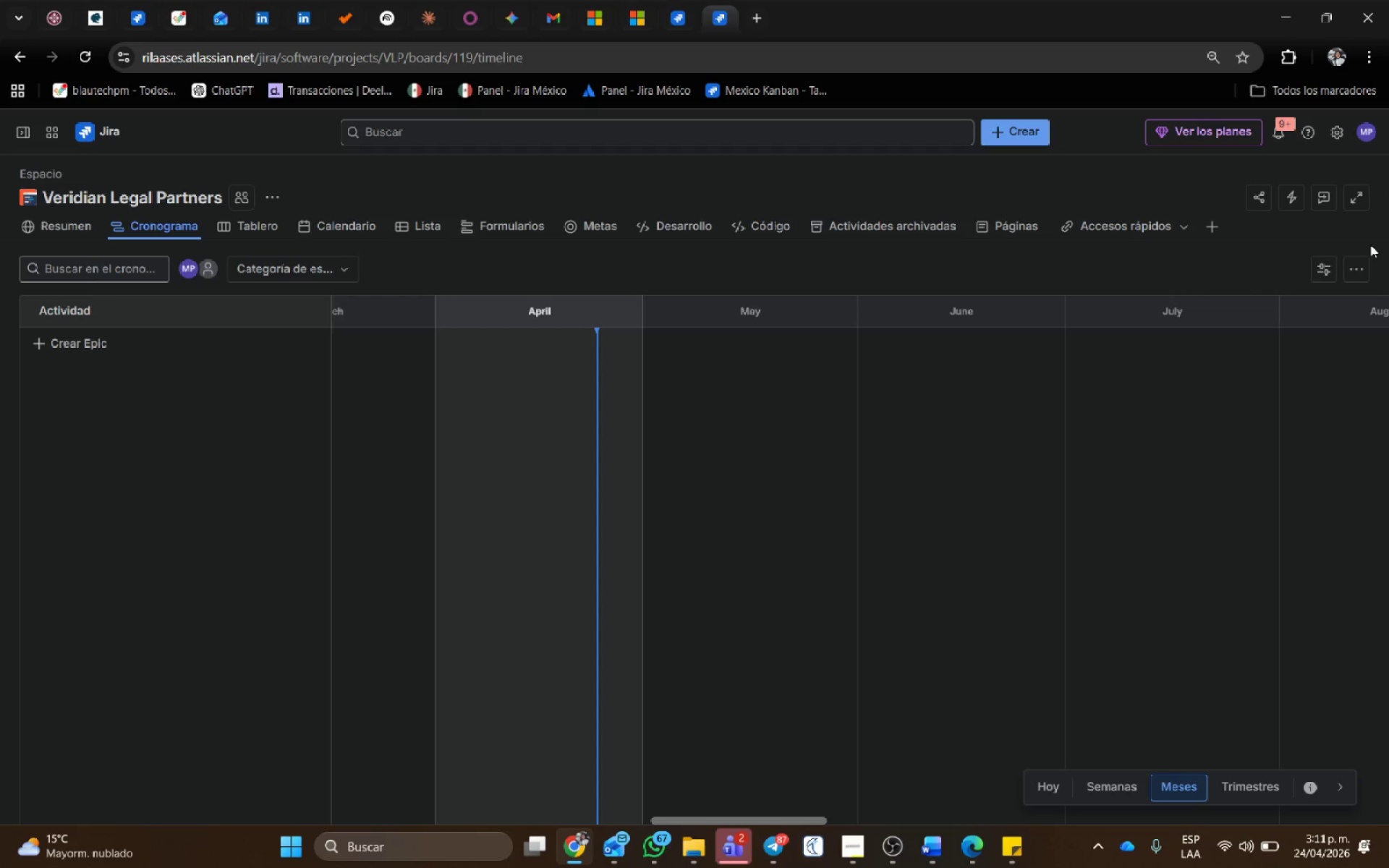 
mouse_move([1366, 265])
 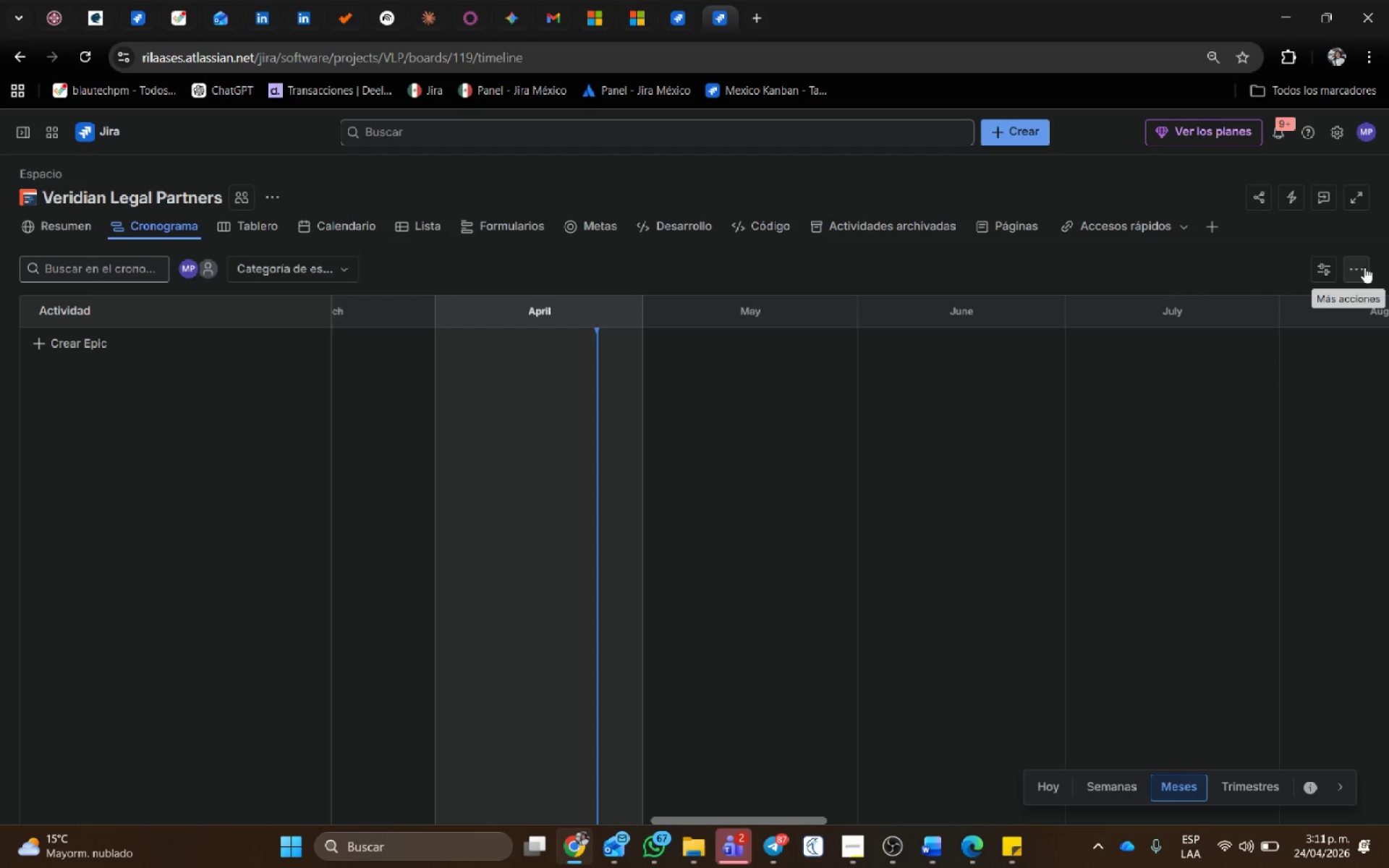 
left_click([1364, 267])
 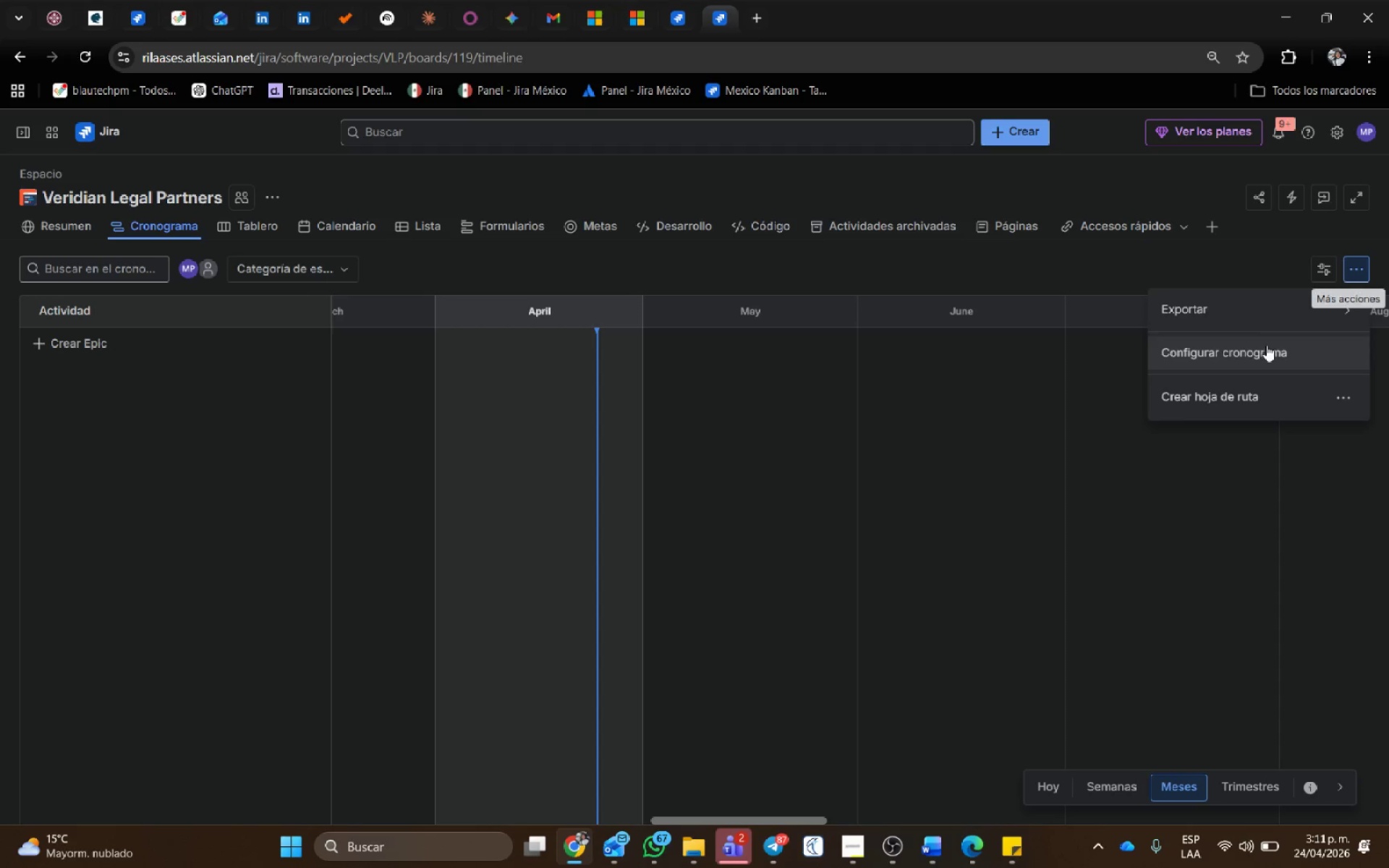 
left_click([1267, 346])
 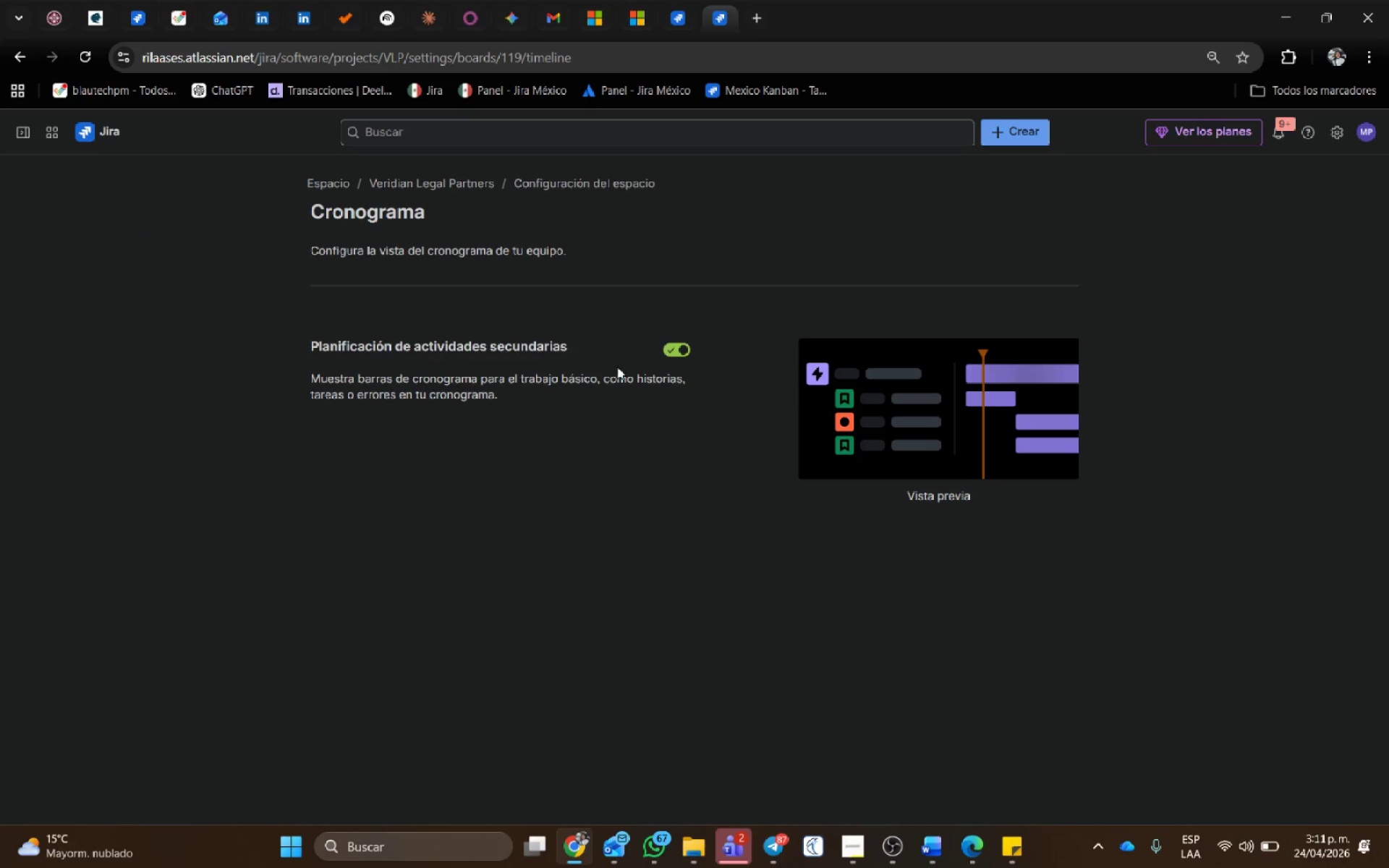 
left_click([689, 349])
 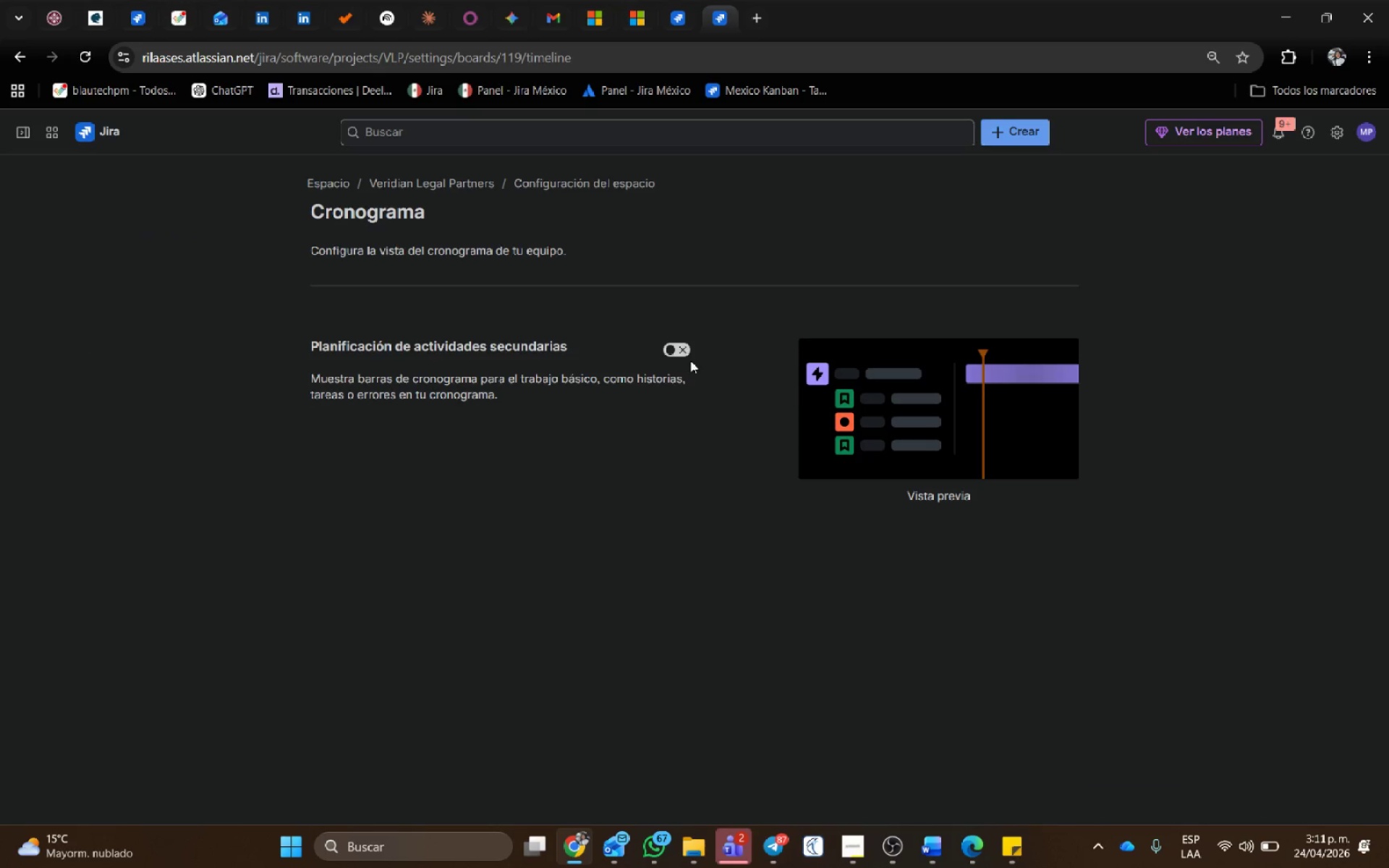 
left_click([681, 351])
 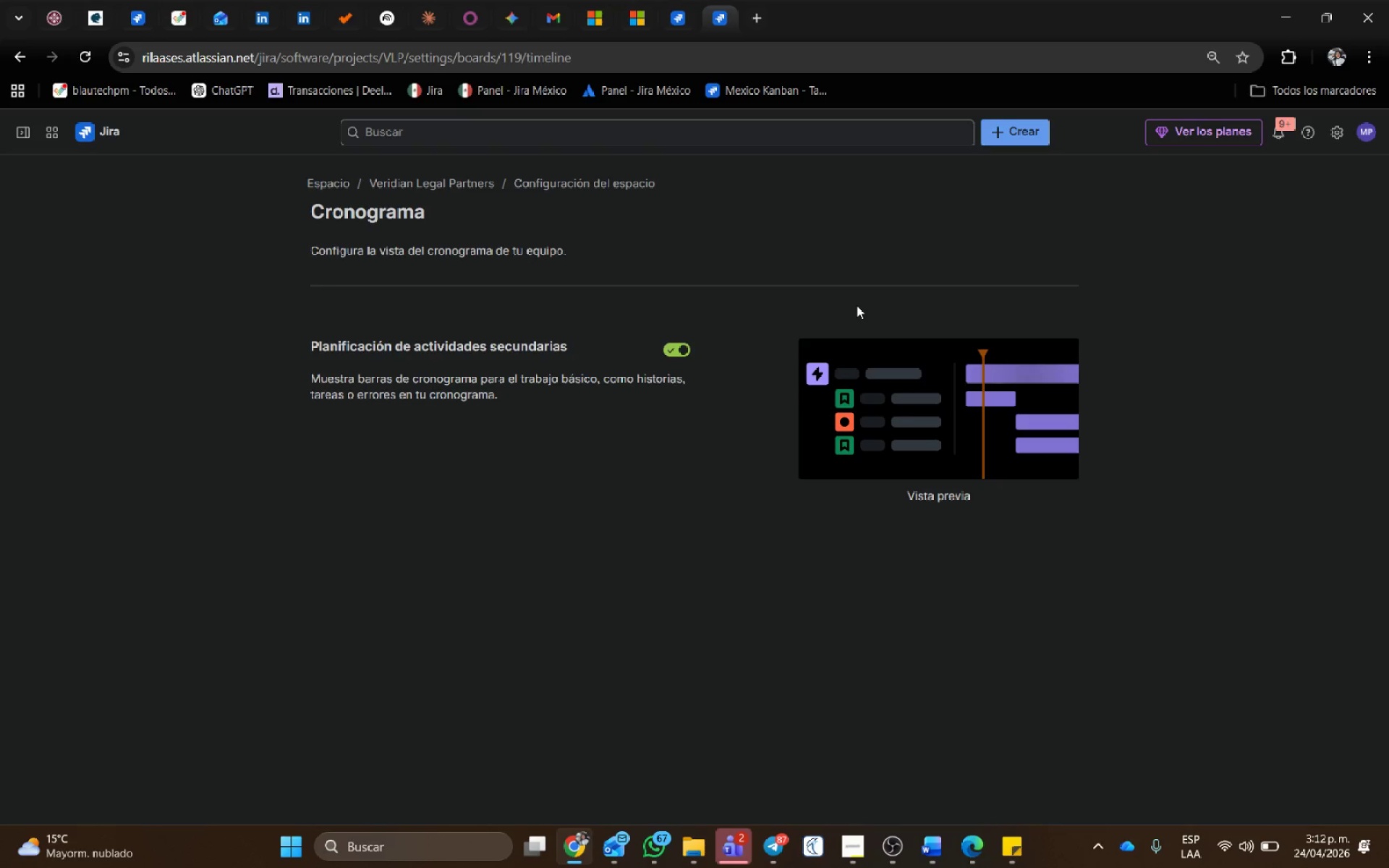 
wait(52.05)
 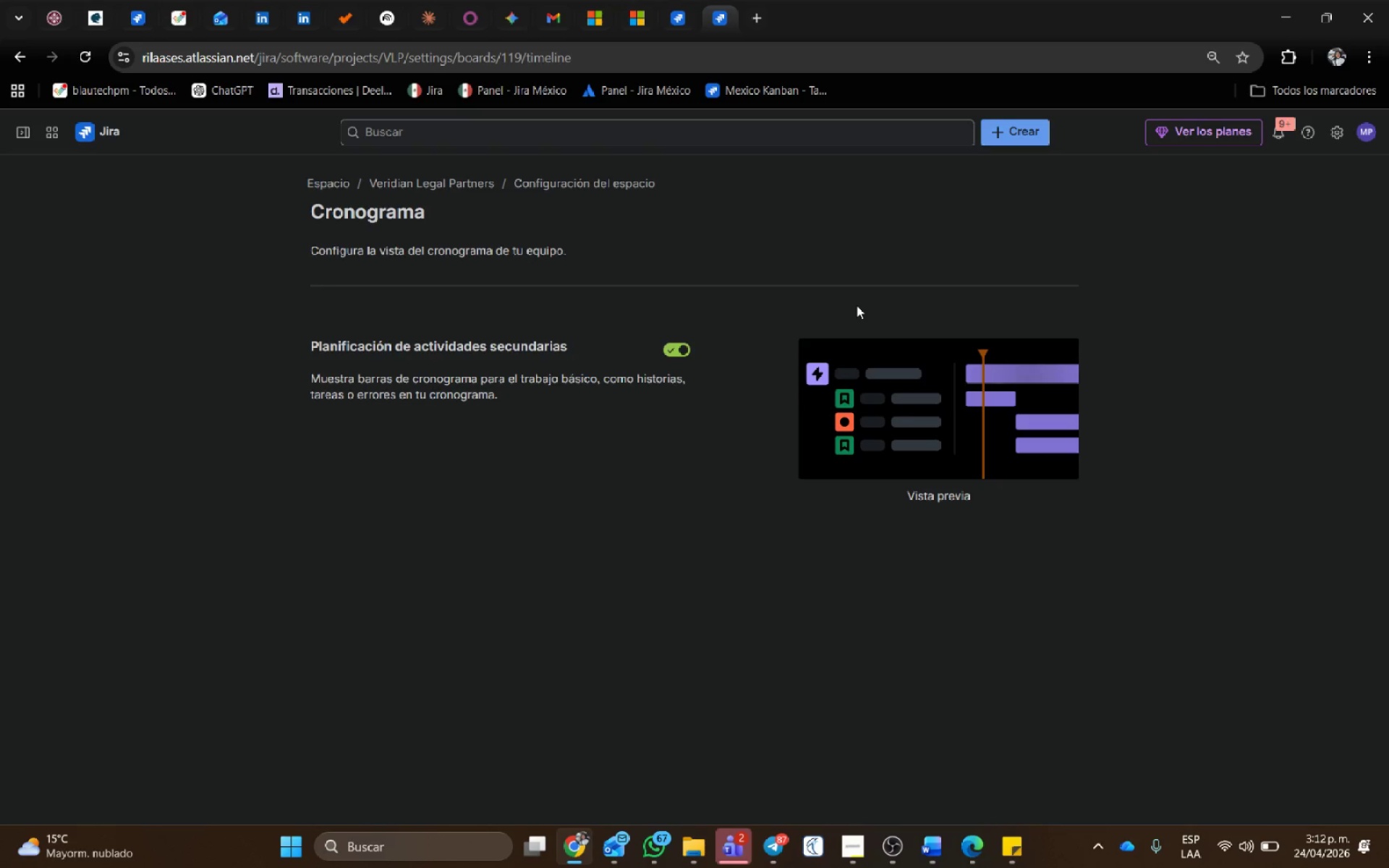 
left_click([681, 5])
 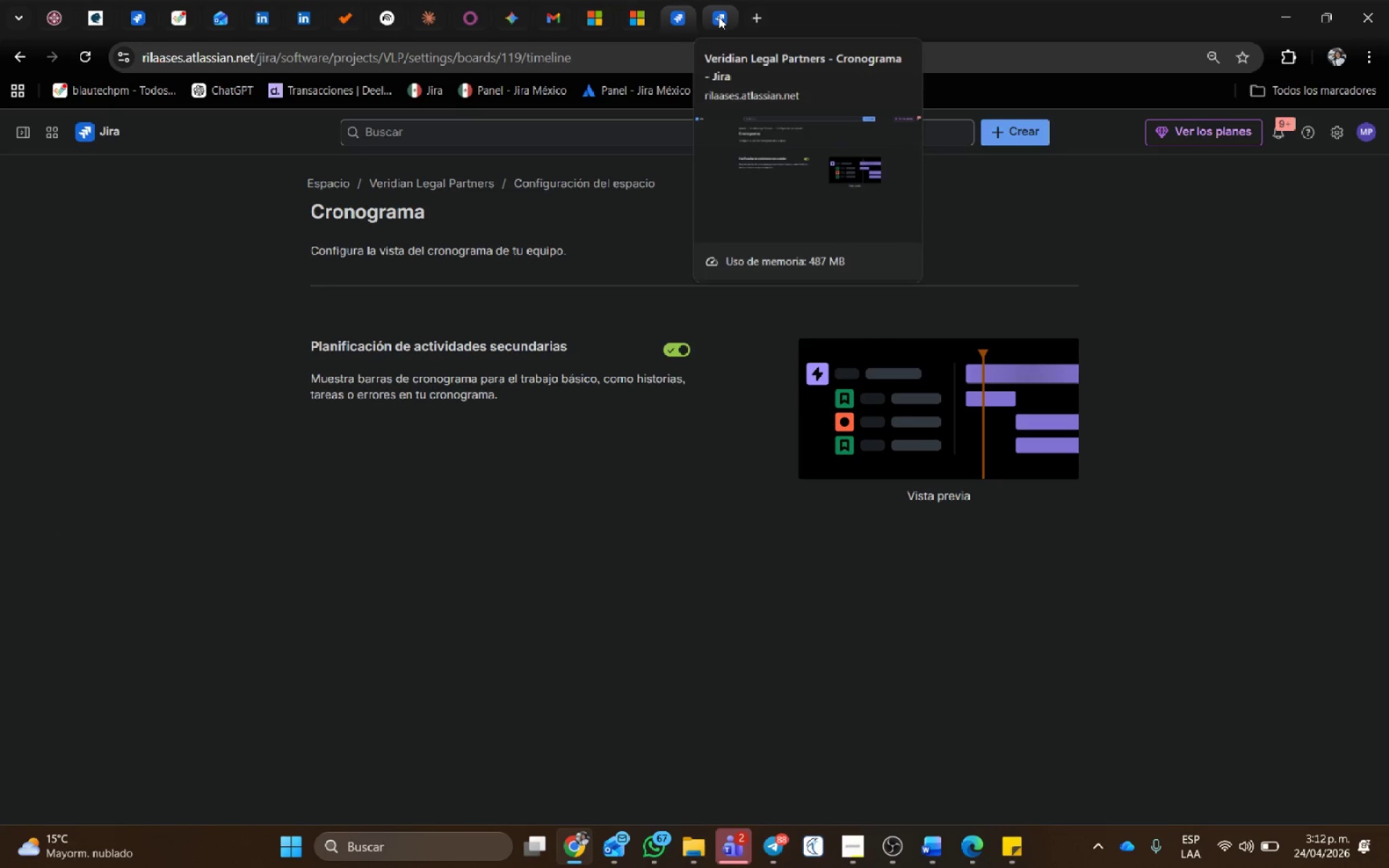 
left_click([718, 17])
 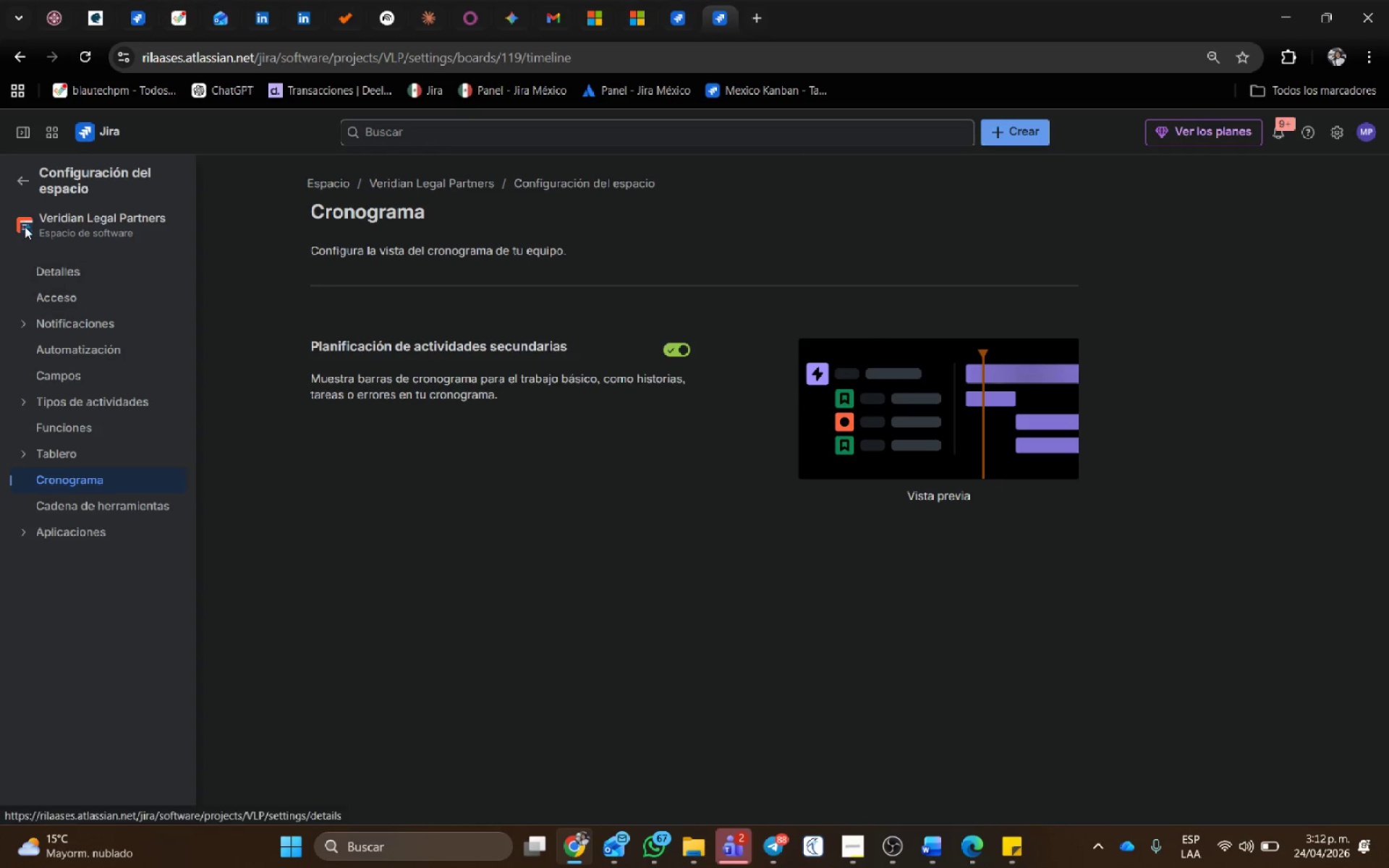 
left_click([17, 183])
 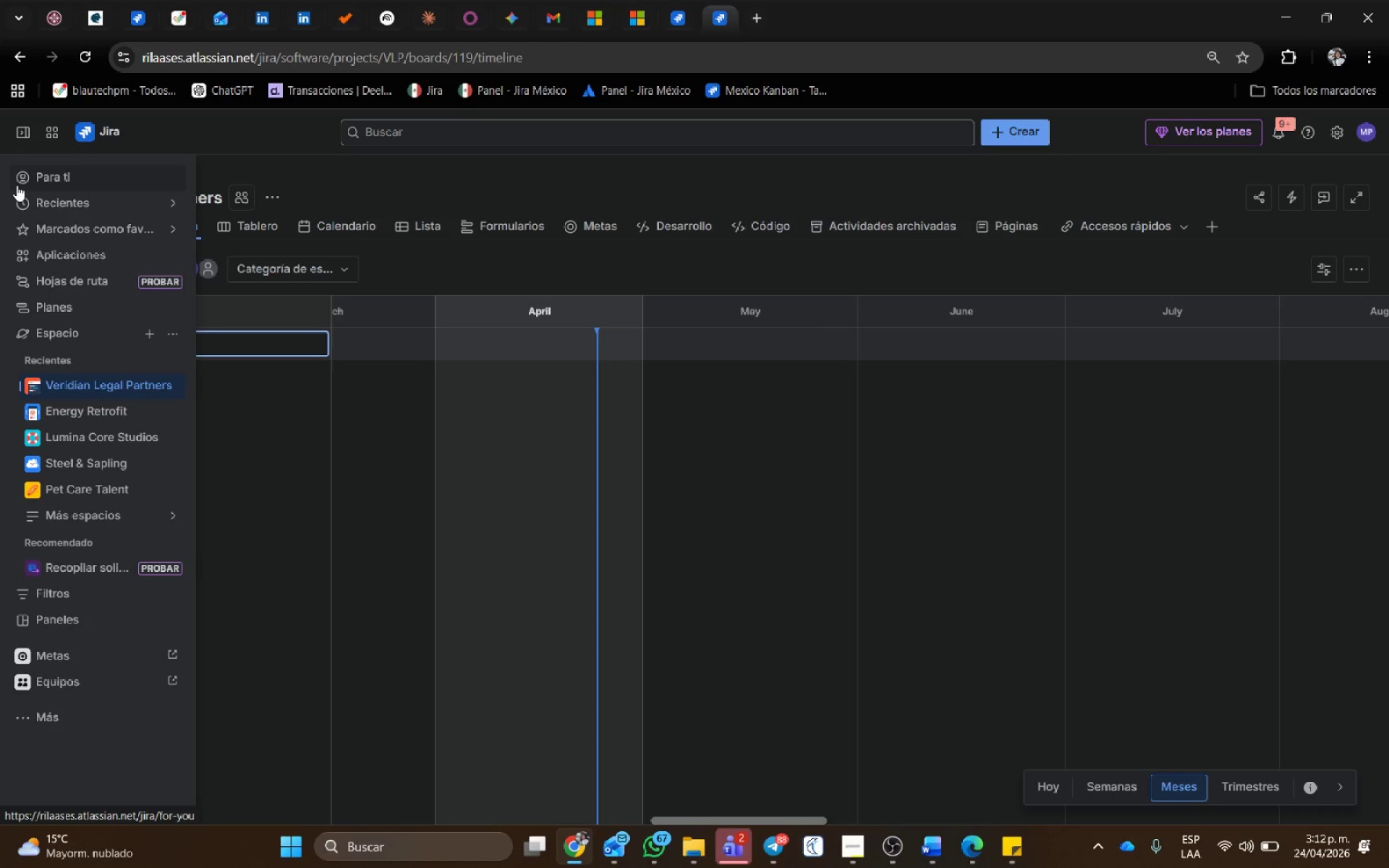 
wait(39.86)
 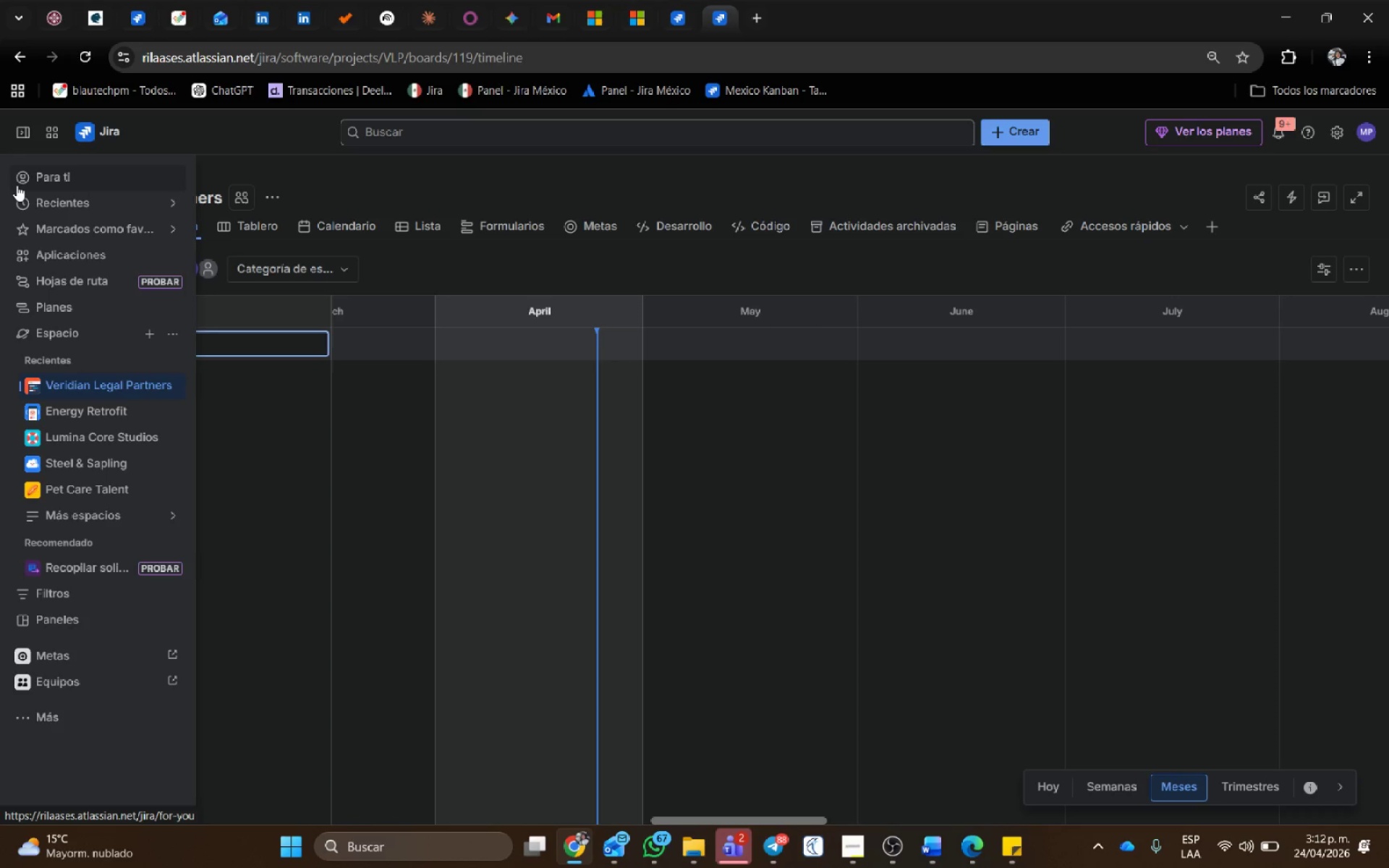 
left_click([460, 250])
 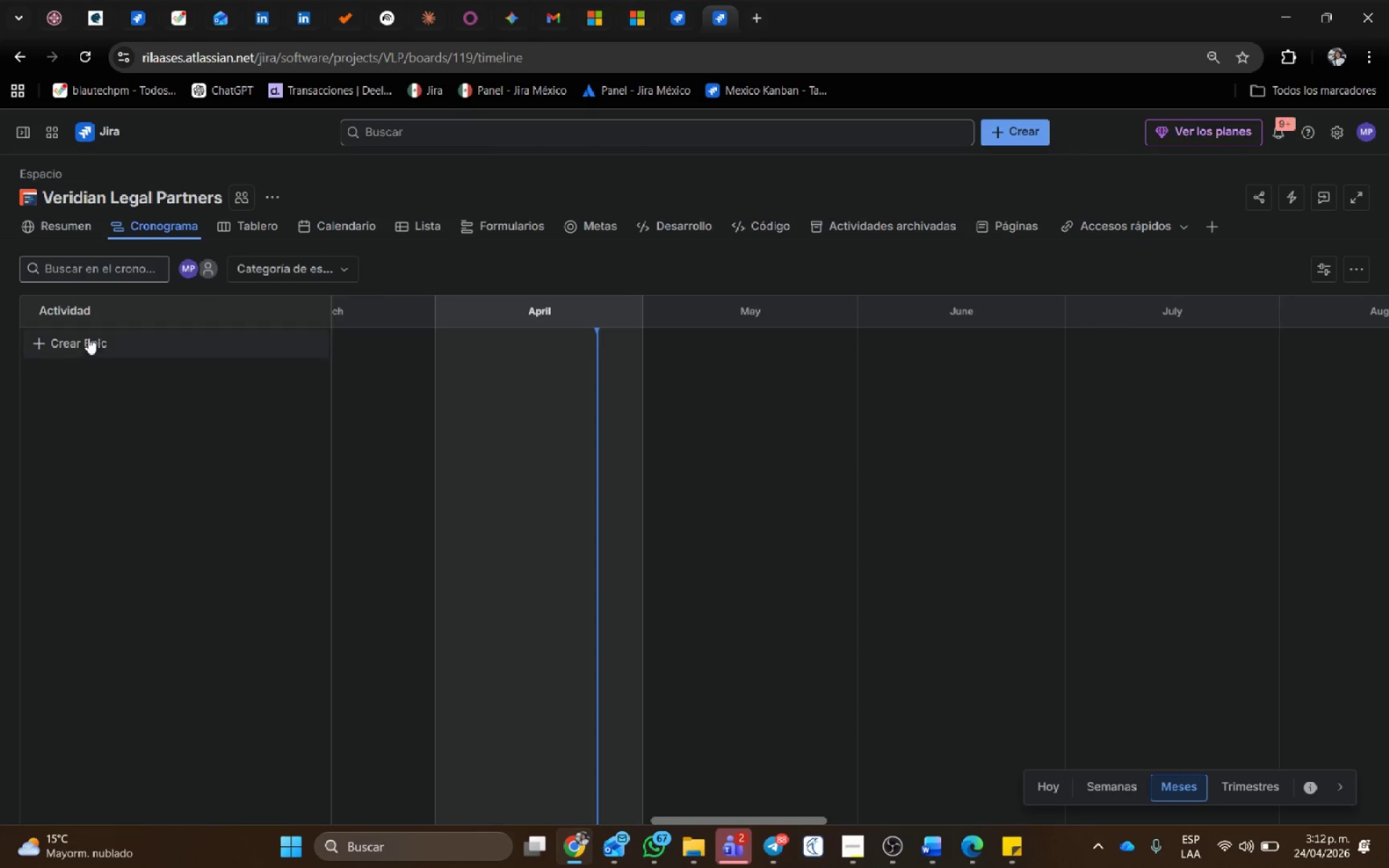 
left_click([77, 354])
 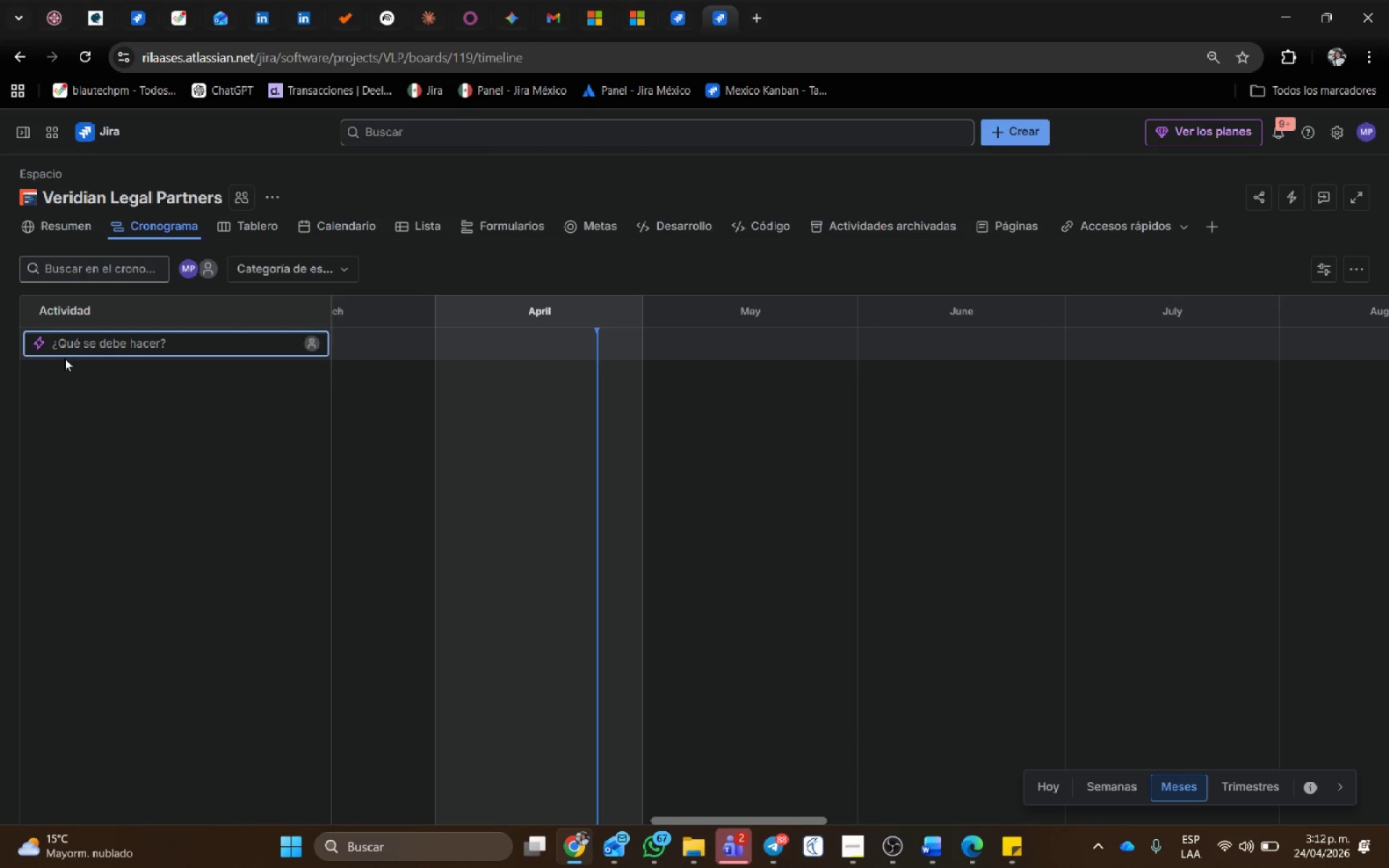 
type(Veridian Legal)
 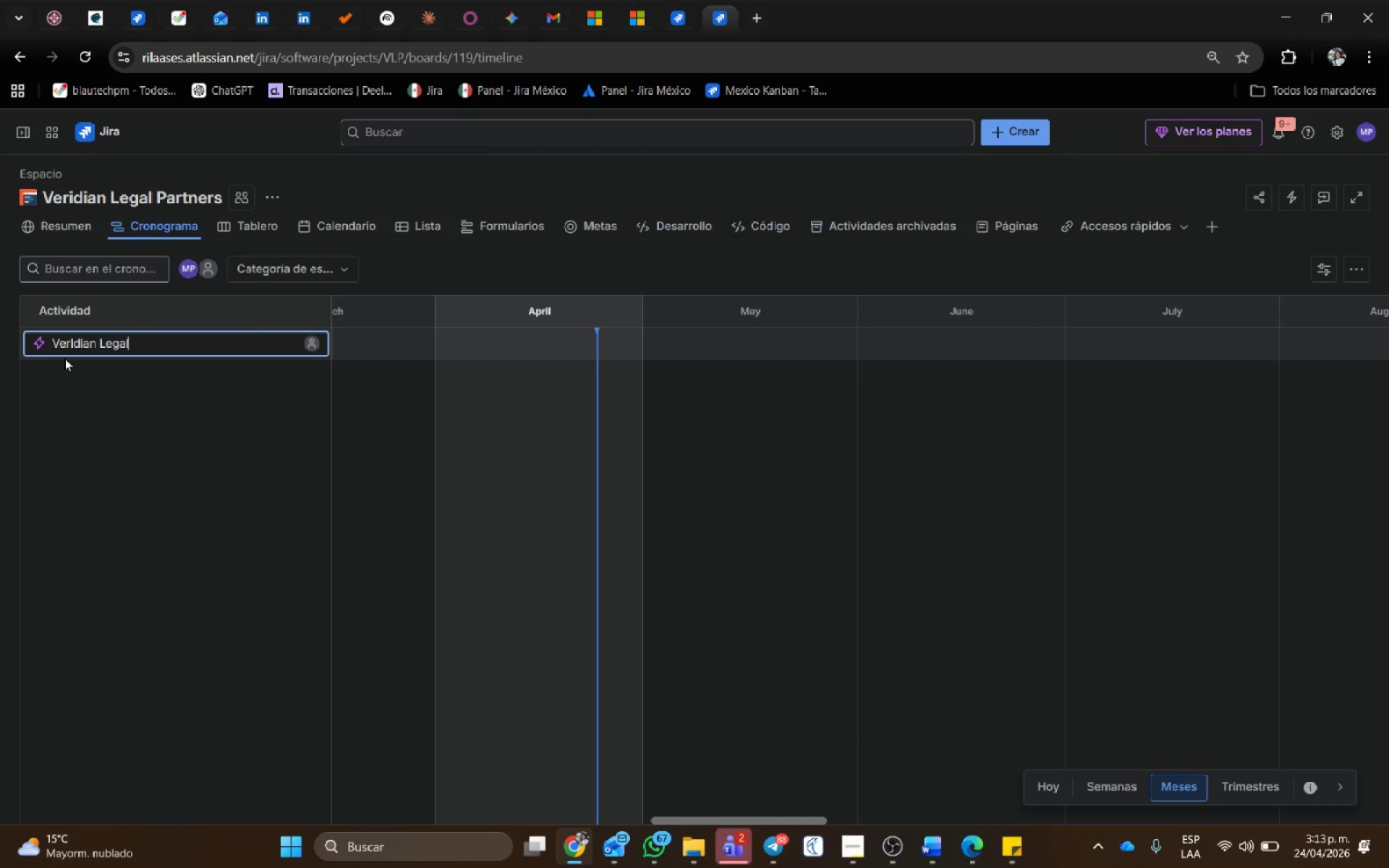 
key(Enter)
 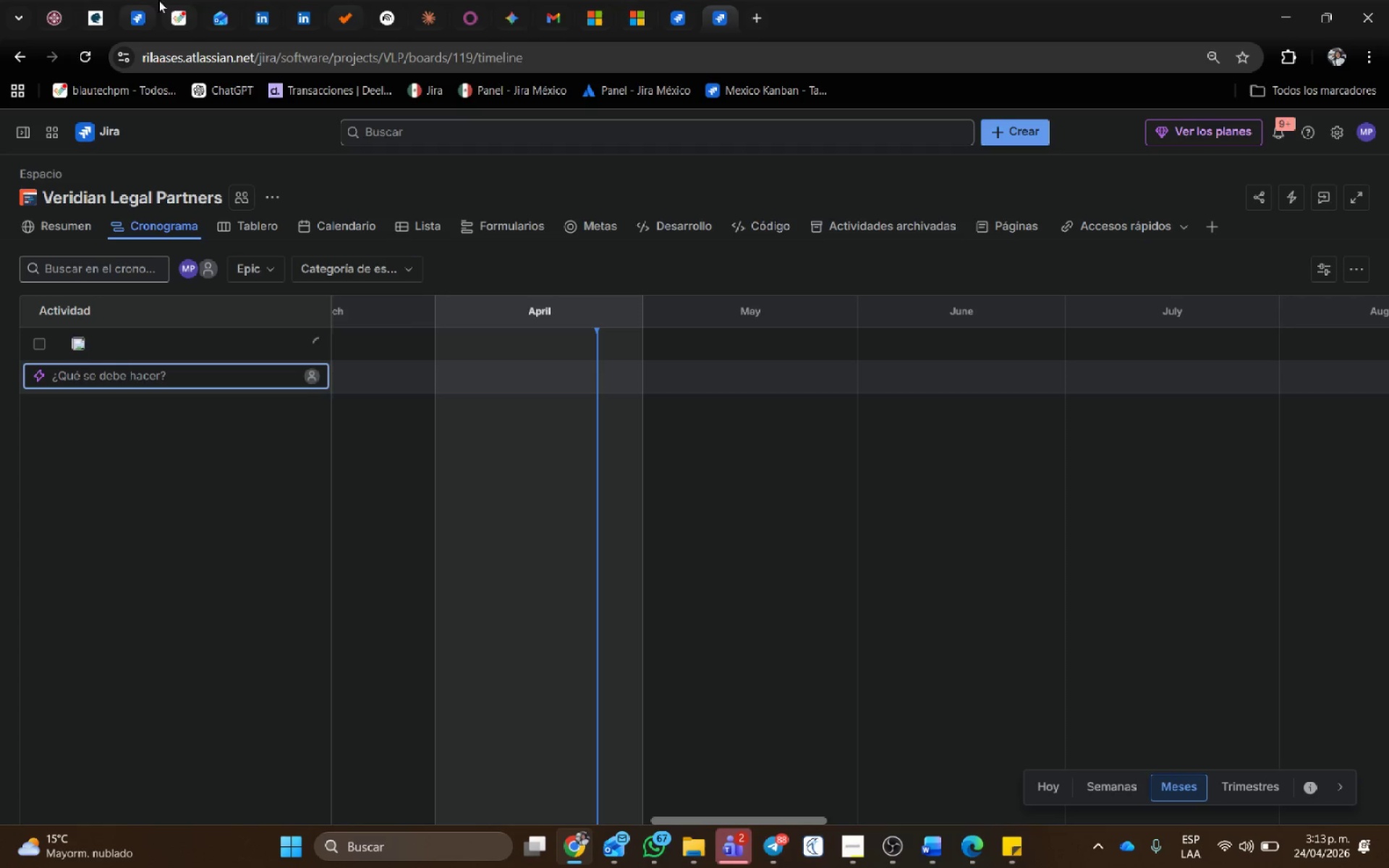 
left_click([247, 230])
 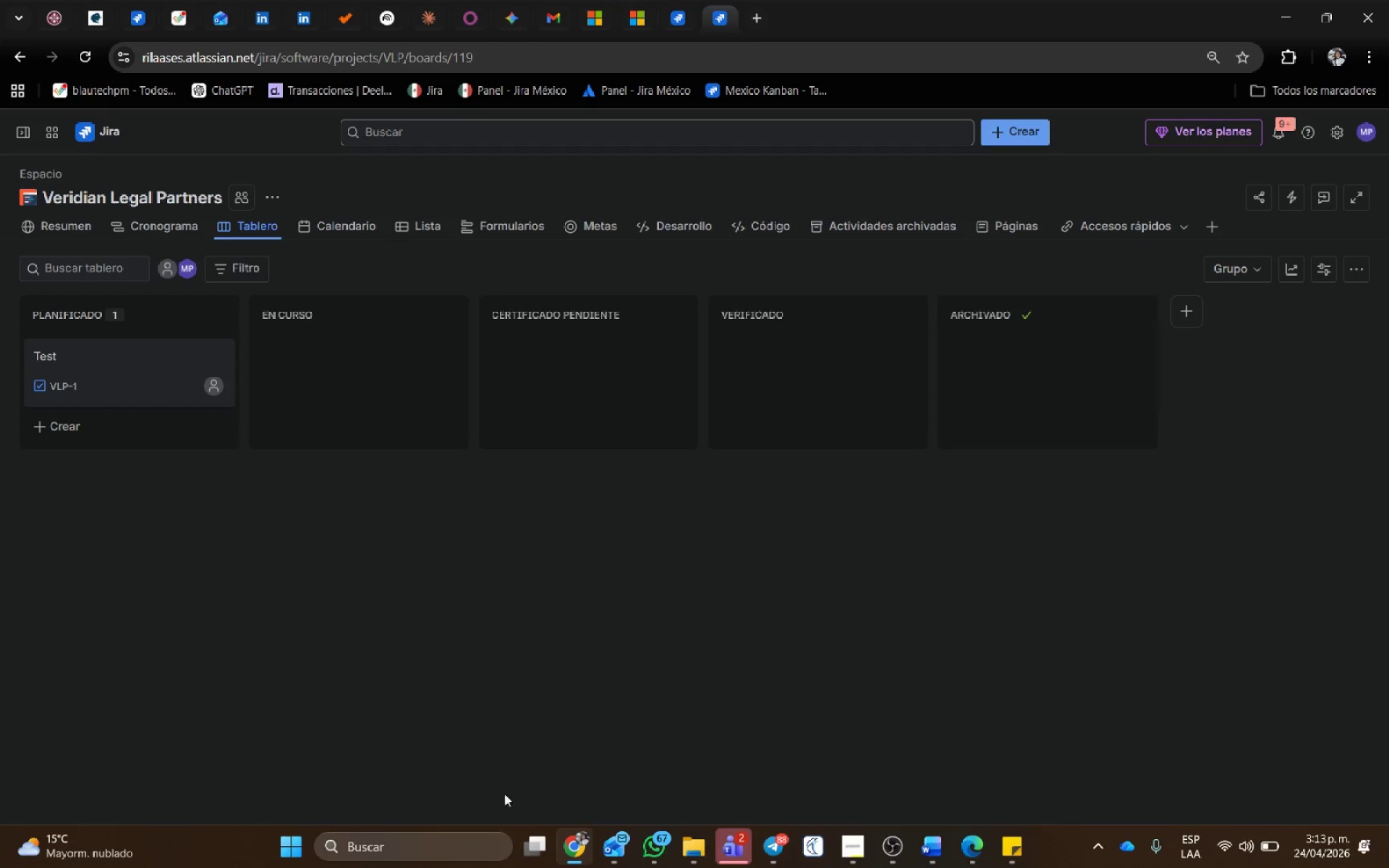 
left_click([151, 368])
 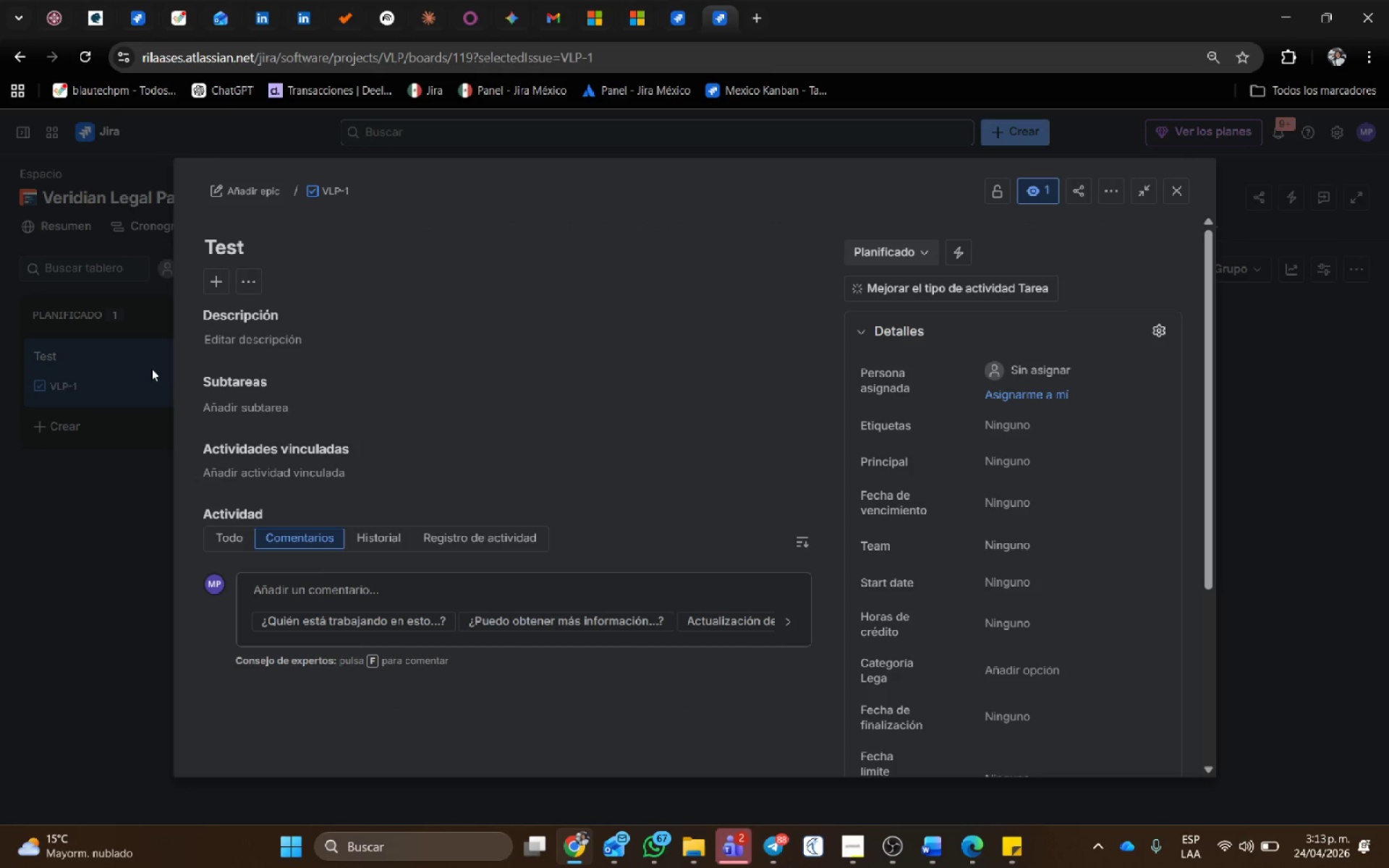 
wait(5.94)
 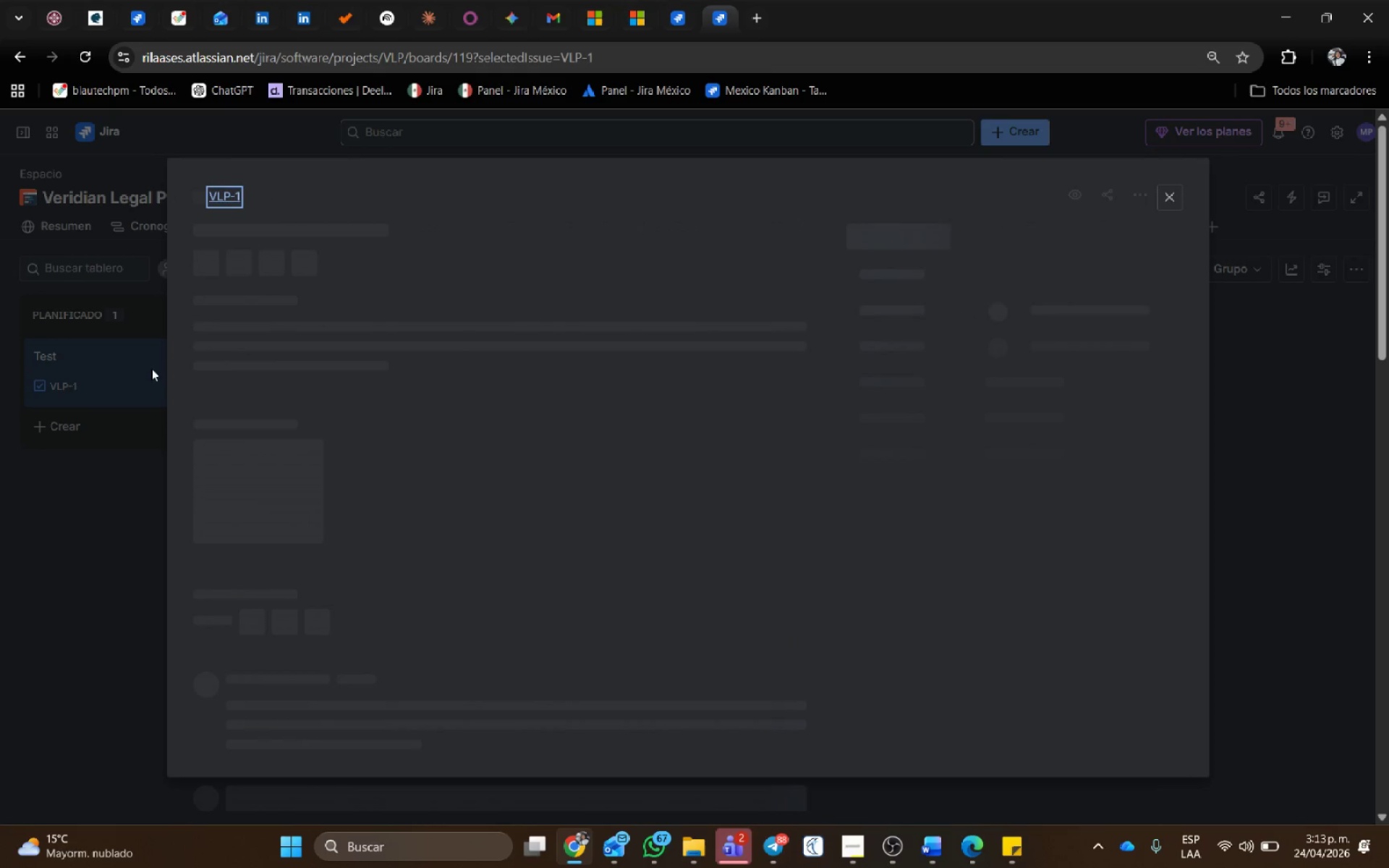 
left_click([266, 193])
 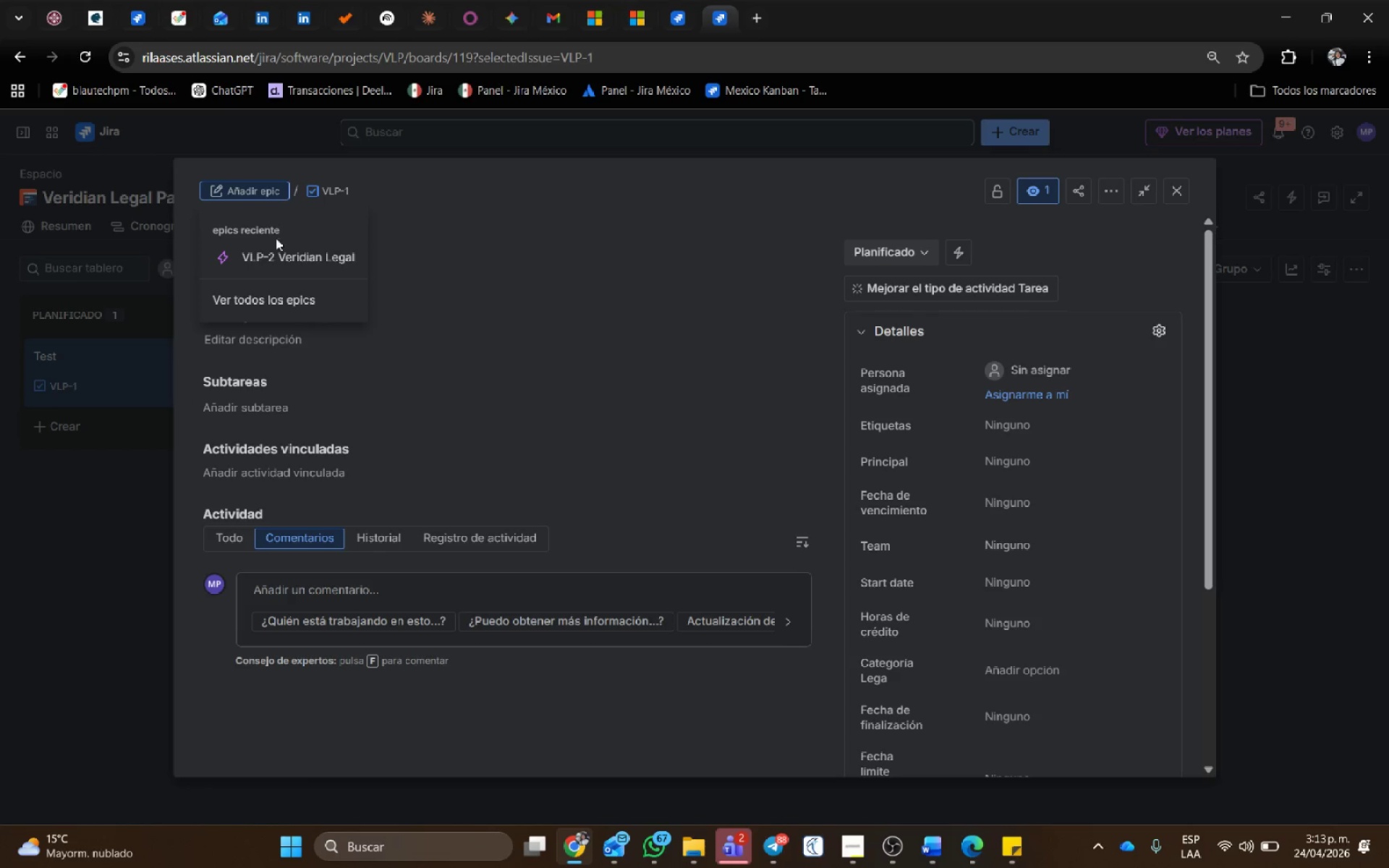 
left_click([278, 249])
 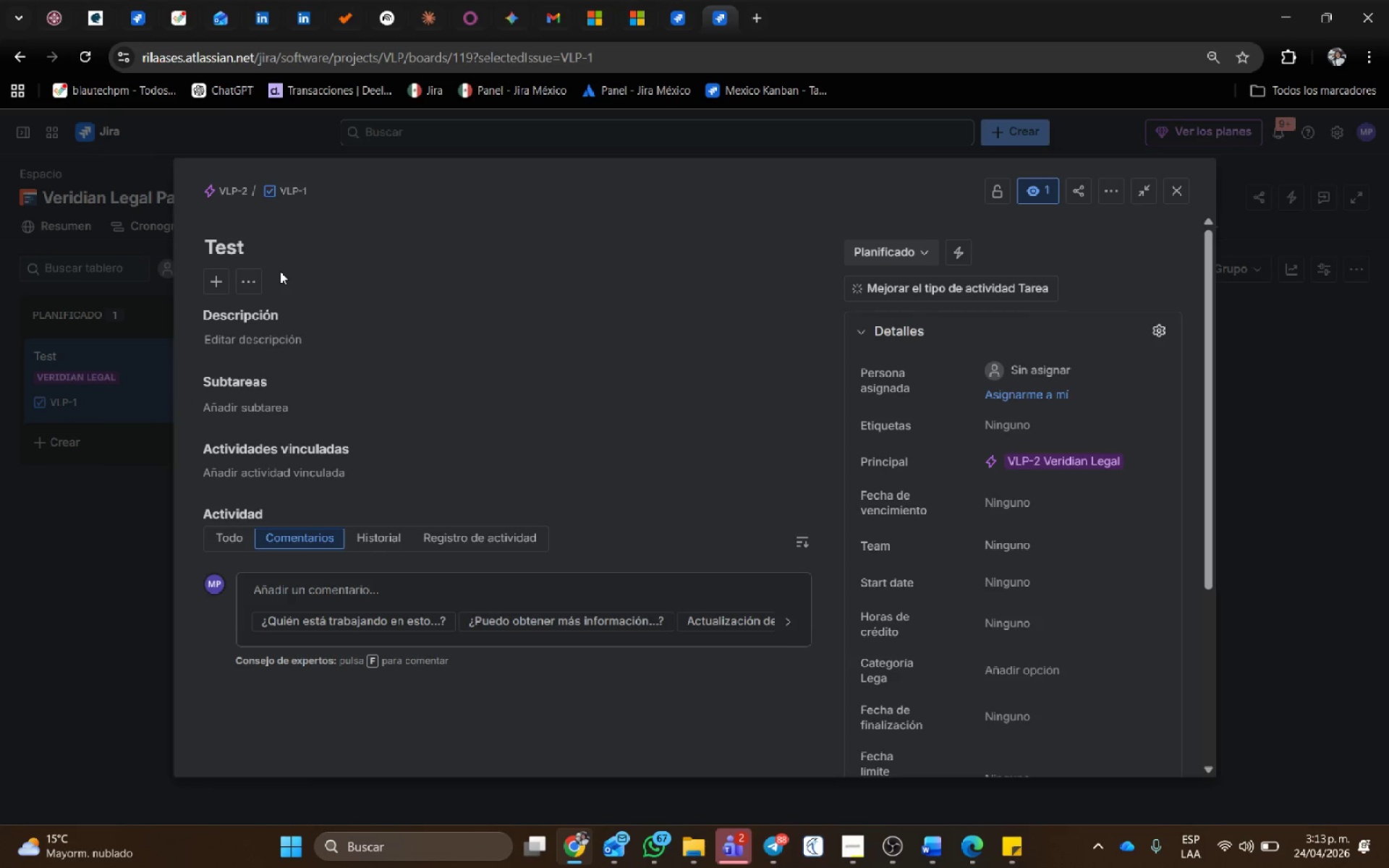 
left_click([242, 252])
 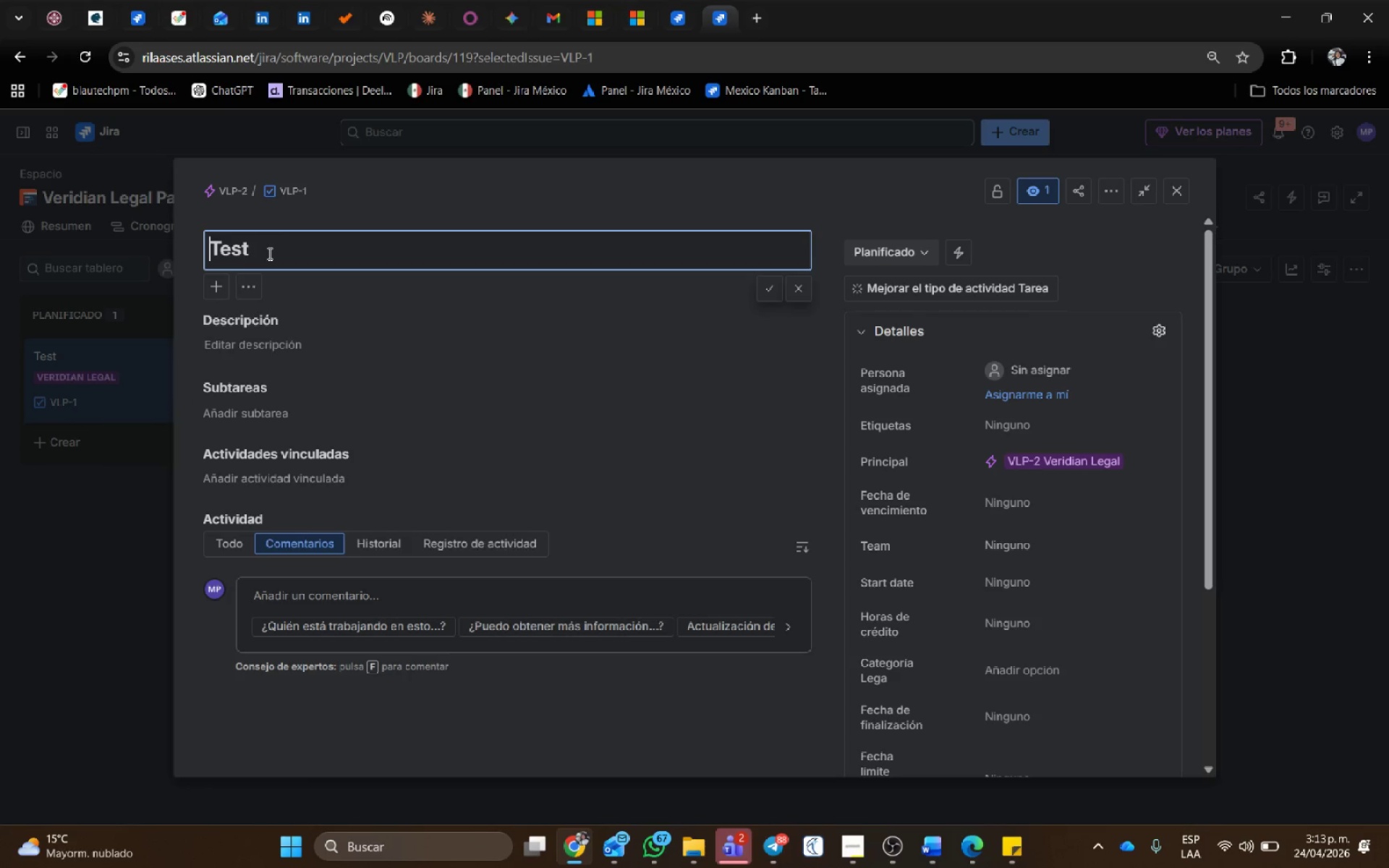 
left_click_drag(start_coordinate=[268, 253], to_coordinate=[132, 247])
 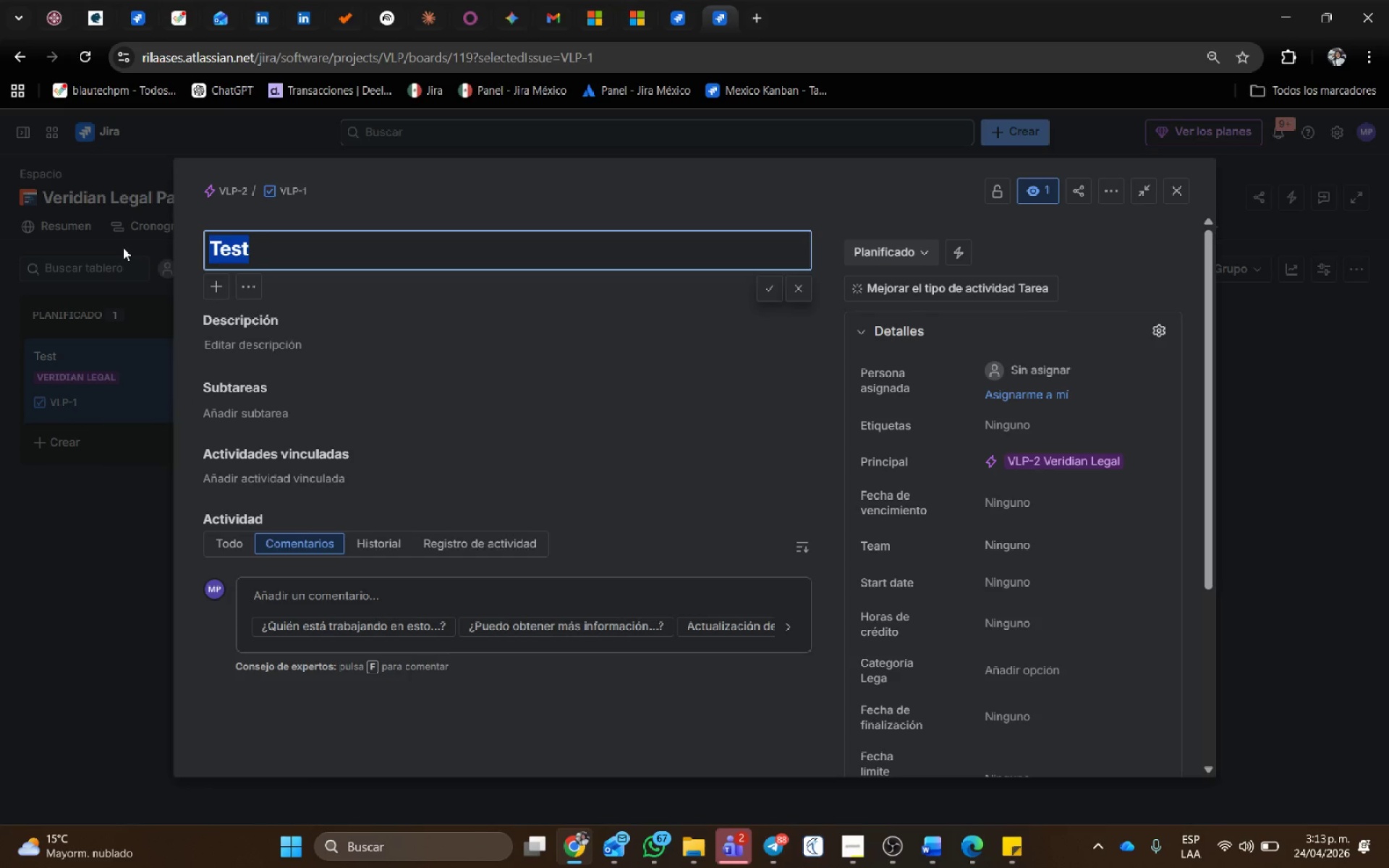 
type(Abogado Carlos Ruiz)
 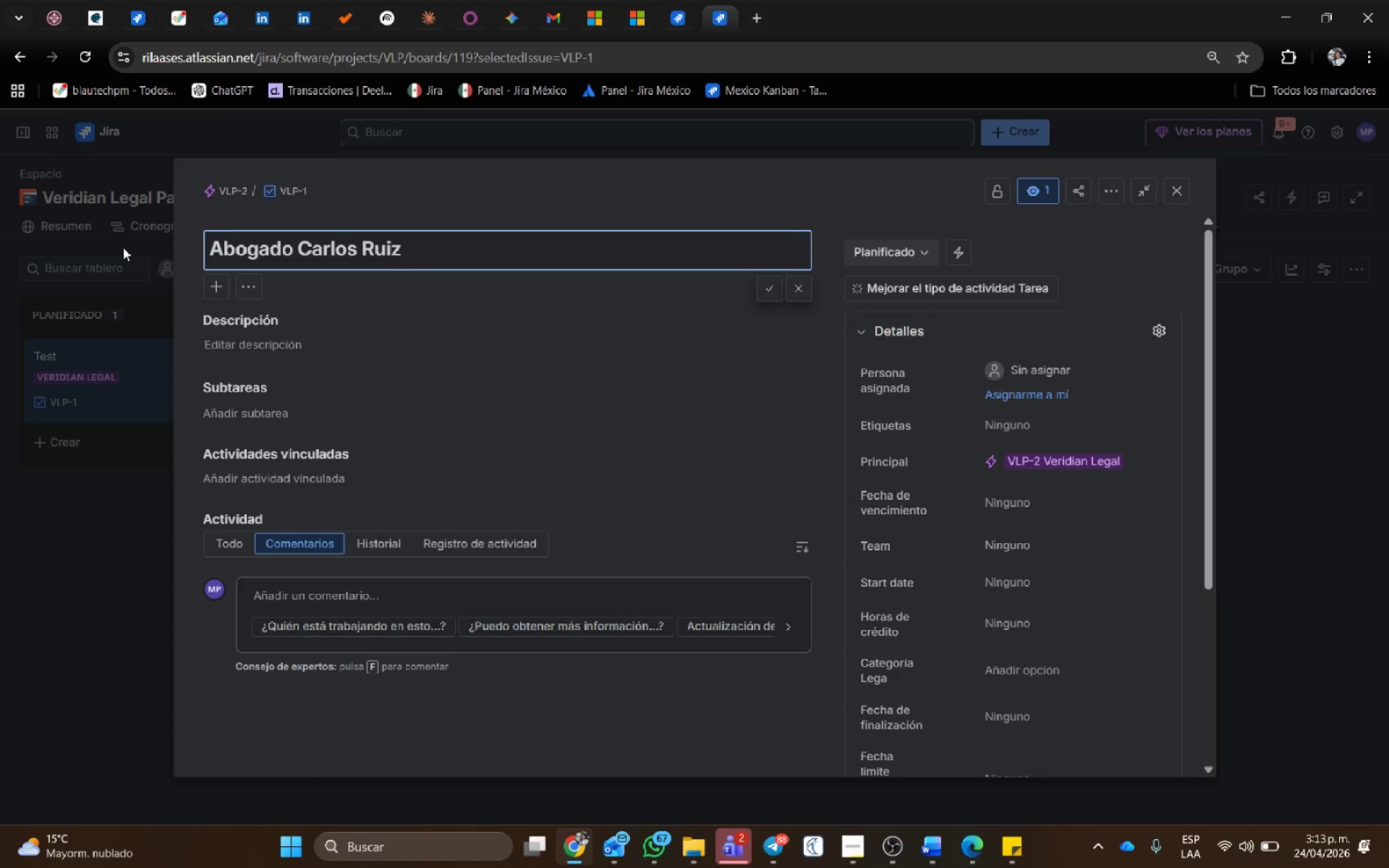 
key(Enter)
 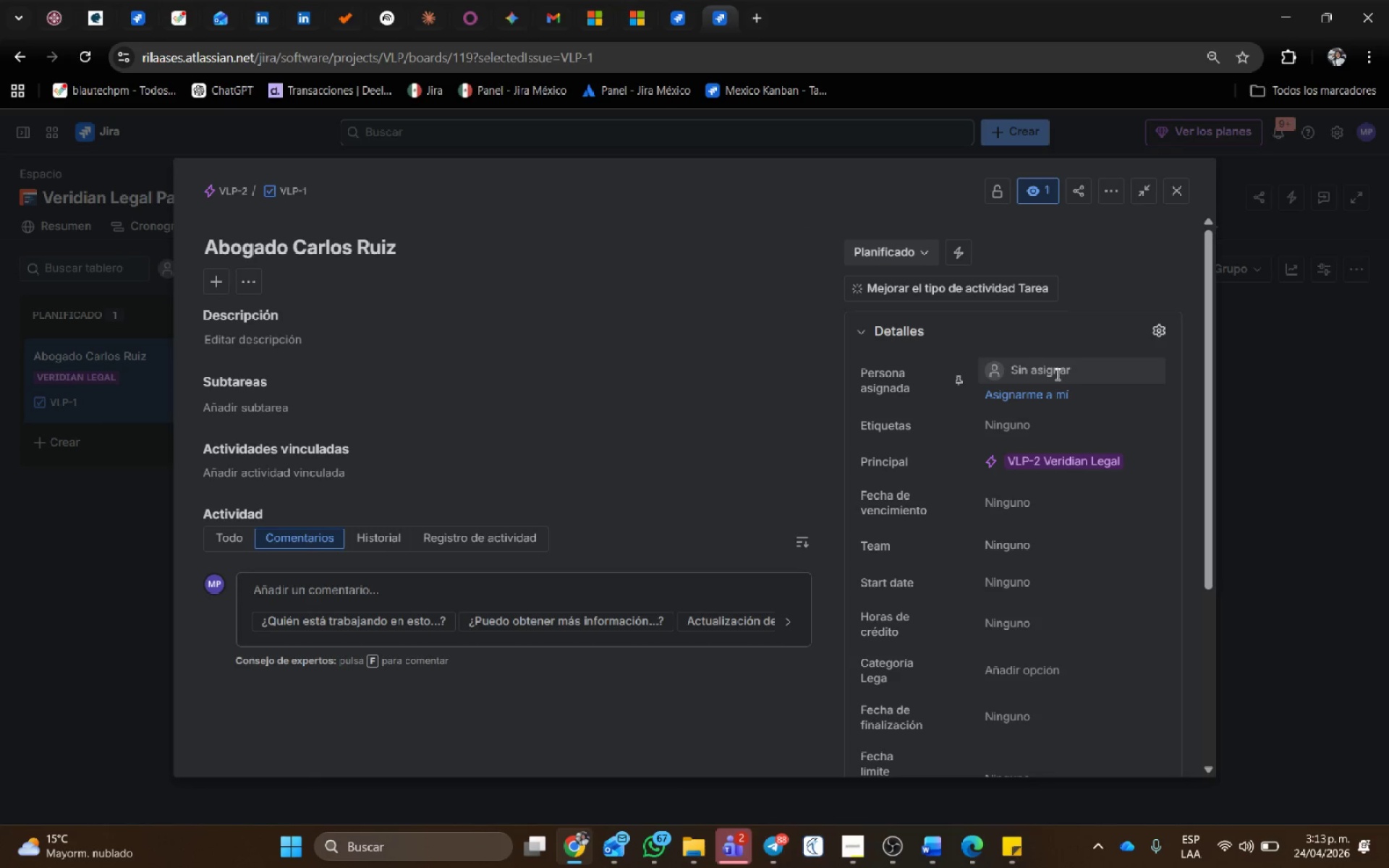 
left_click([1058, 367])
 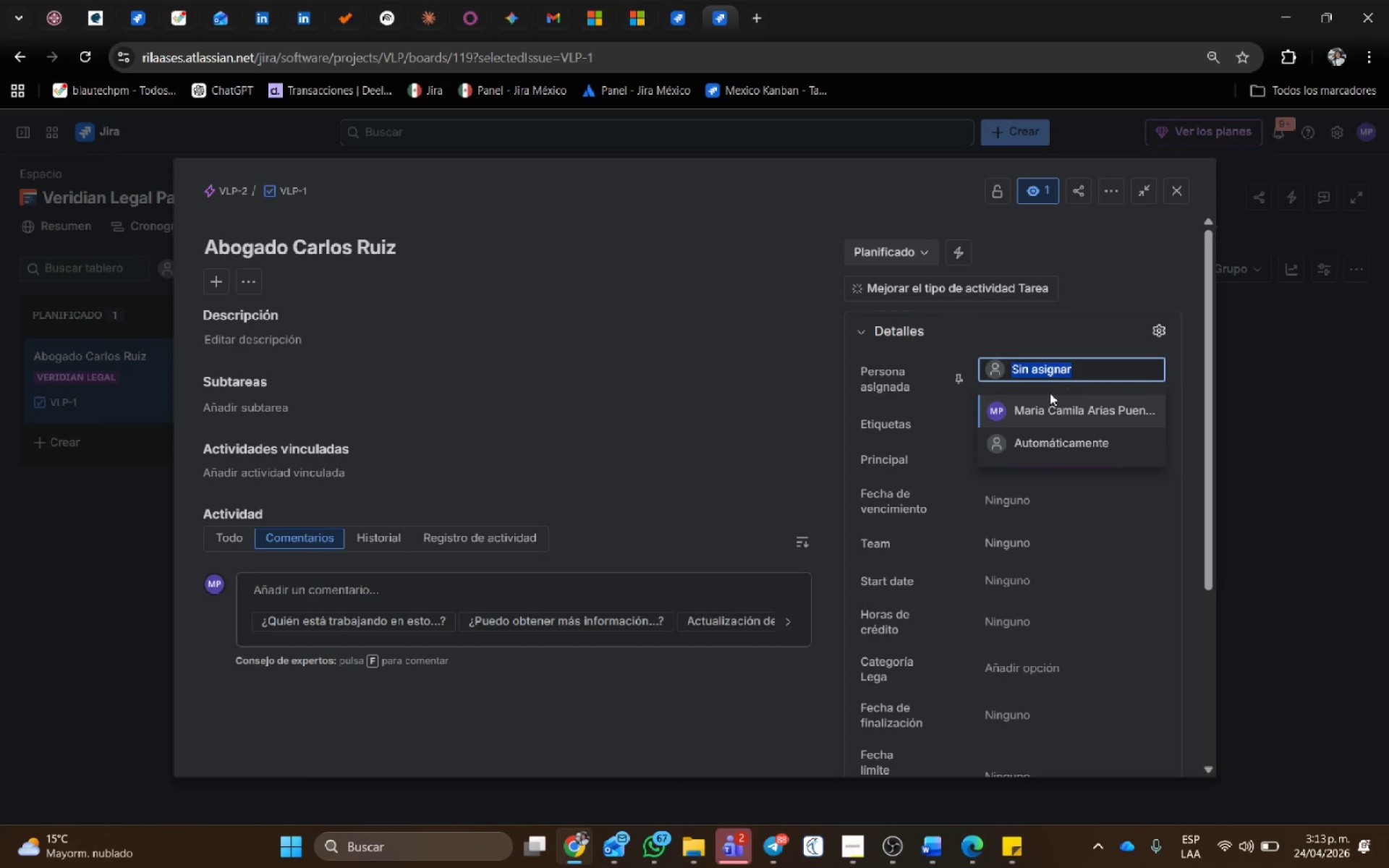 
left_click([1048, 408])
 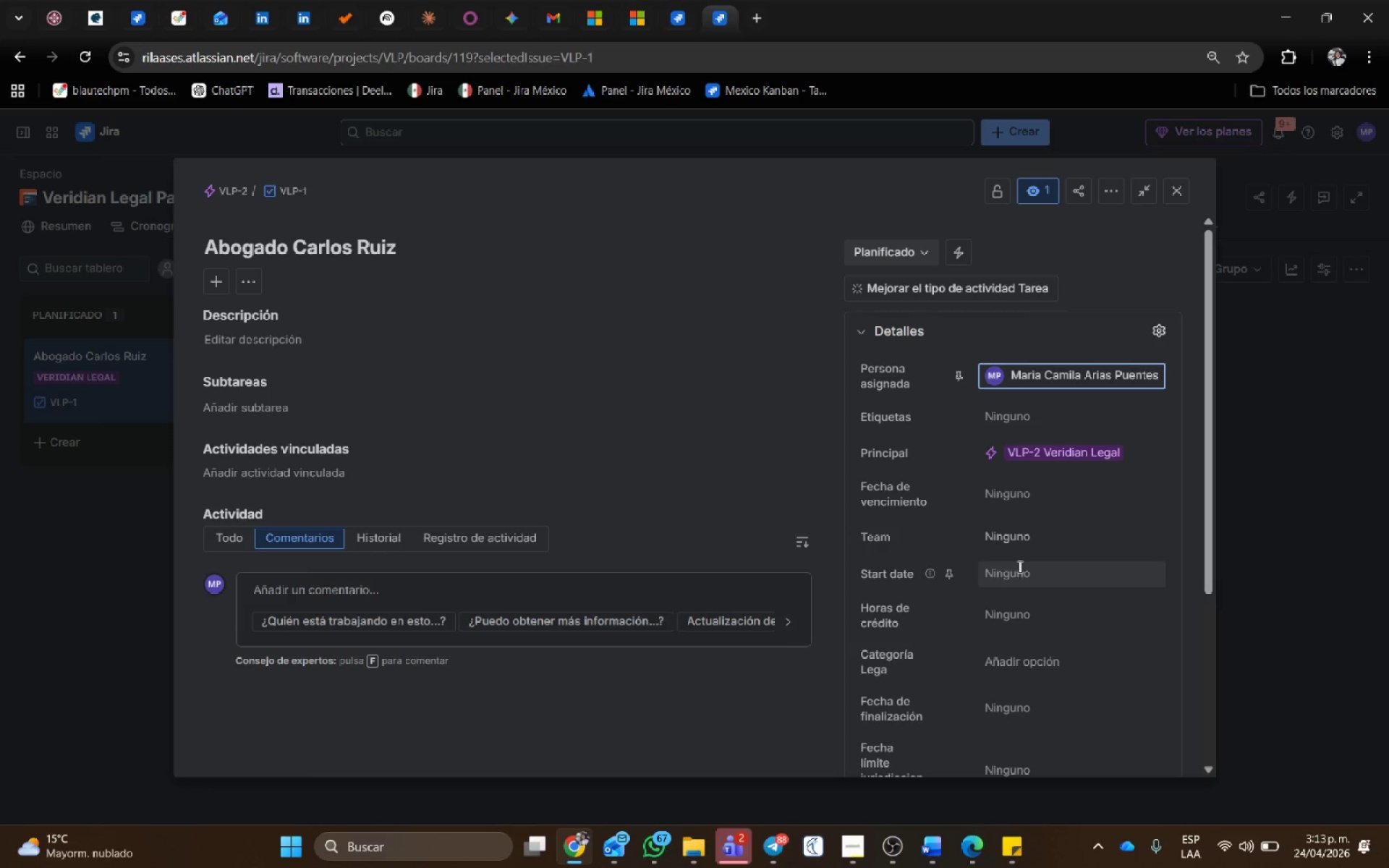 
scroll: coordinate [1019, 569], scroll_direction: down, amount: 1.0
 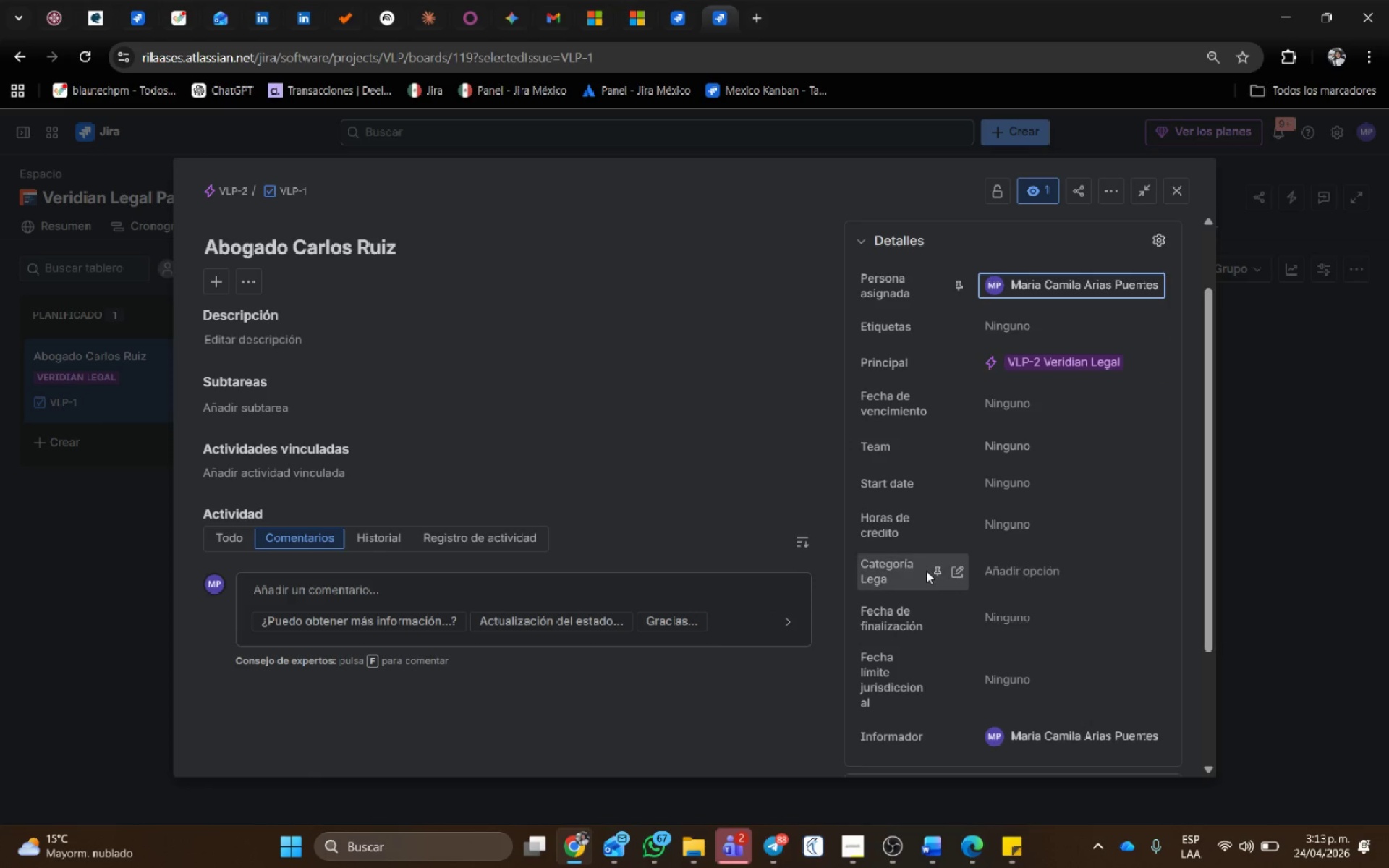 
left_click([959, 569])
 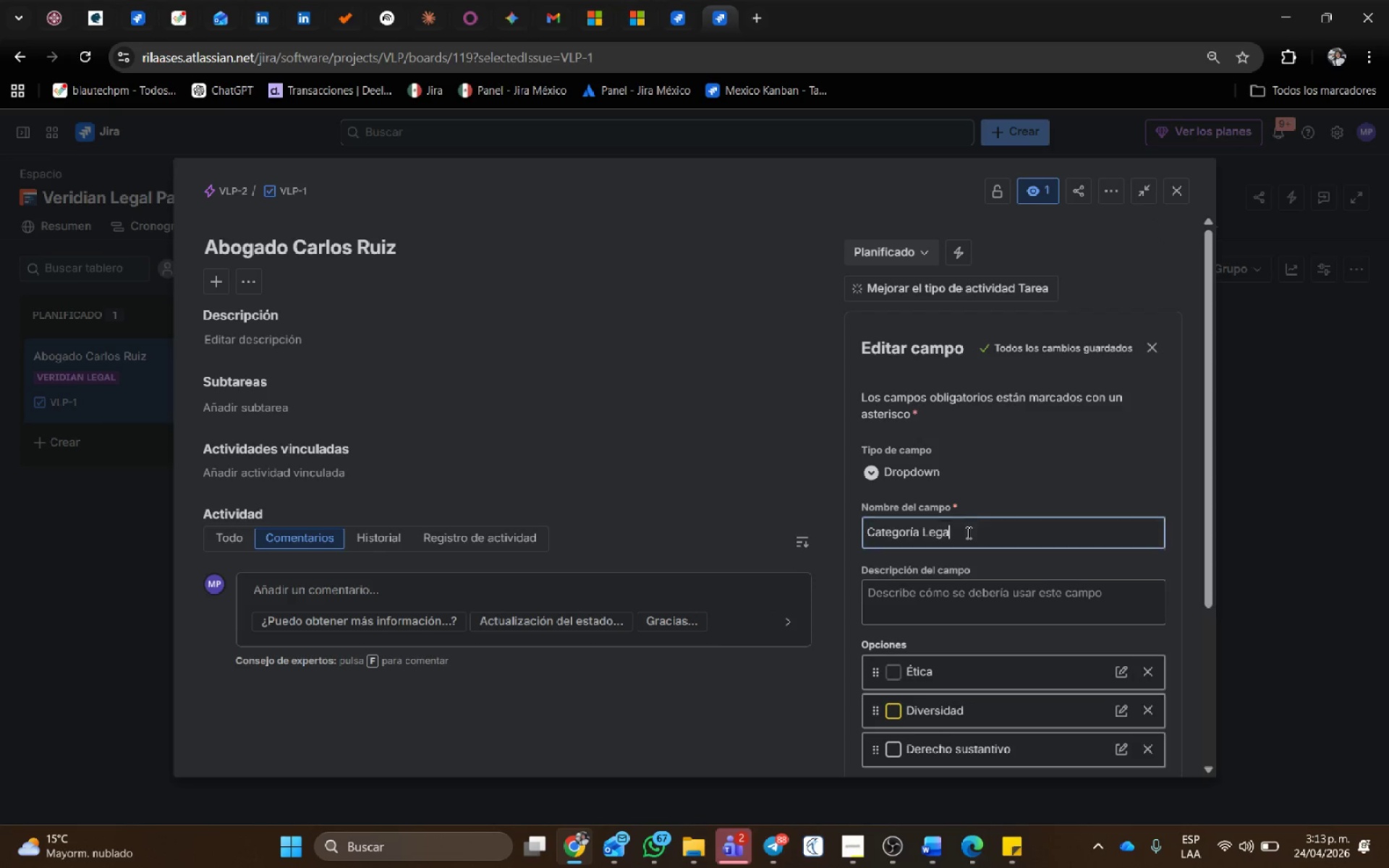 
key(L)
 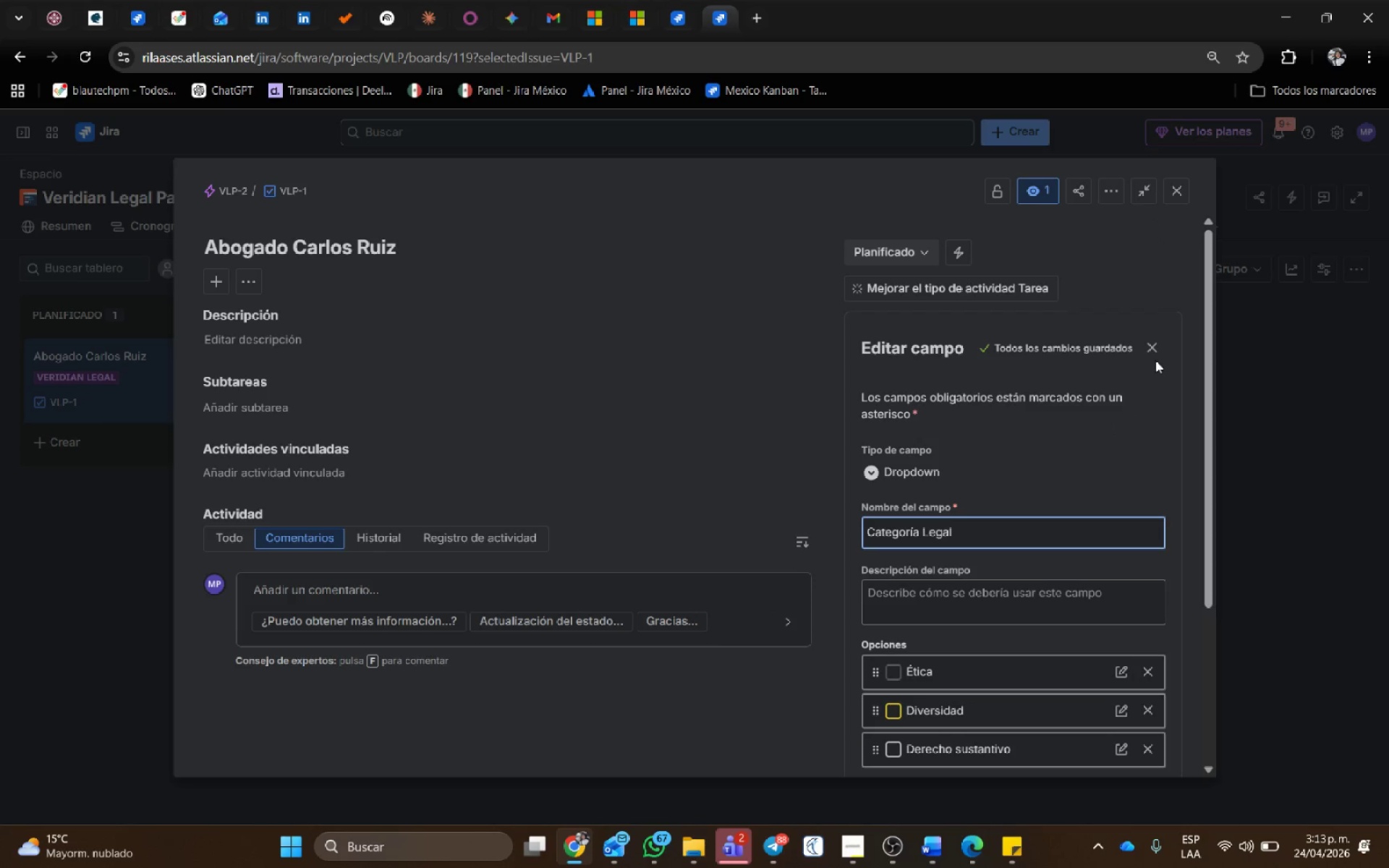 
left_click([1163, 347])
 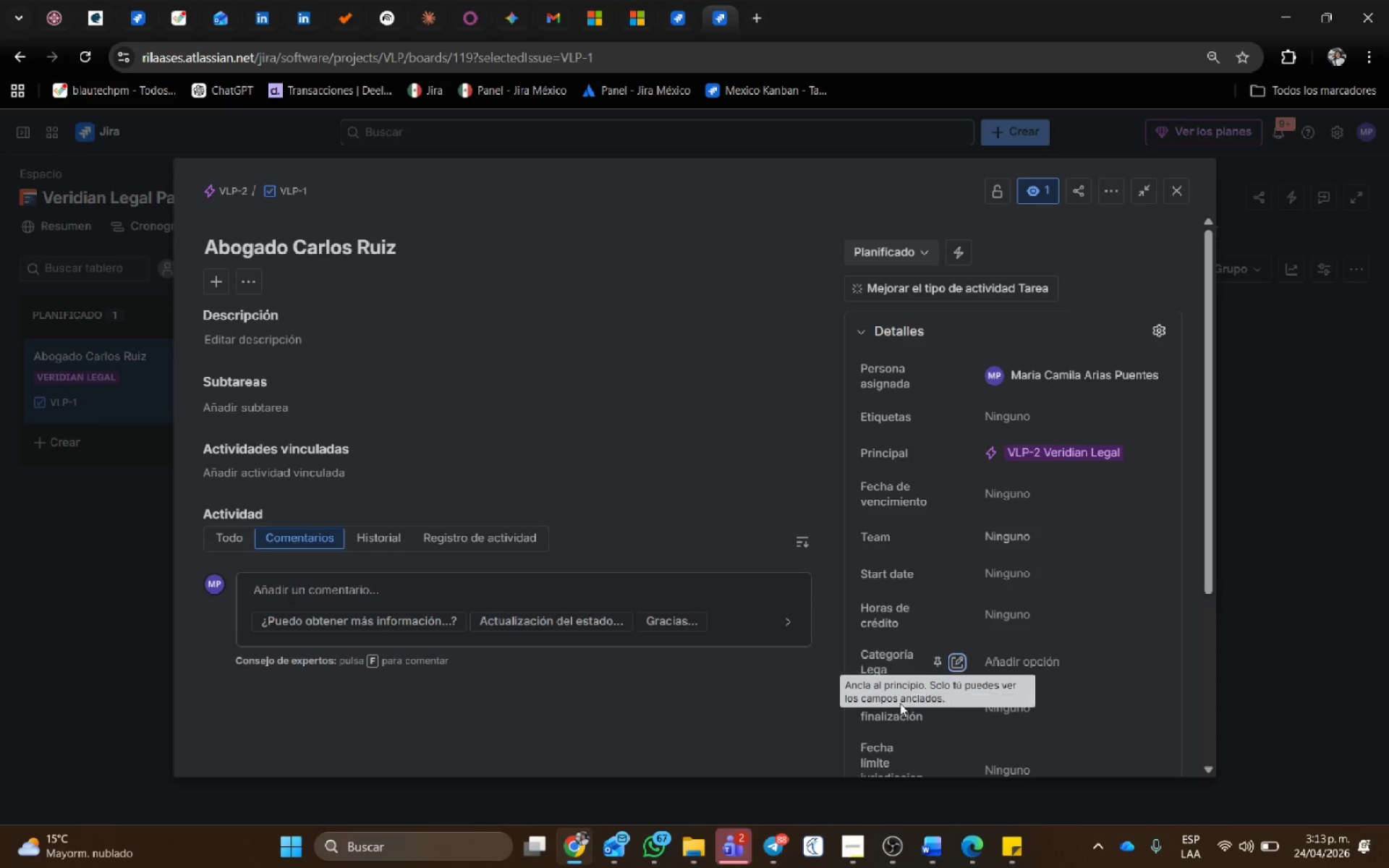 
scroll: coordinate [1038, 651], scroll_direction: down, amount: 1.0
 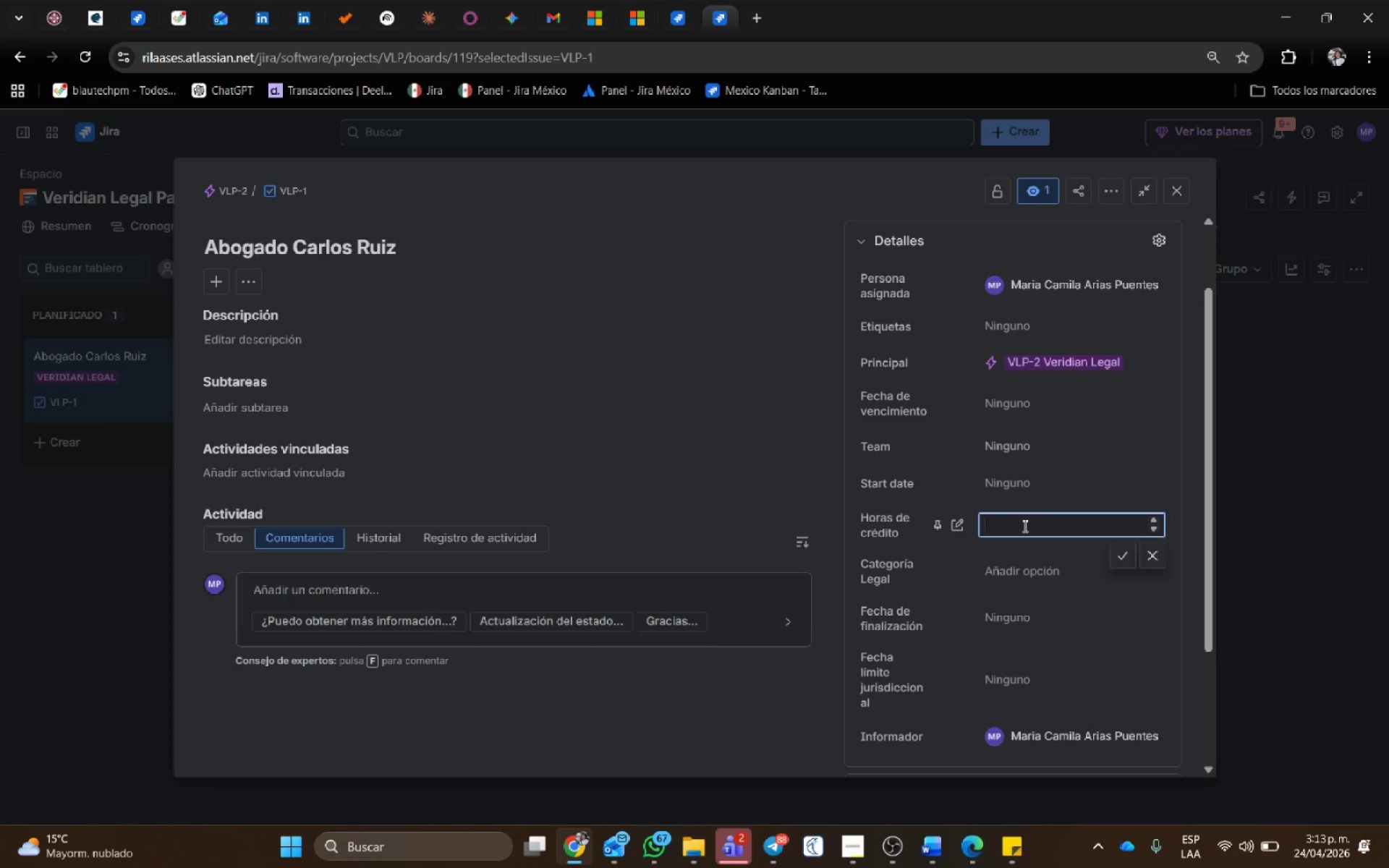 
key(Numpad5)
 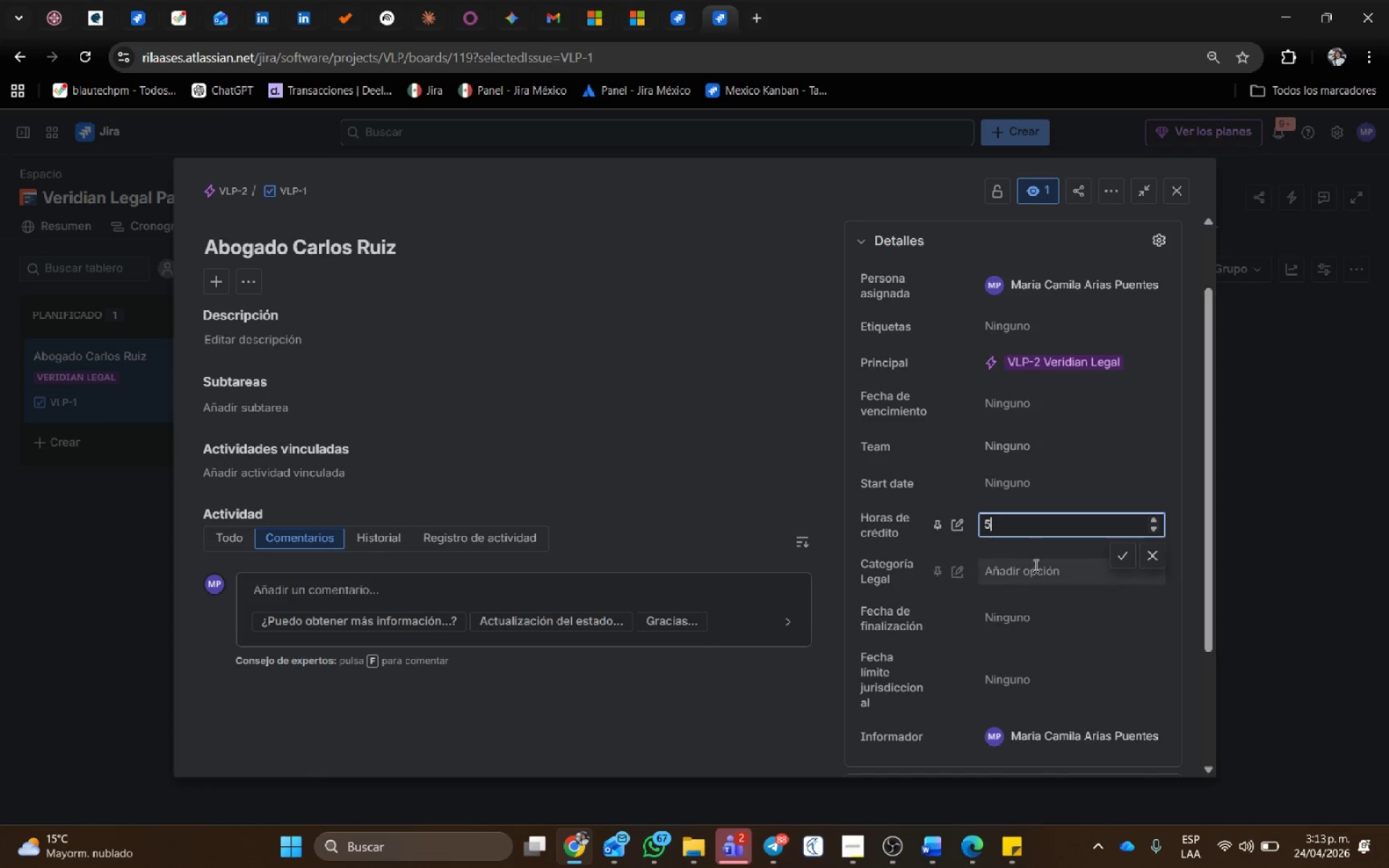 
left_click([1037, 574])
 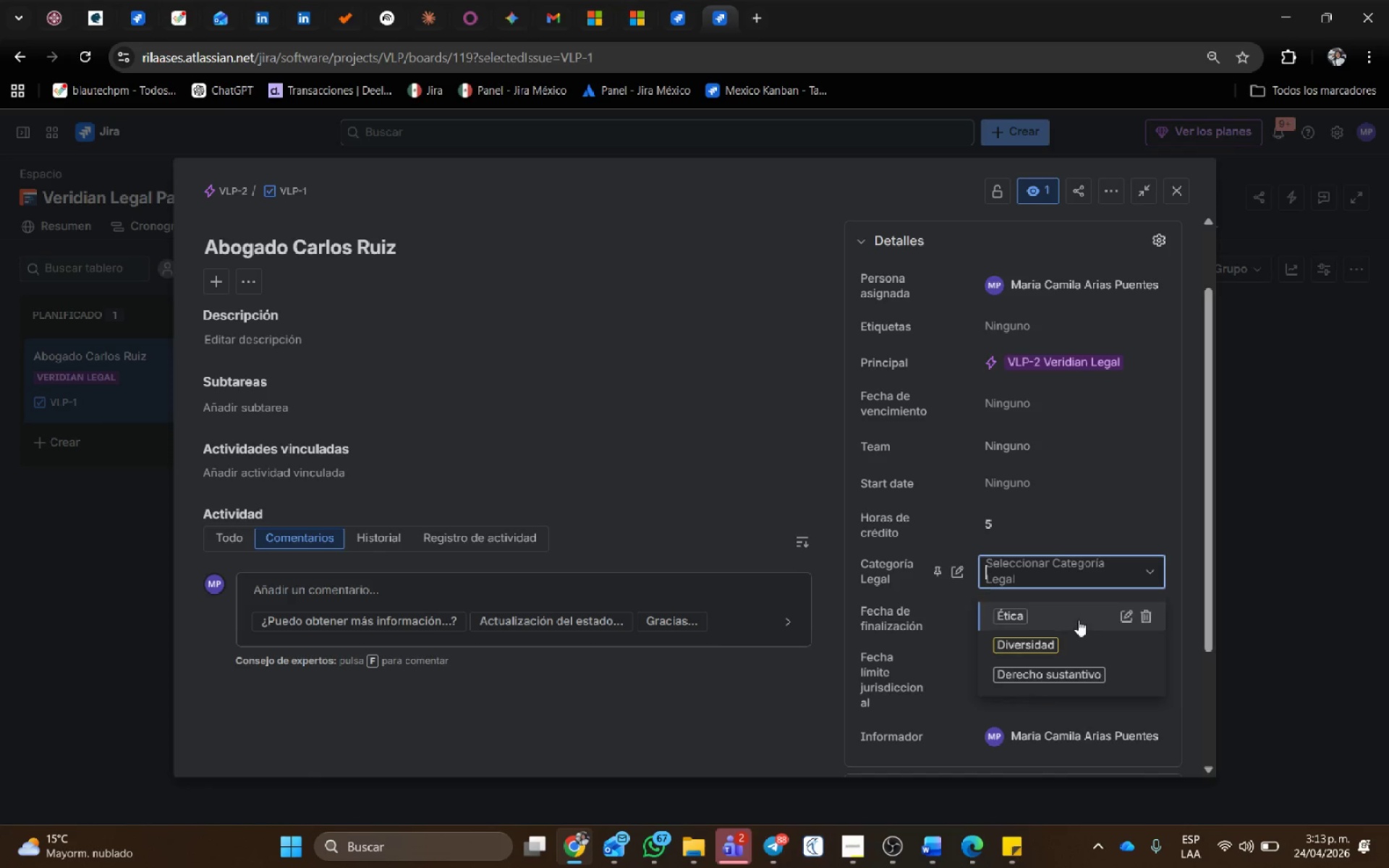 
left_click([1074, 675])
 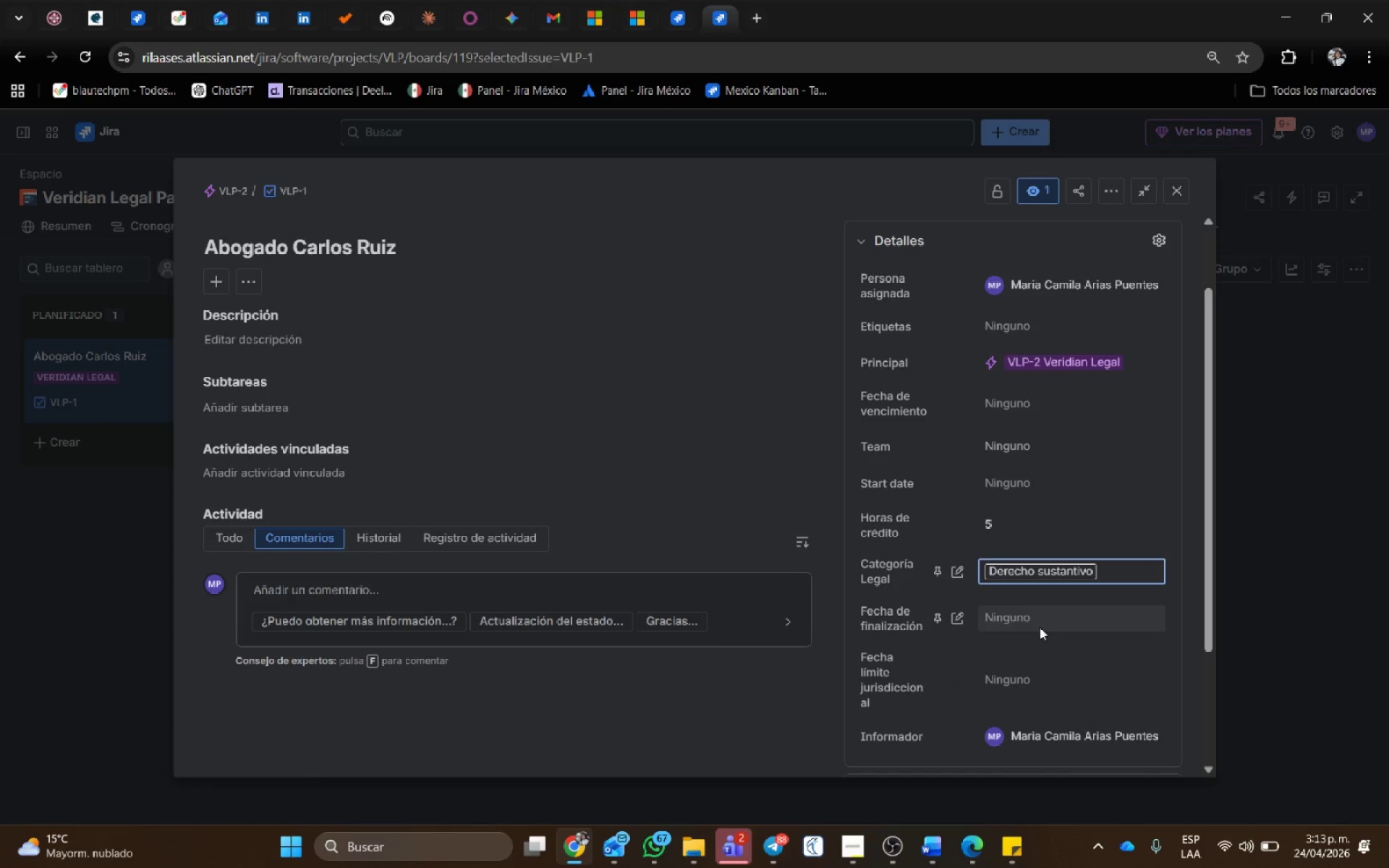 
left_click([1038, 622])
 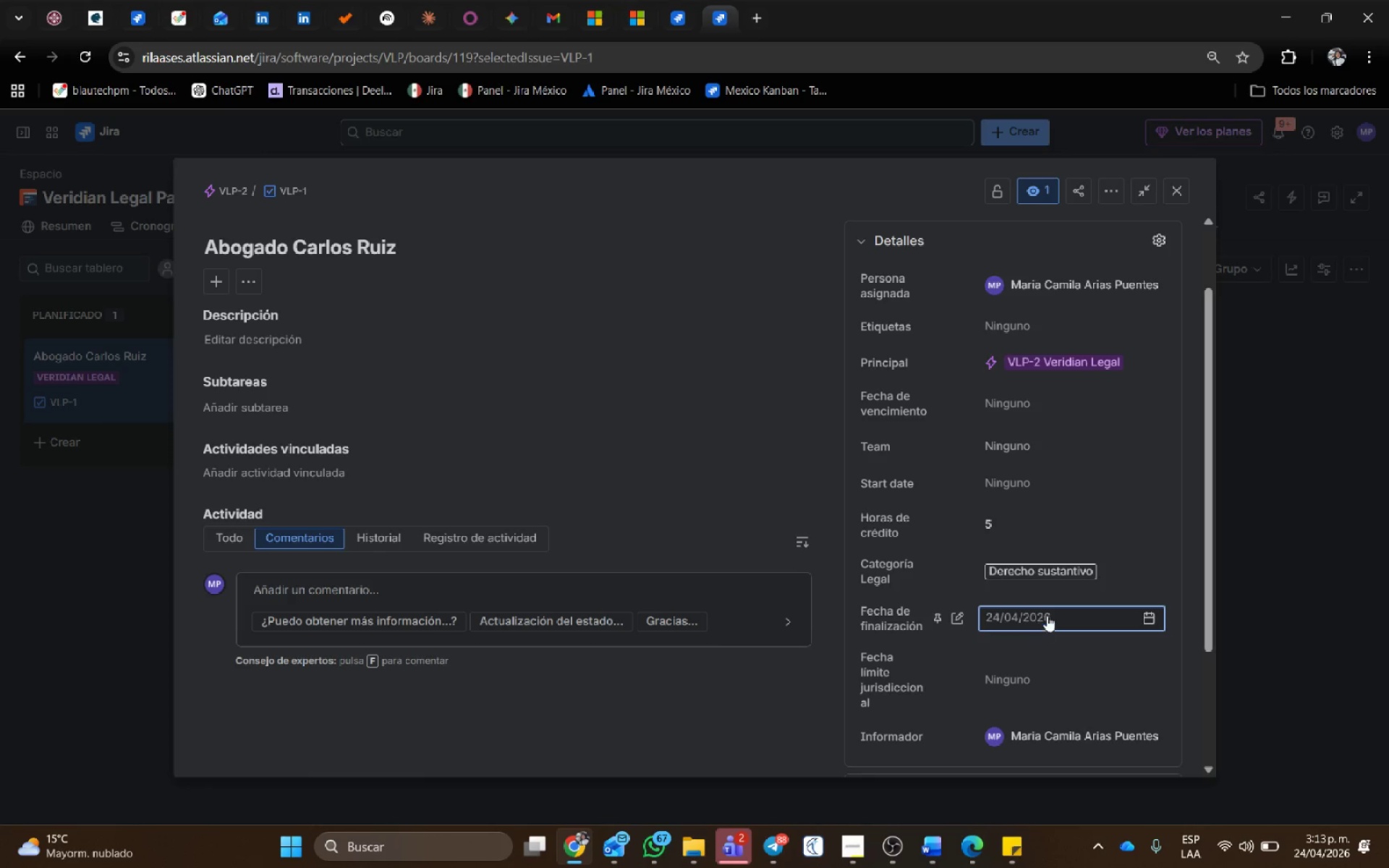 
left_click([1148, 613])
 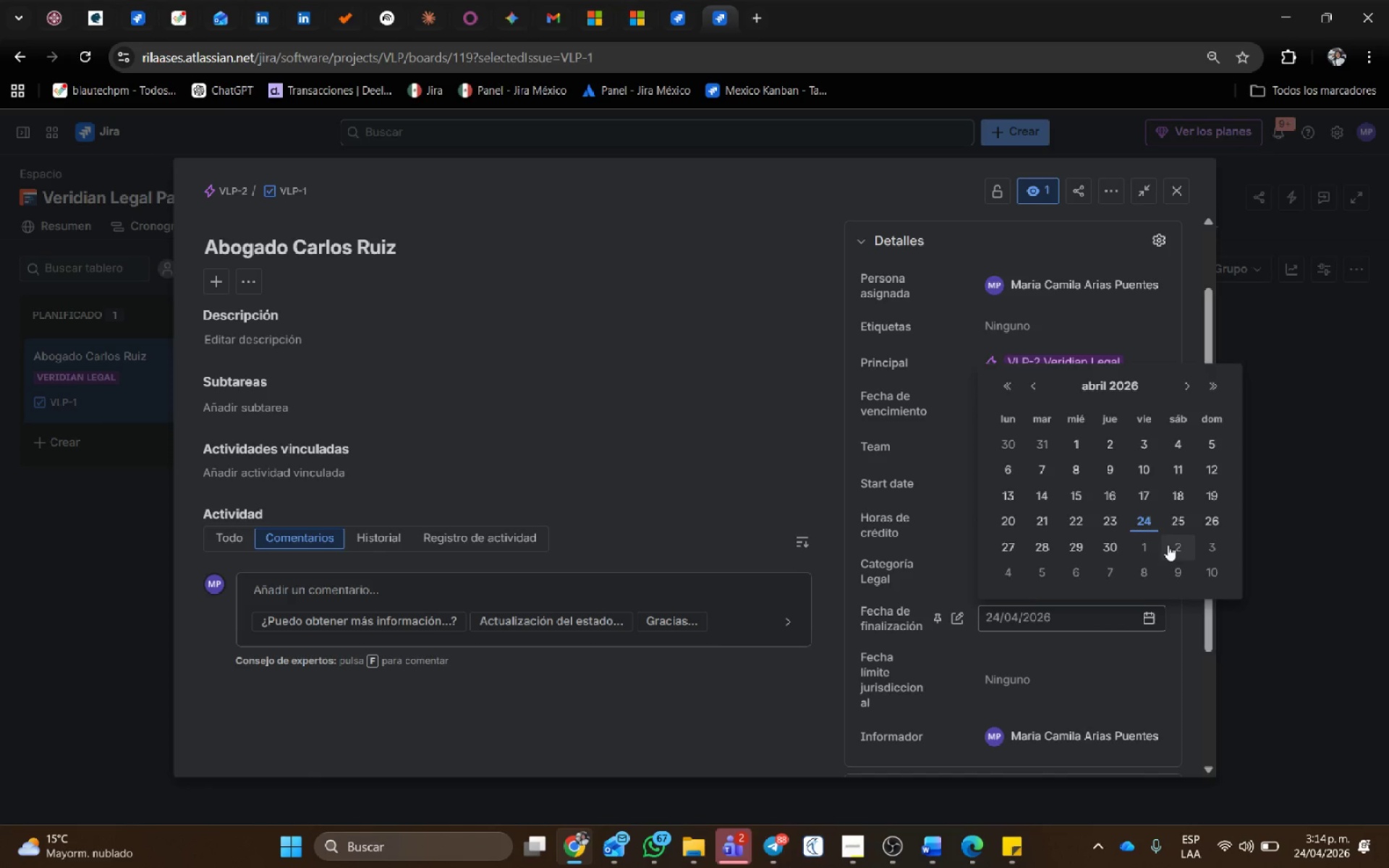 
left_click([1151, 563])
 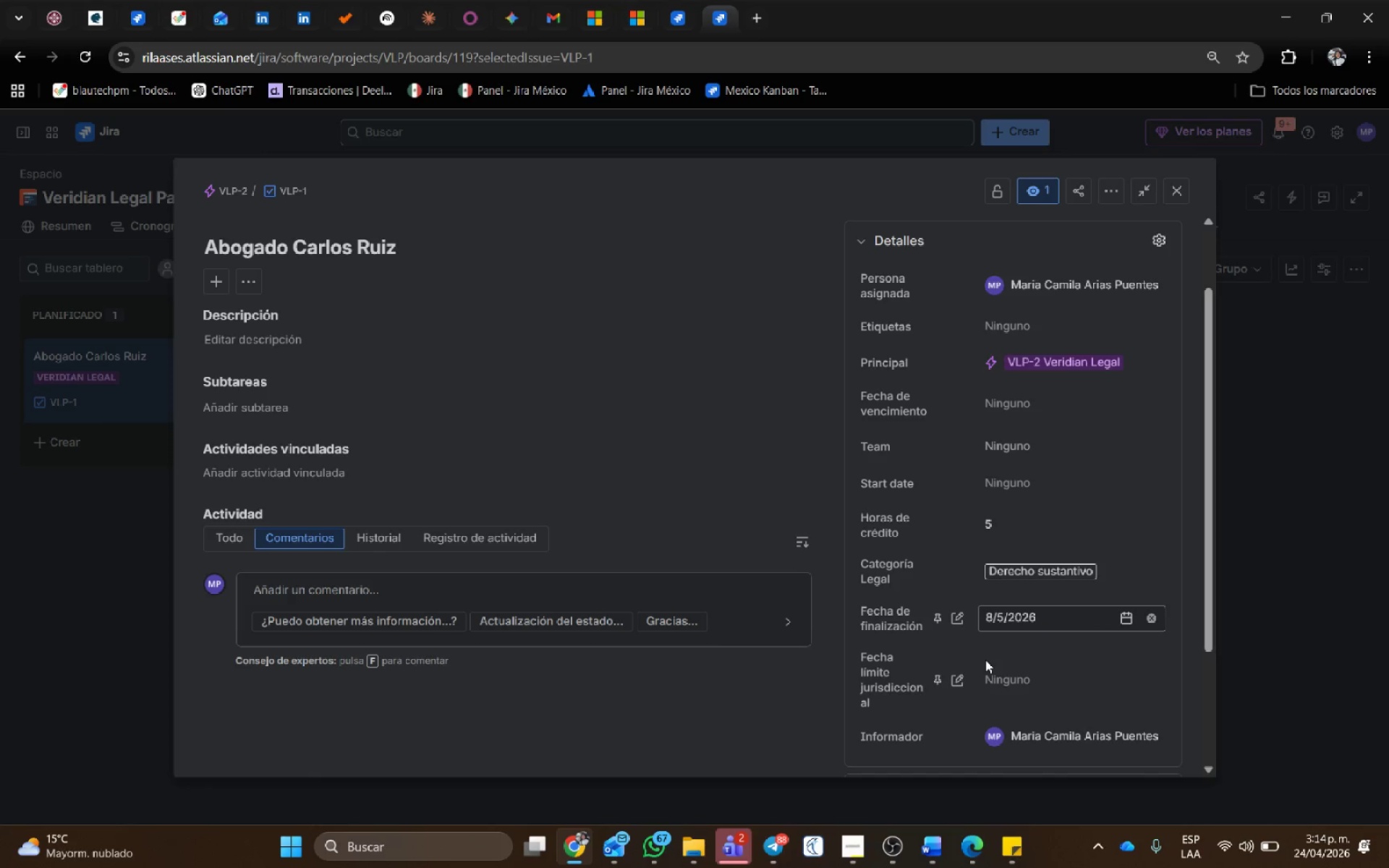 
left_click([1035, 659])
 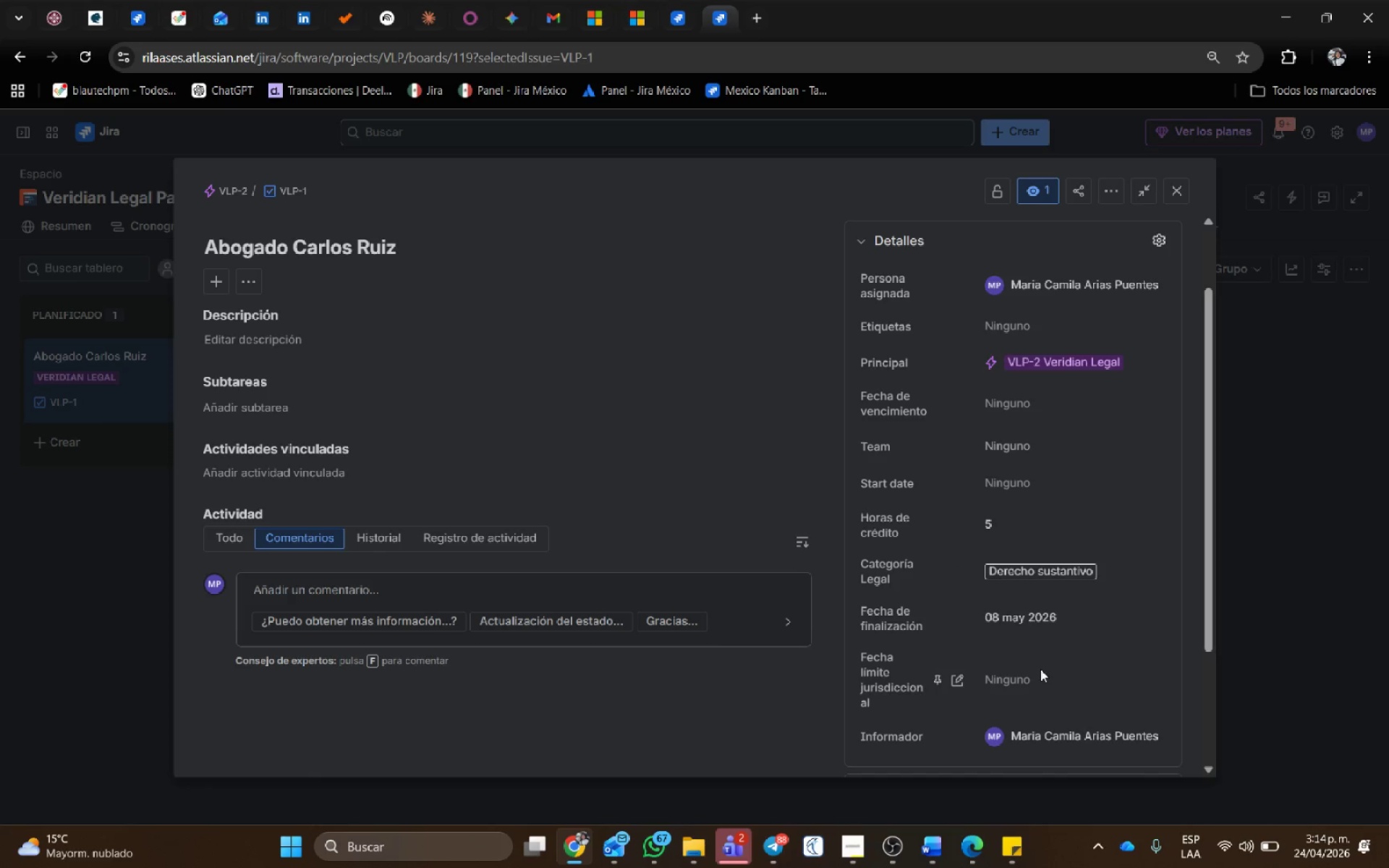 
left_click([1035, 677])
 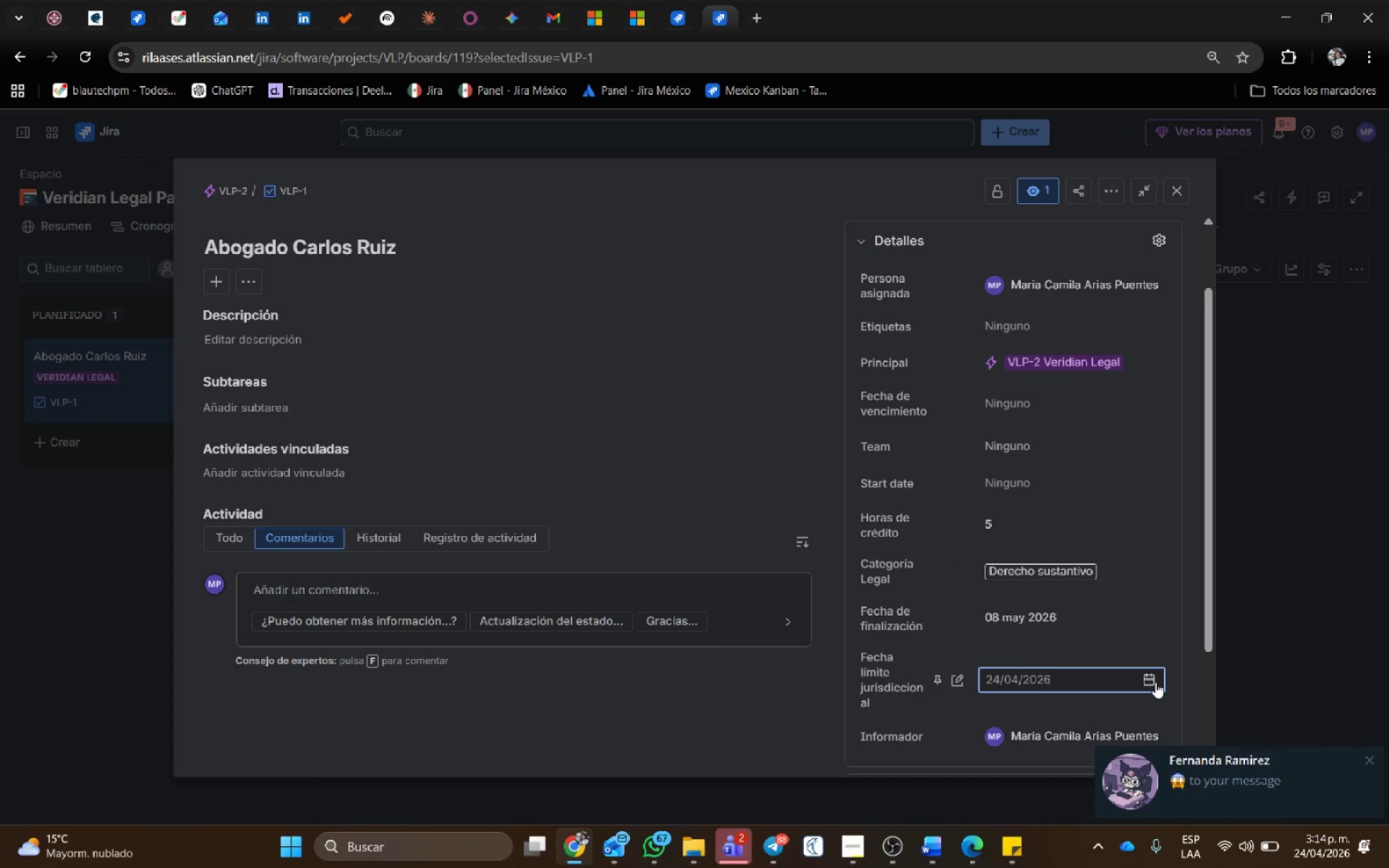 
left_click([1155, 682])
 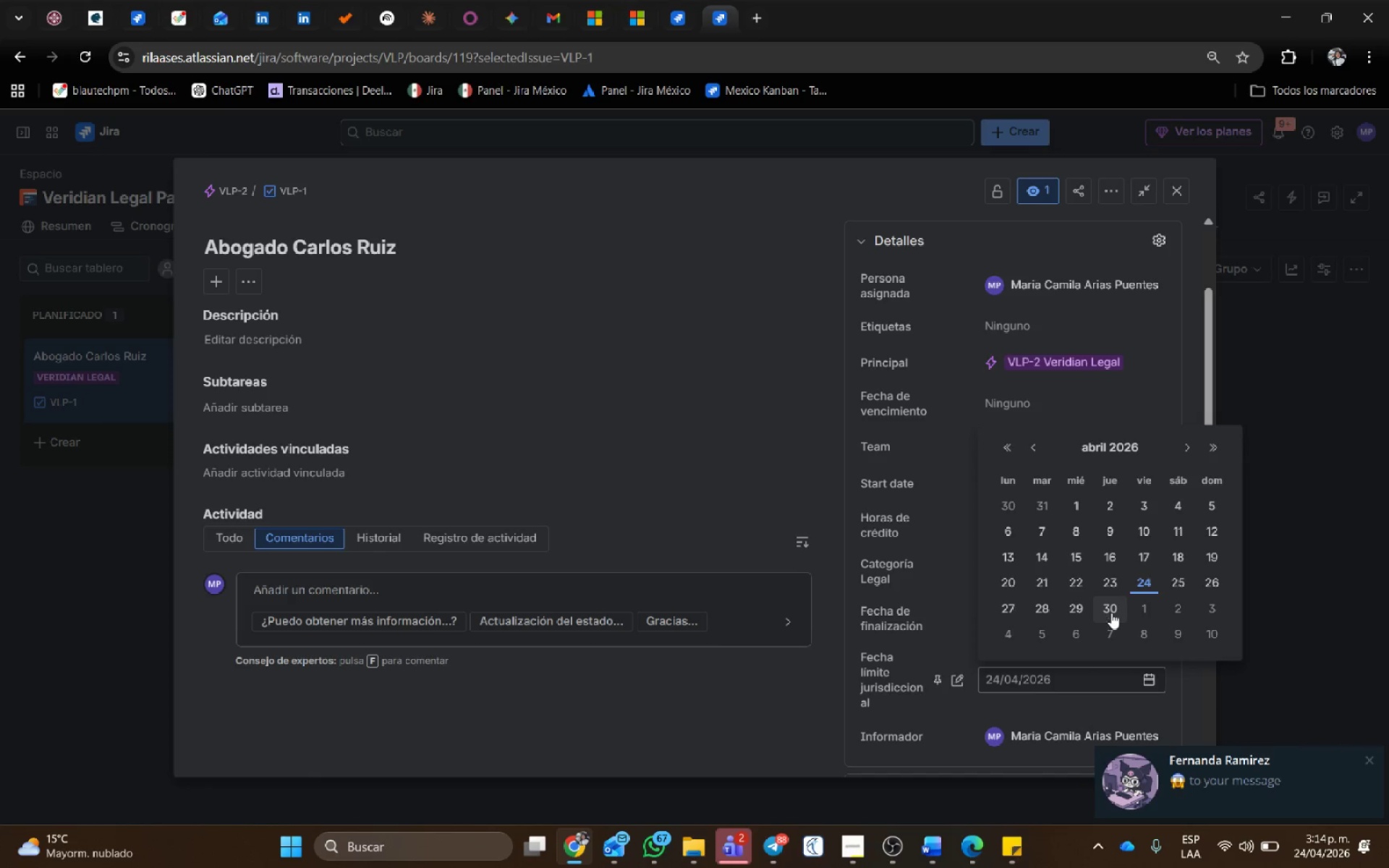 
left_click([1103, 609])
 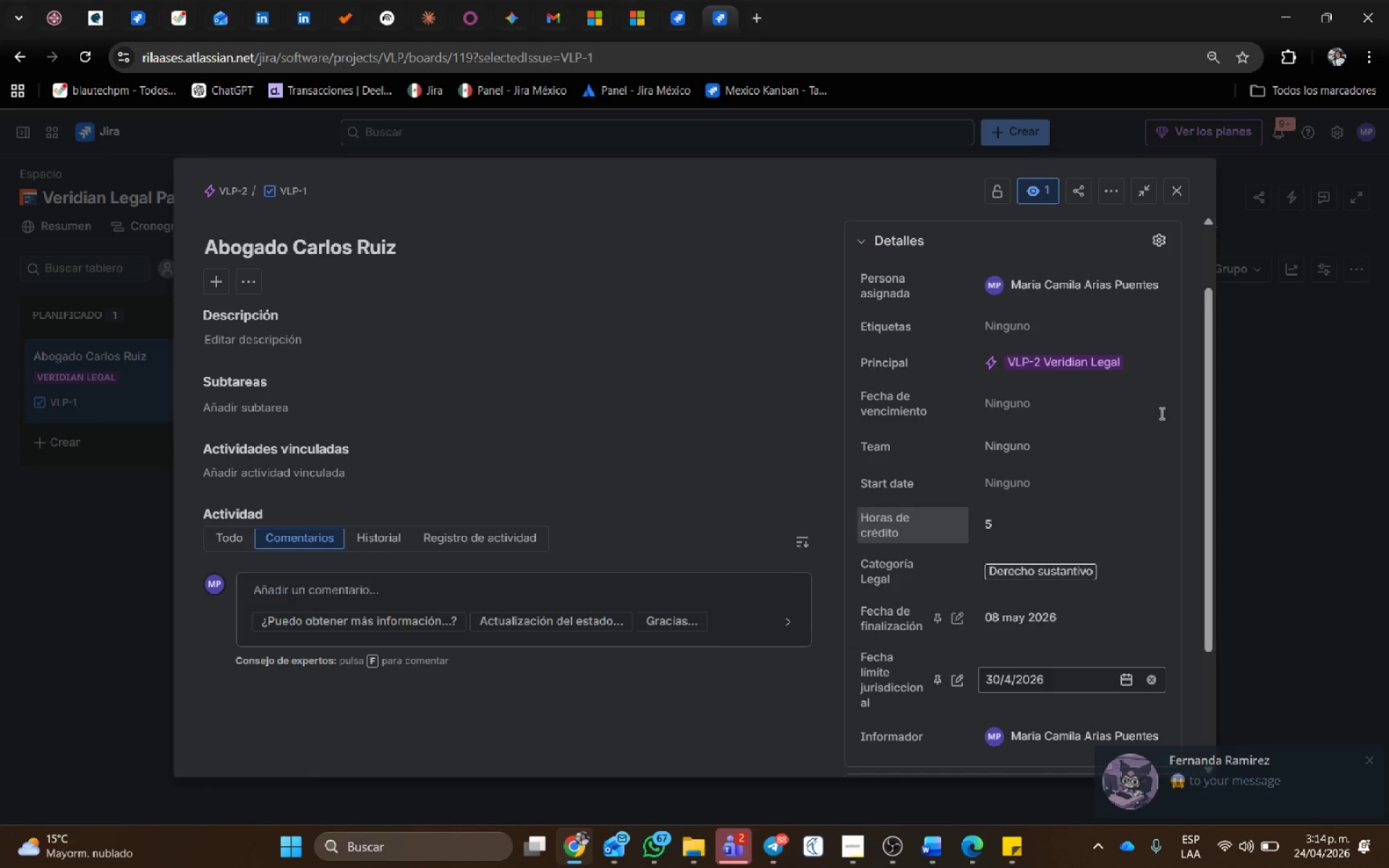 
scroll: coordinate [1024, 430], scroll_direction: up, amount: 5.0
 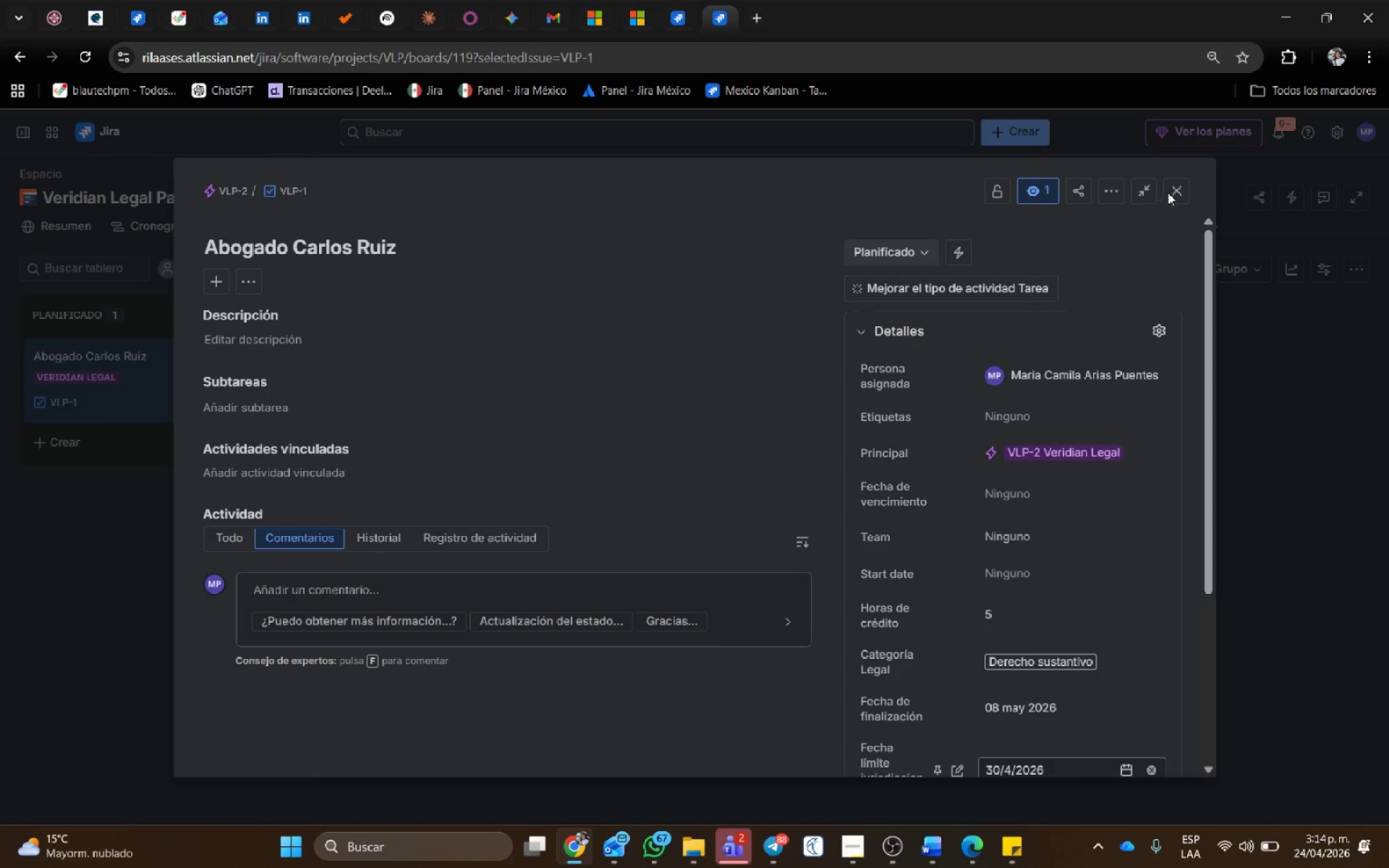 
left_click([1173, 190])
 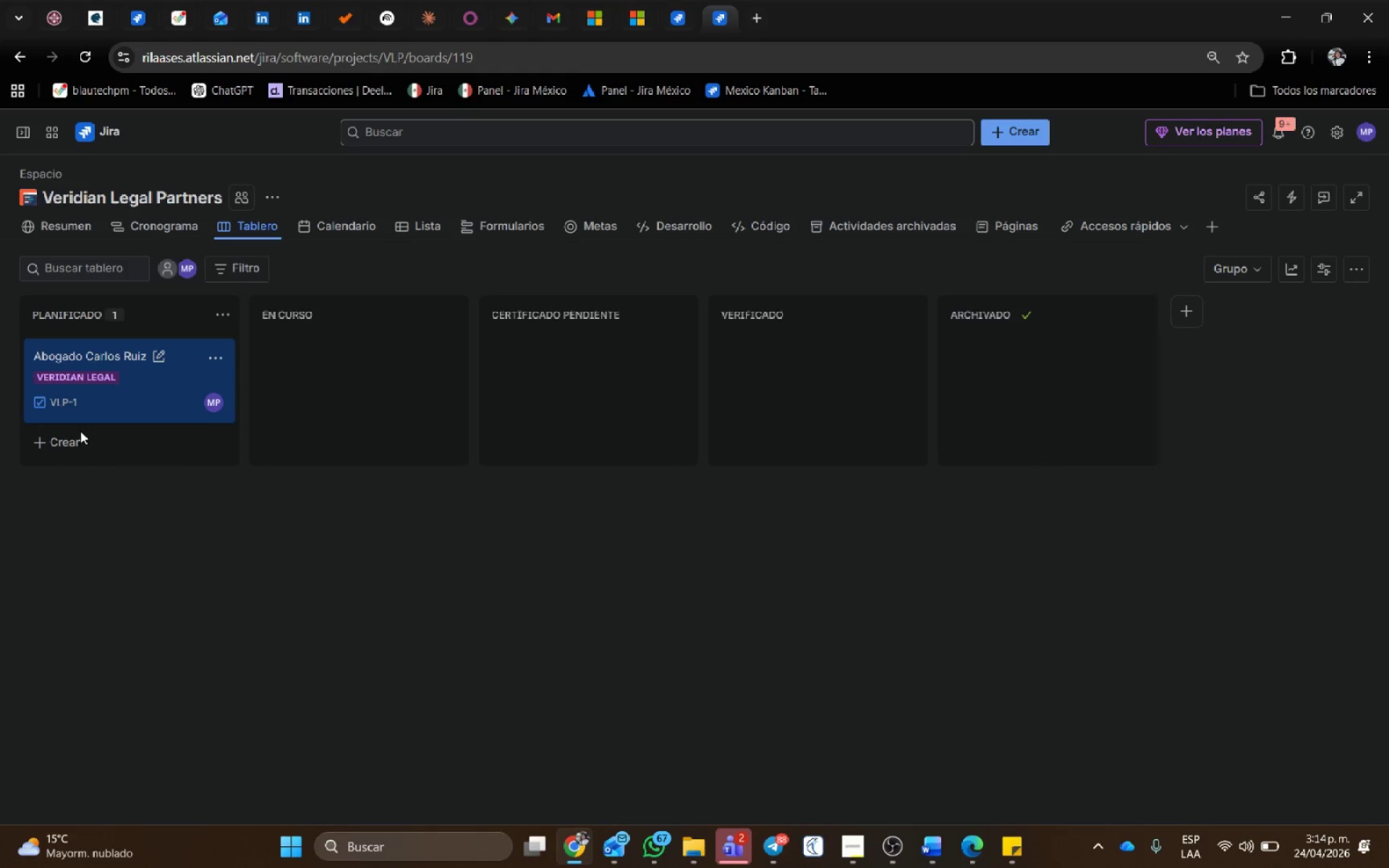 
left_click([77, 438])
 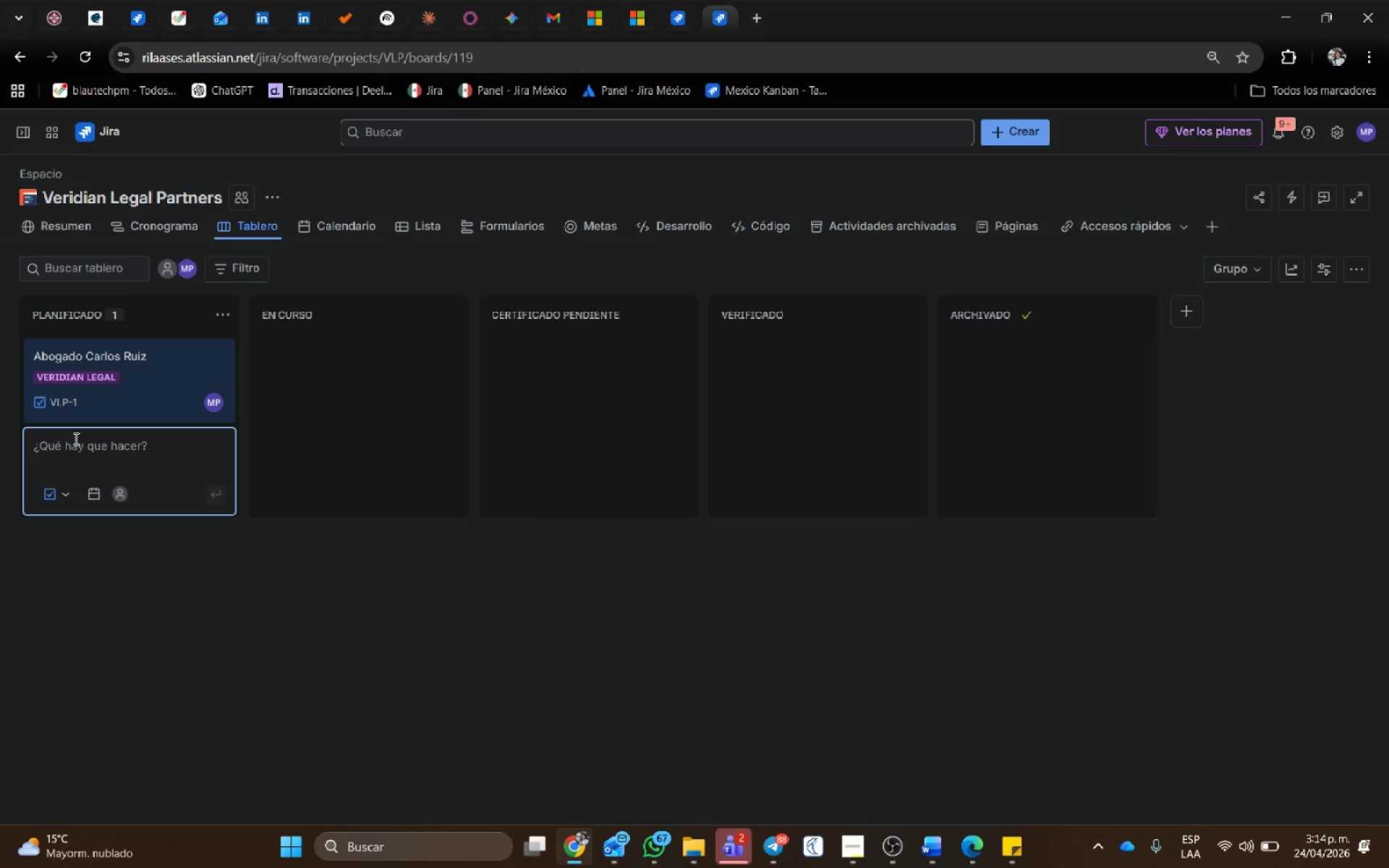 
type(Abogado Luis Lopez)
 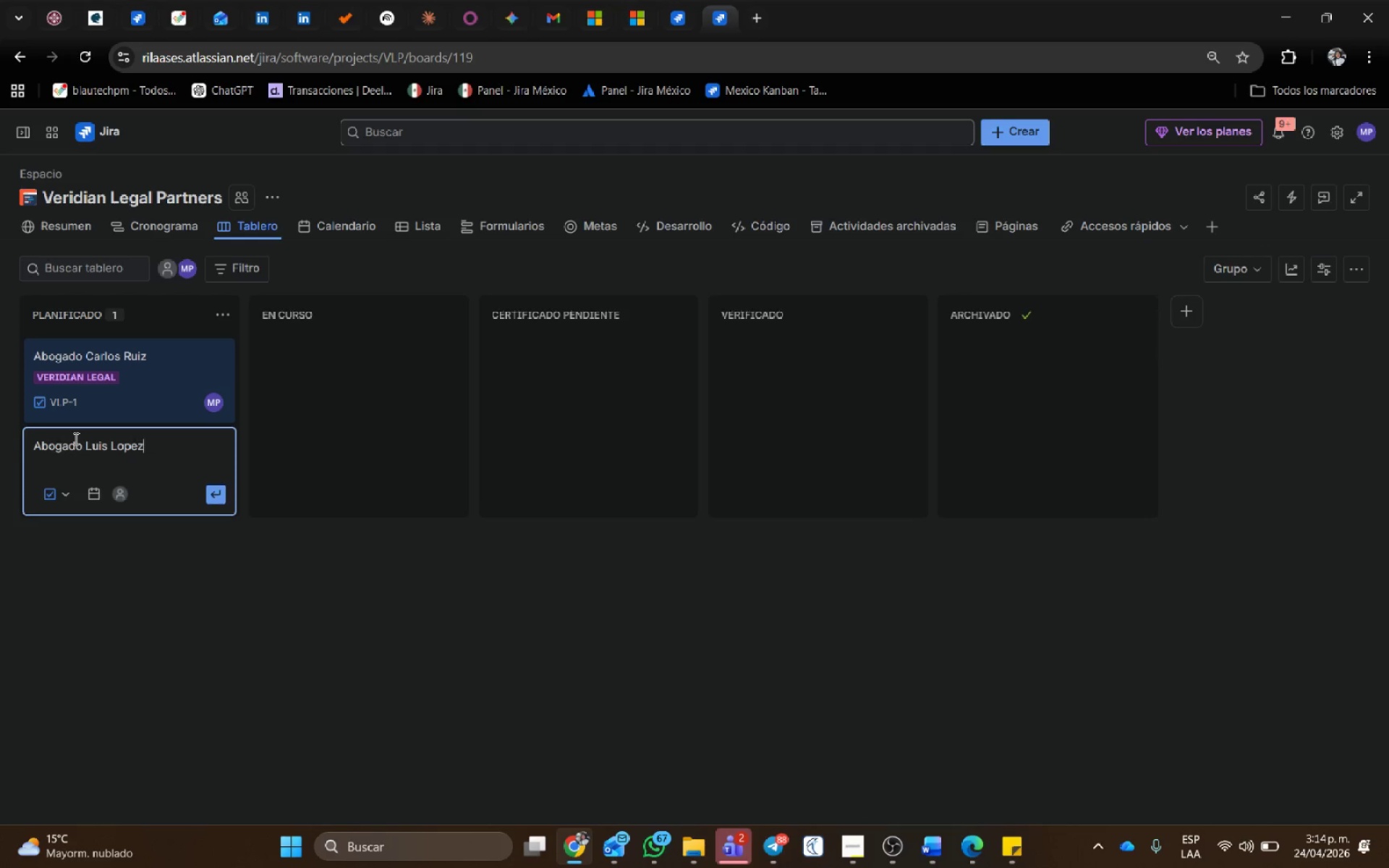 
key(Enter)
 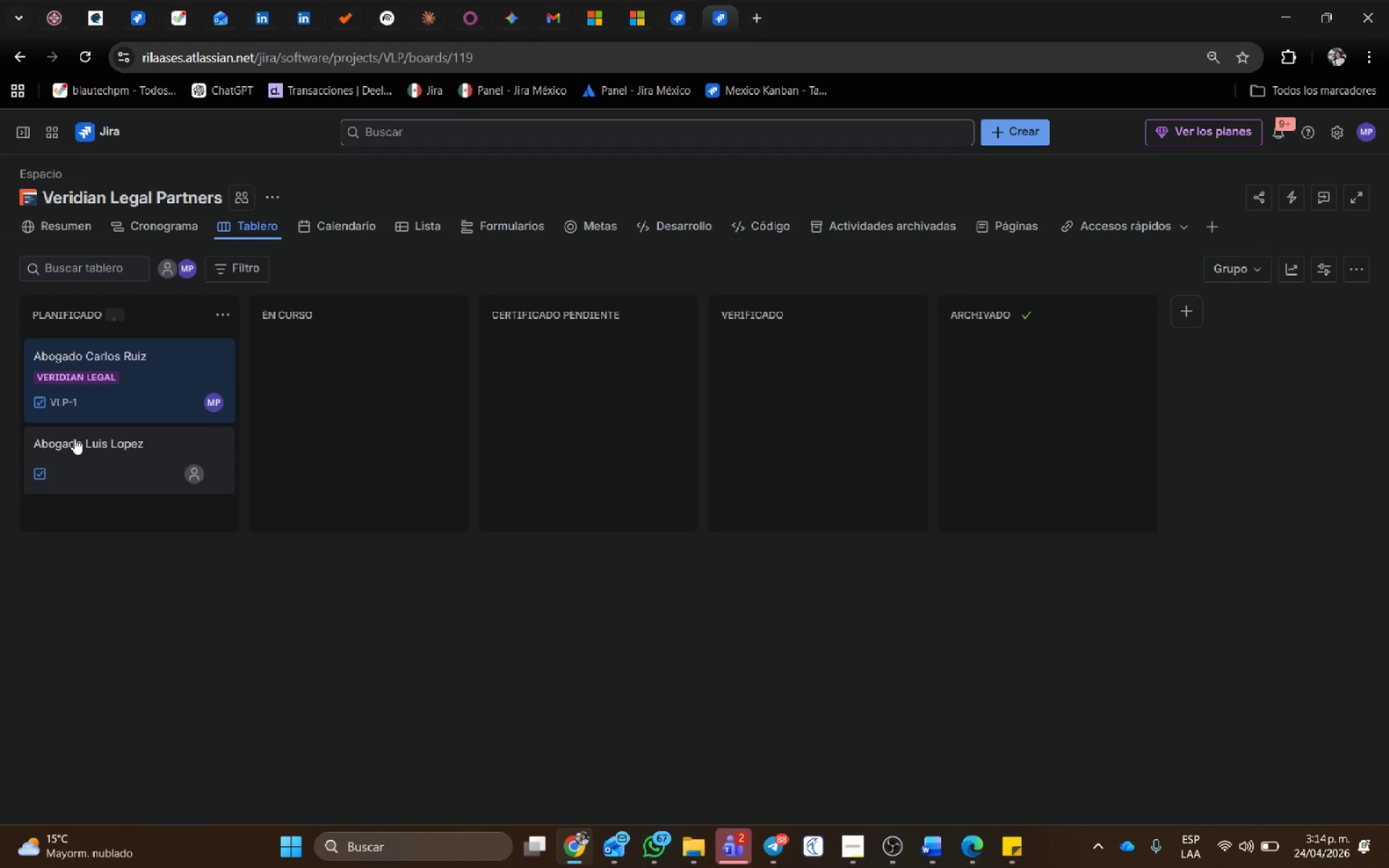 
type(Abg)
key(Backspace)
type(ogada Samara L)
 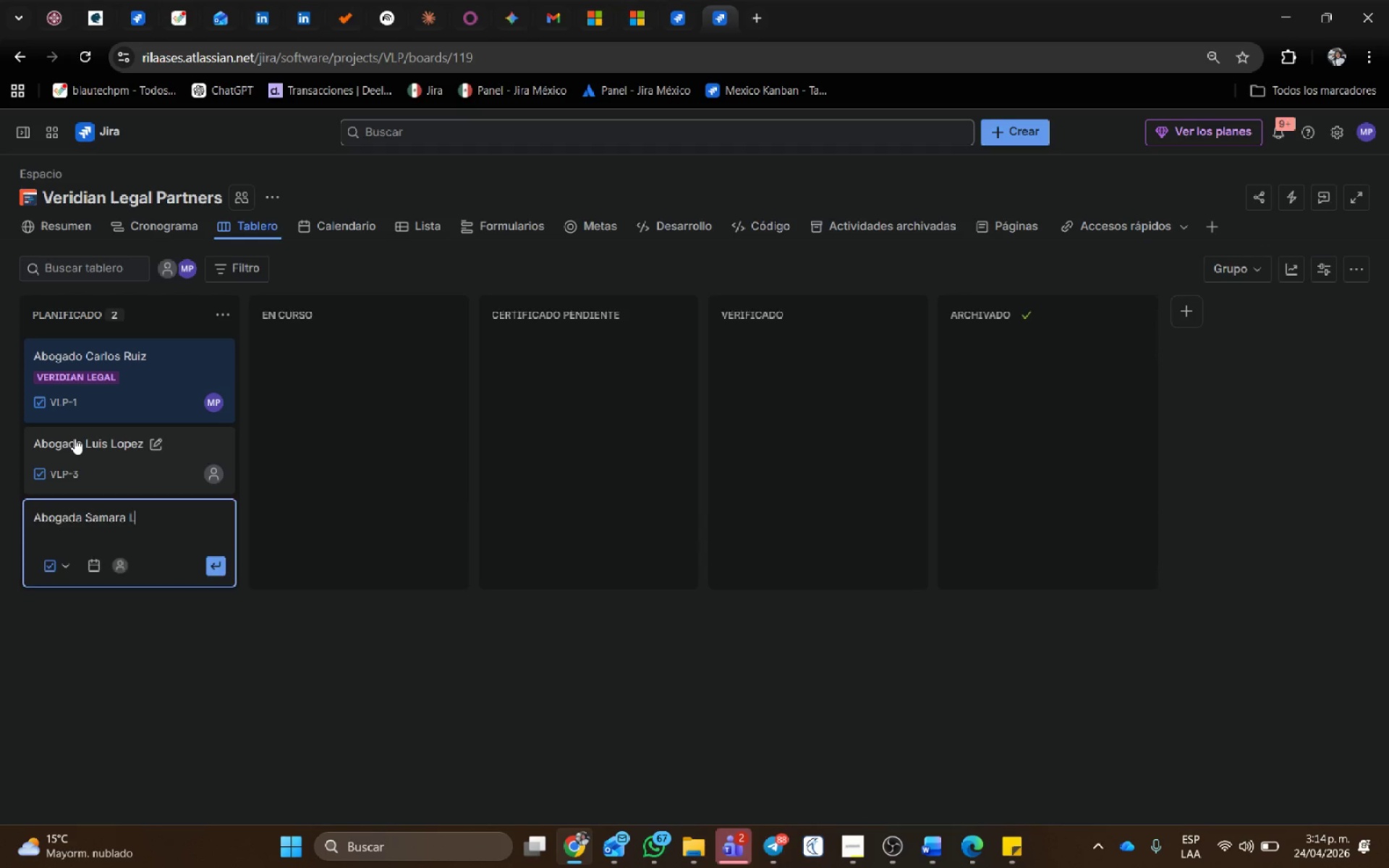 
key(Enter)
 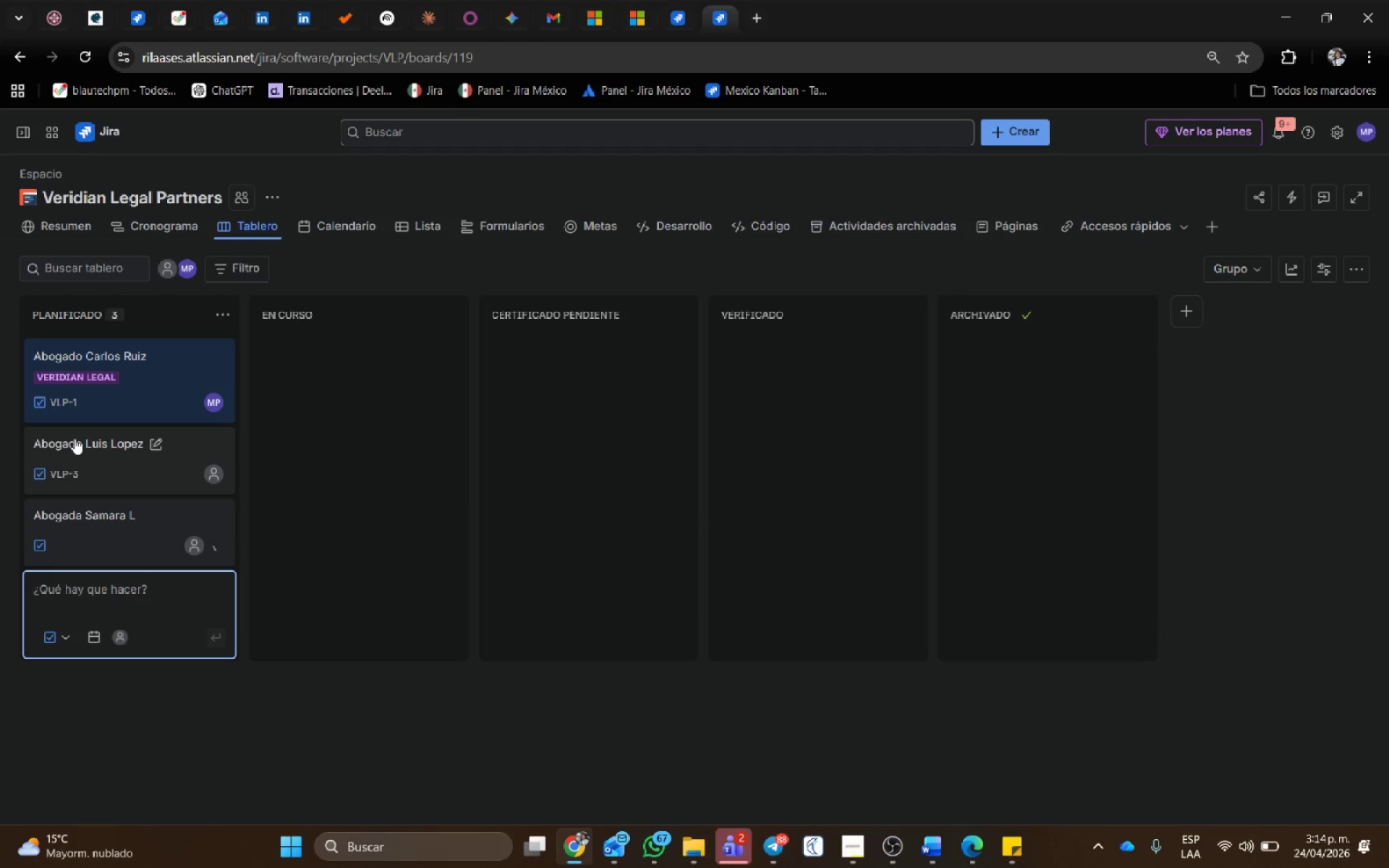 
type(Abogada Luisa F.)
 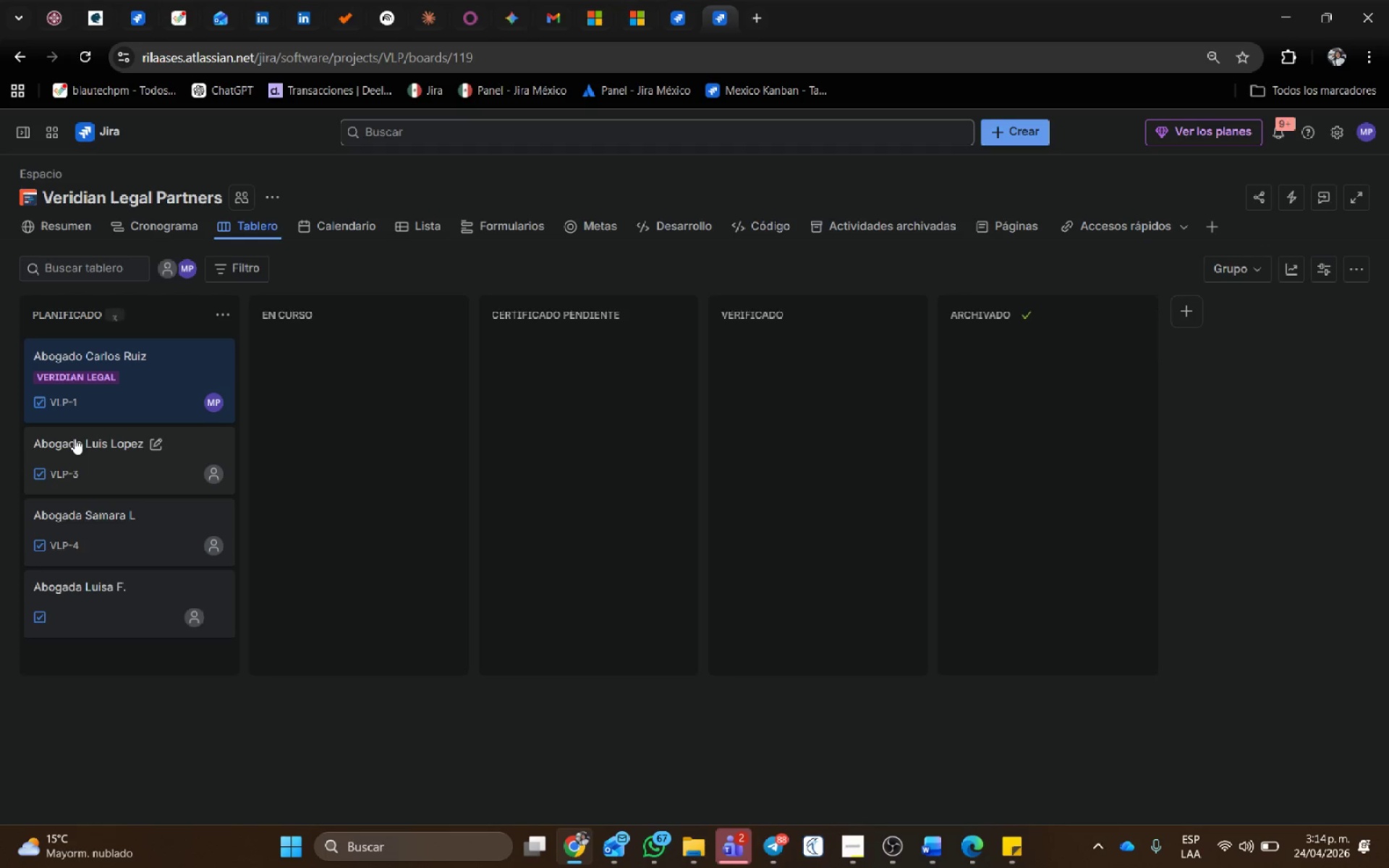 
 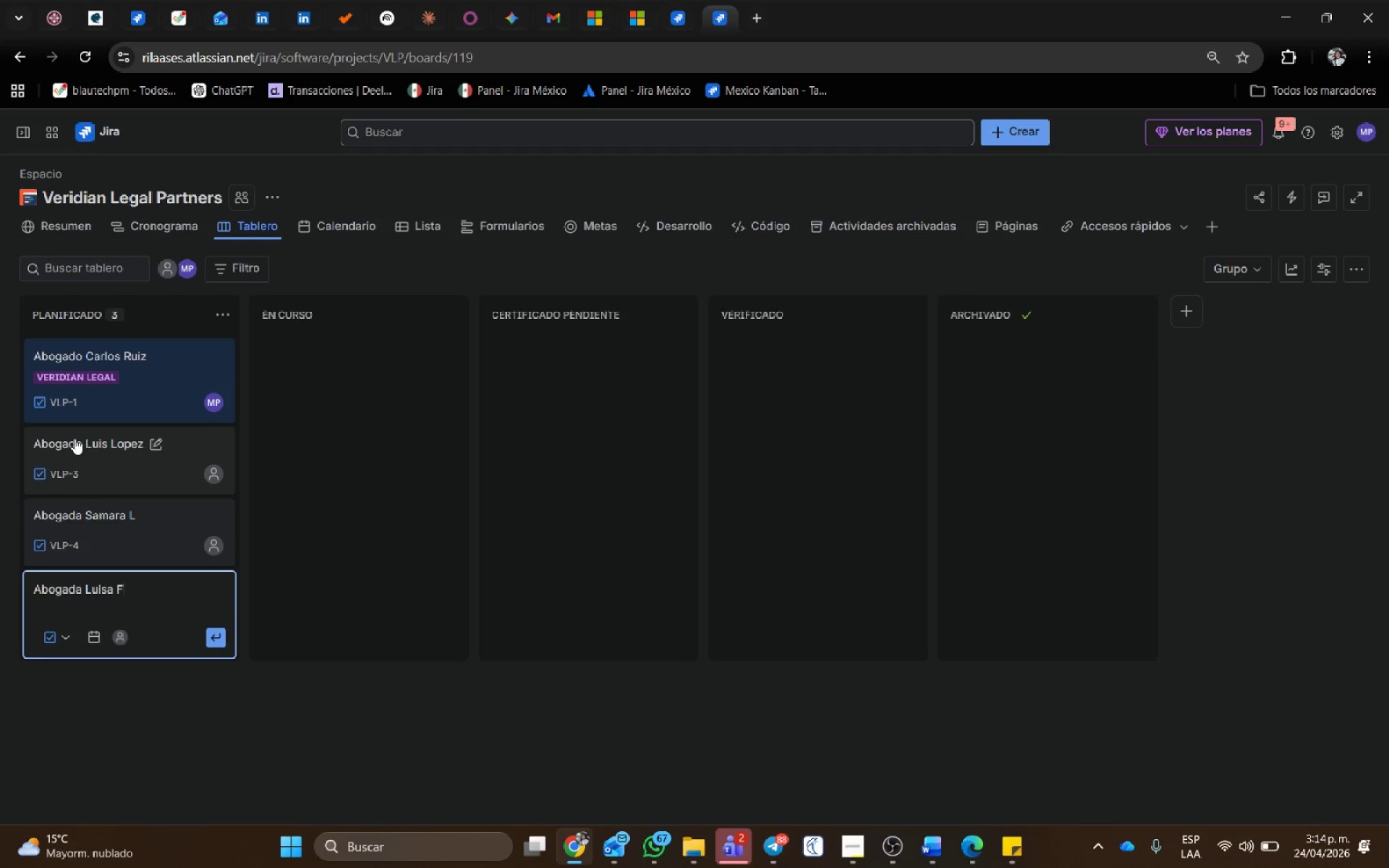 
key(Enter)
 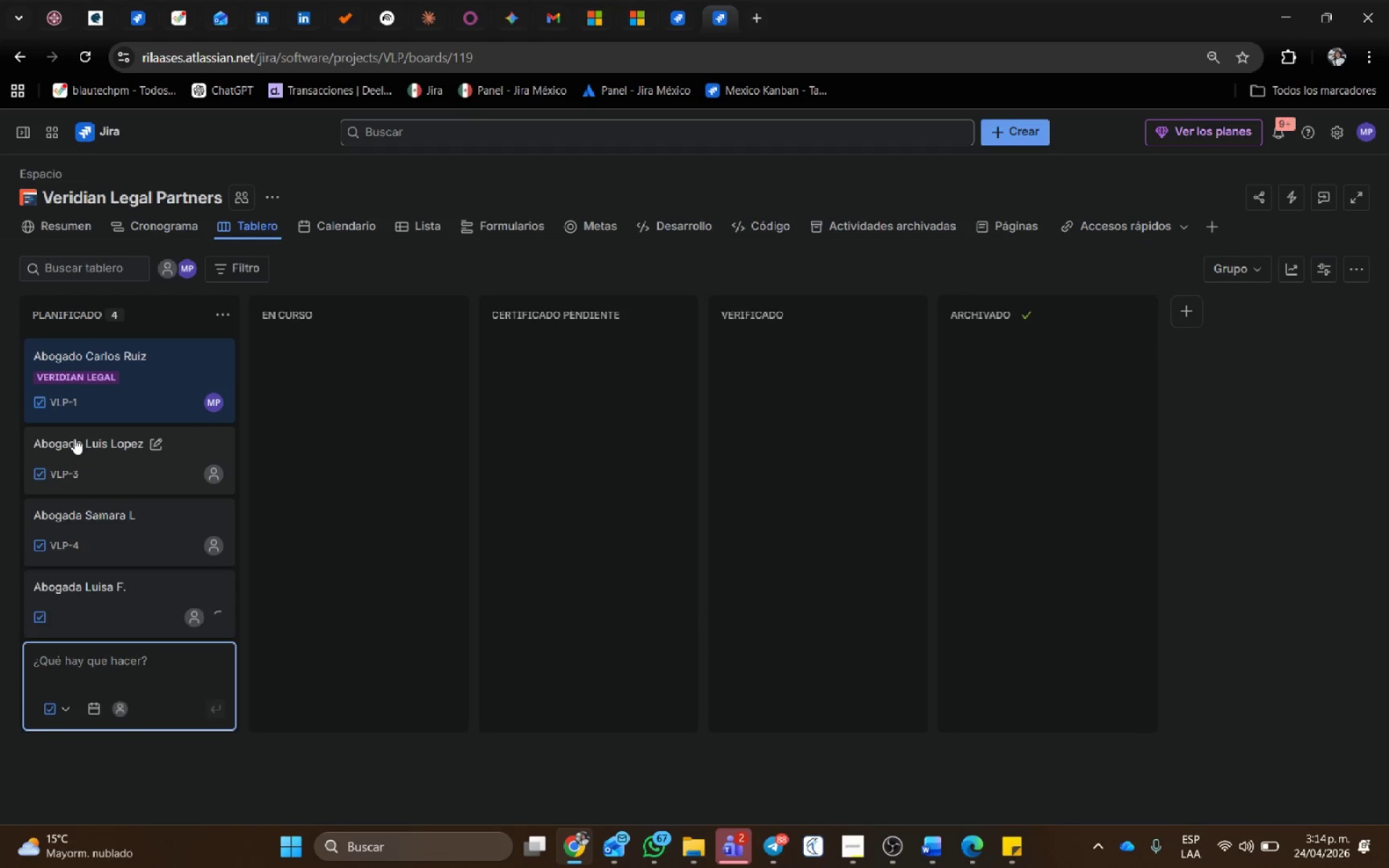 
type(Abogado Anderson U)
 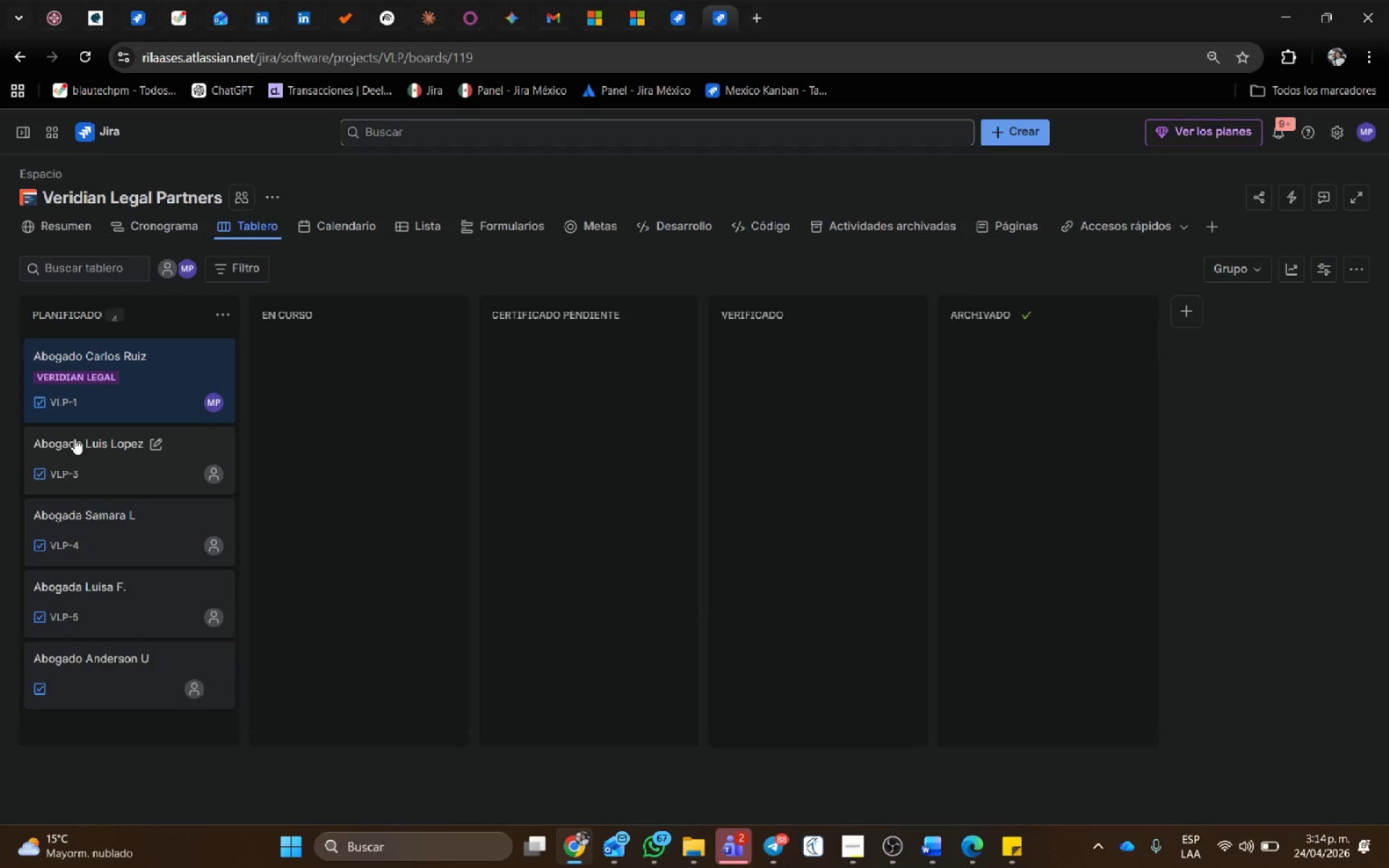 
 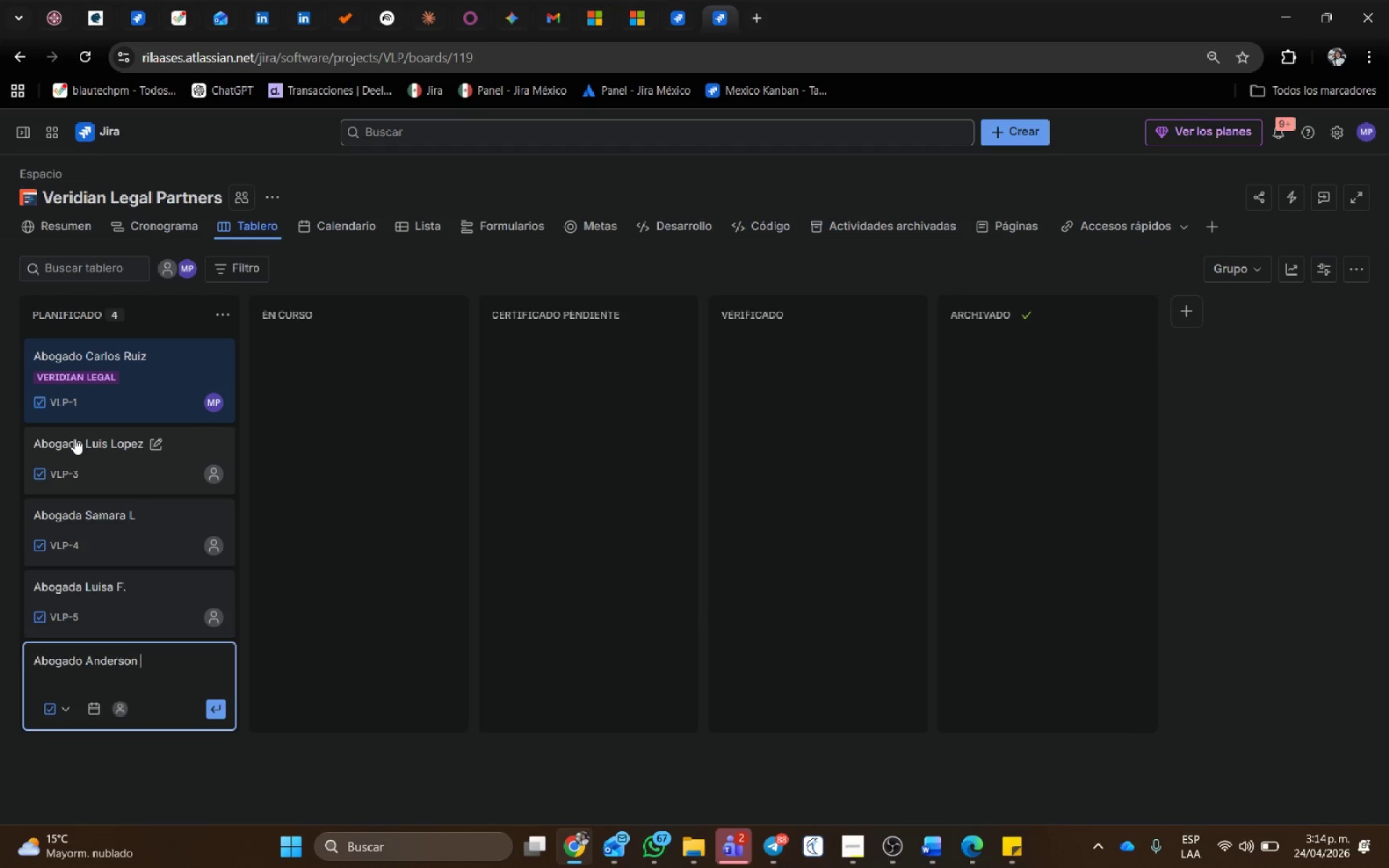 
key(Enter)
 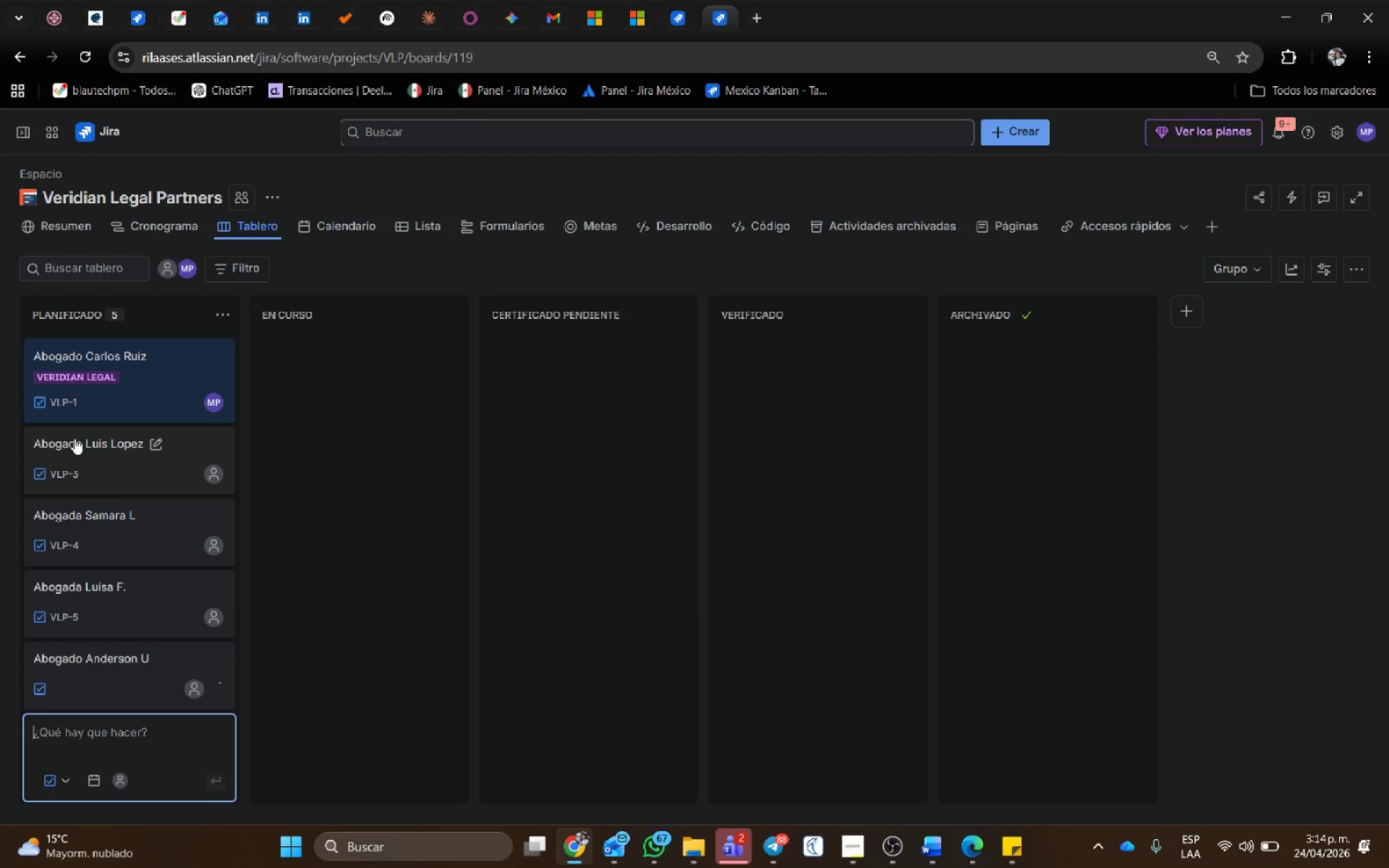 
type(Abogado Ricardo Perez)
 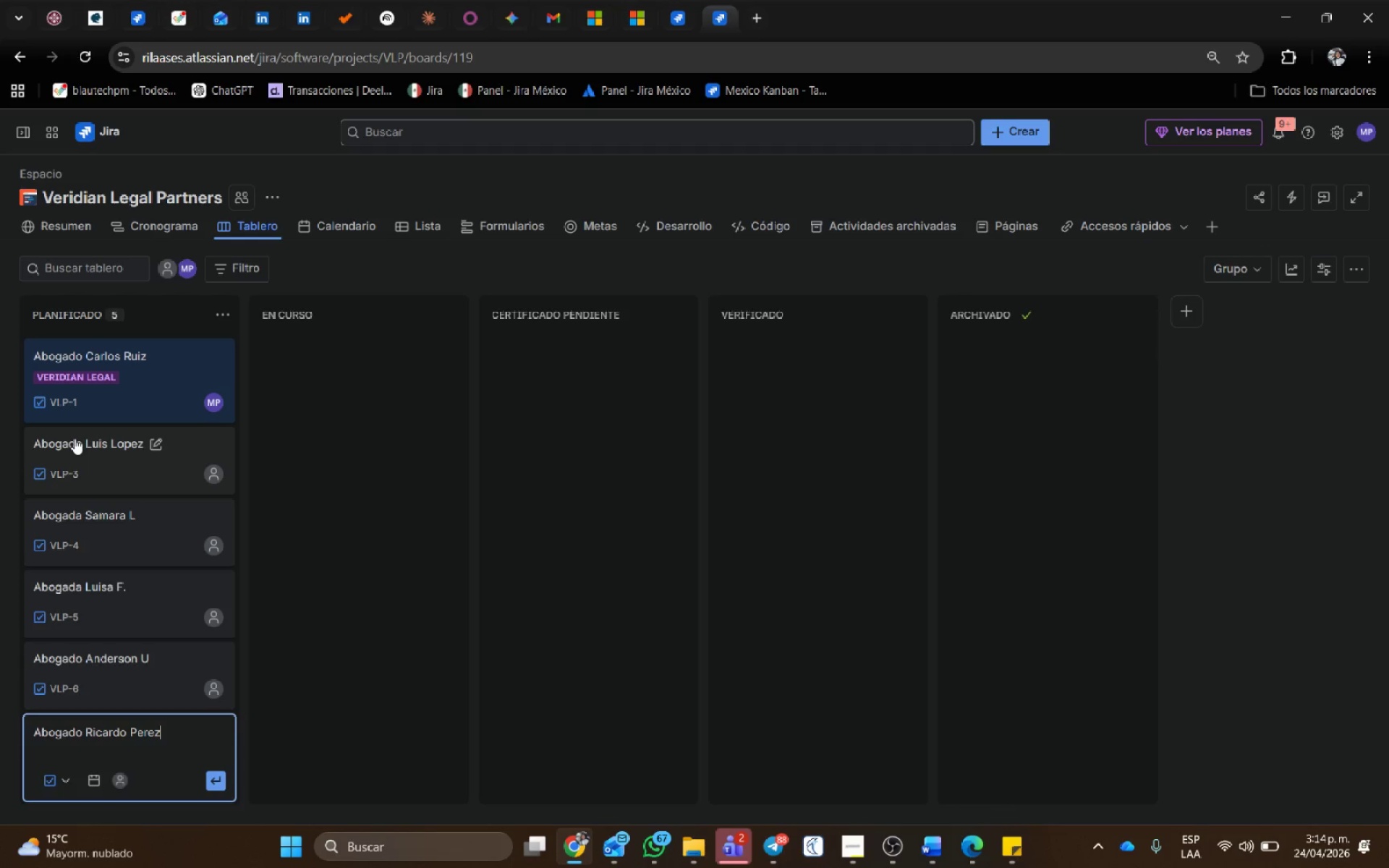 
key(Enter)
 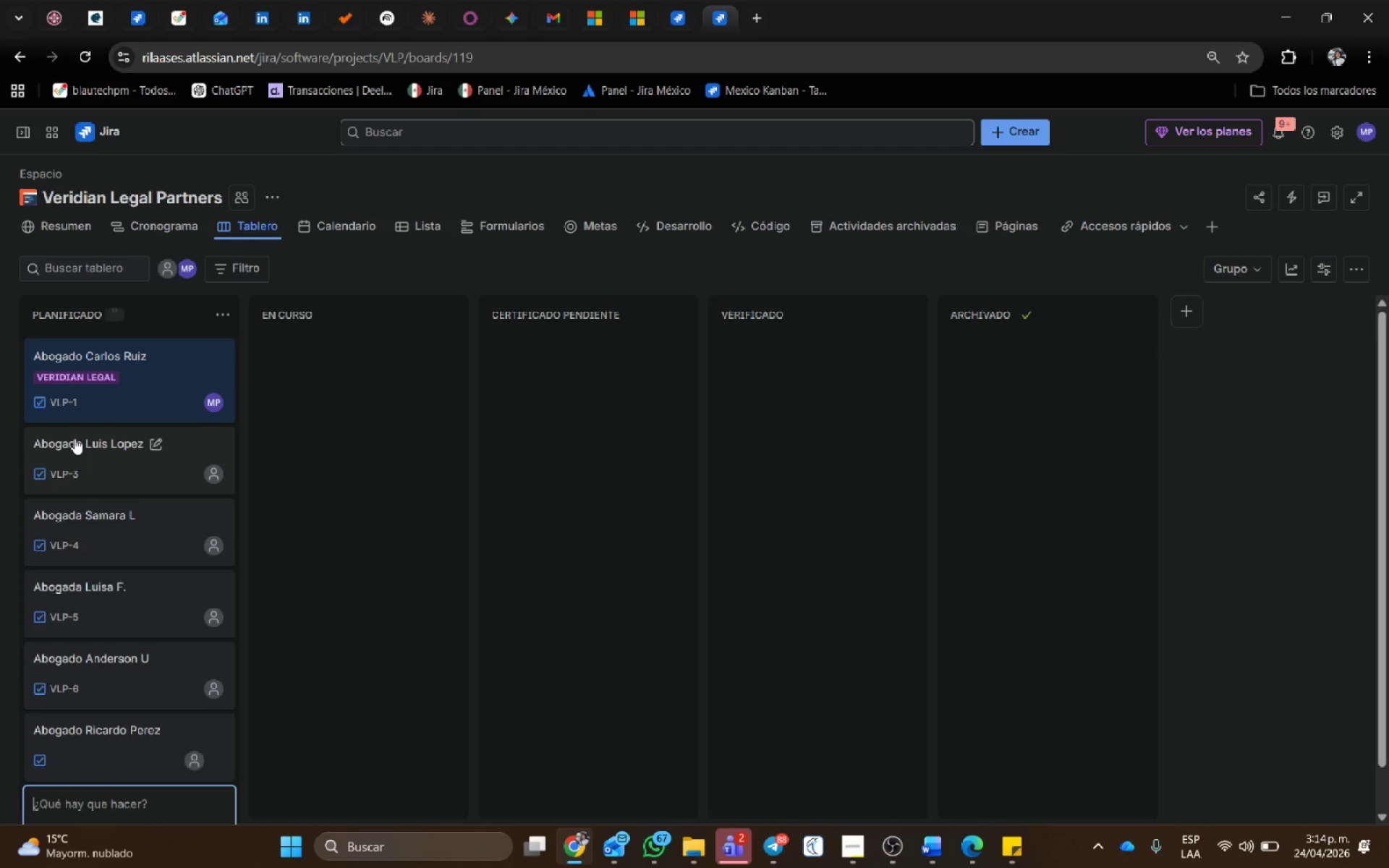 
type(Abogado, )
key(Backspace)
key(Backspace)
type( )
 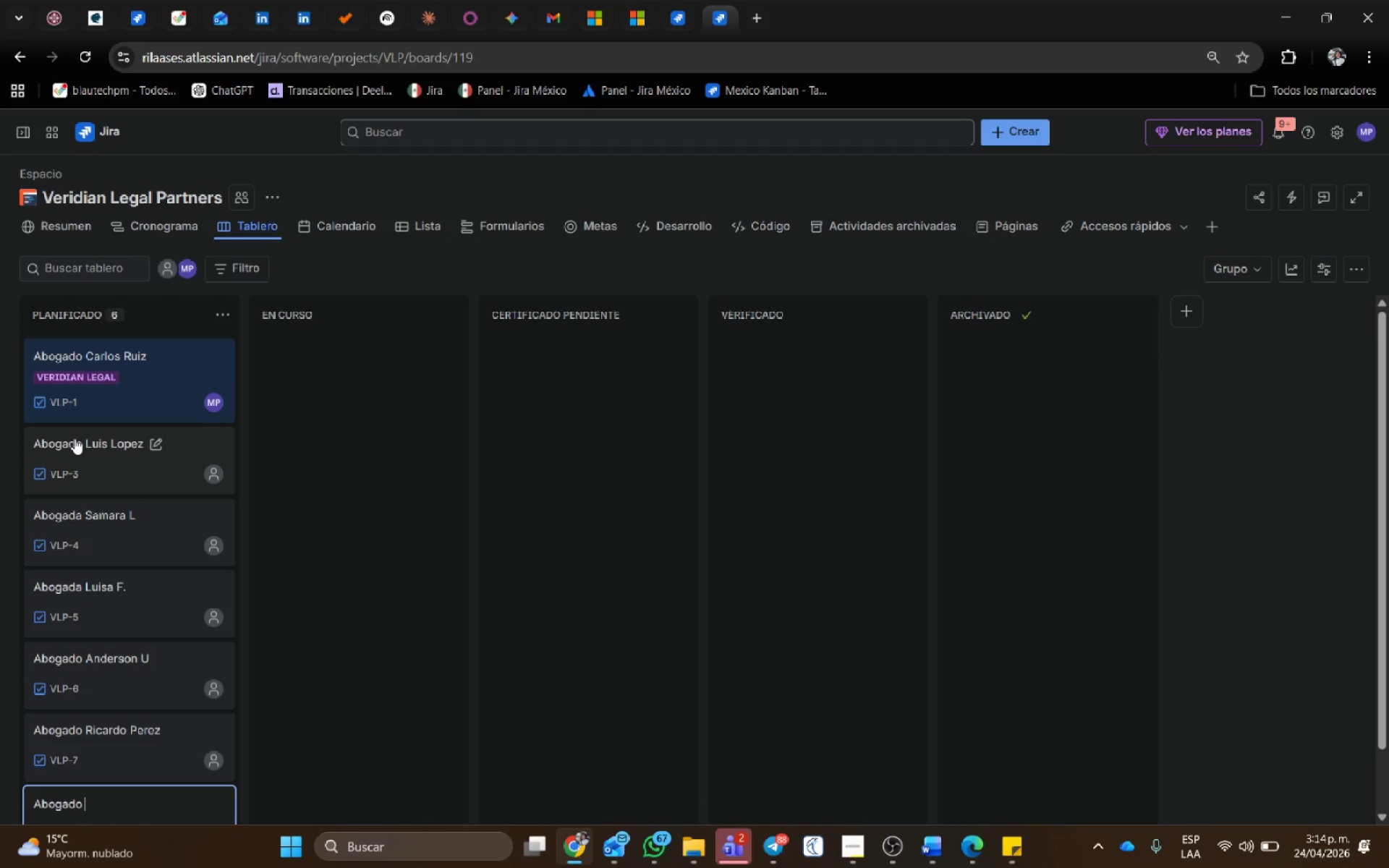 
type(Felipe Ortiz)
 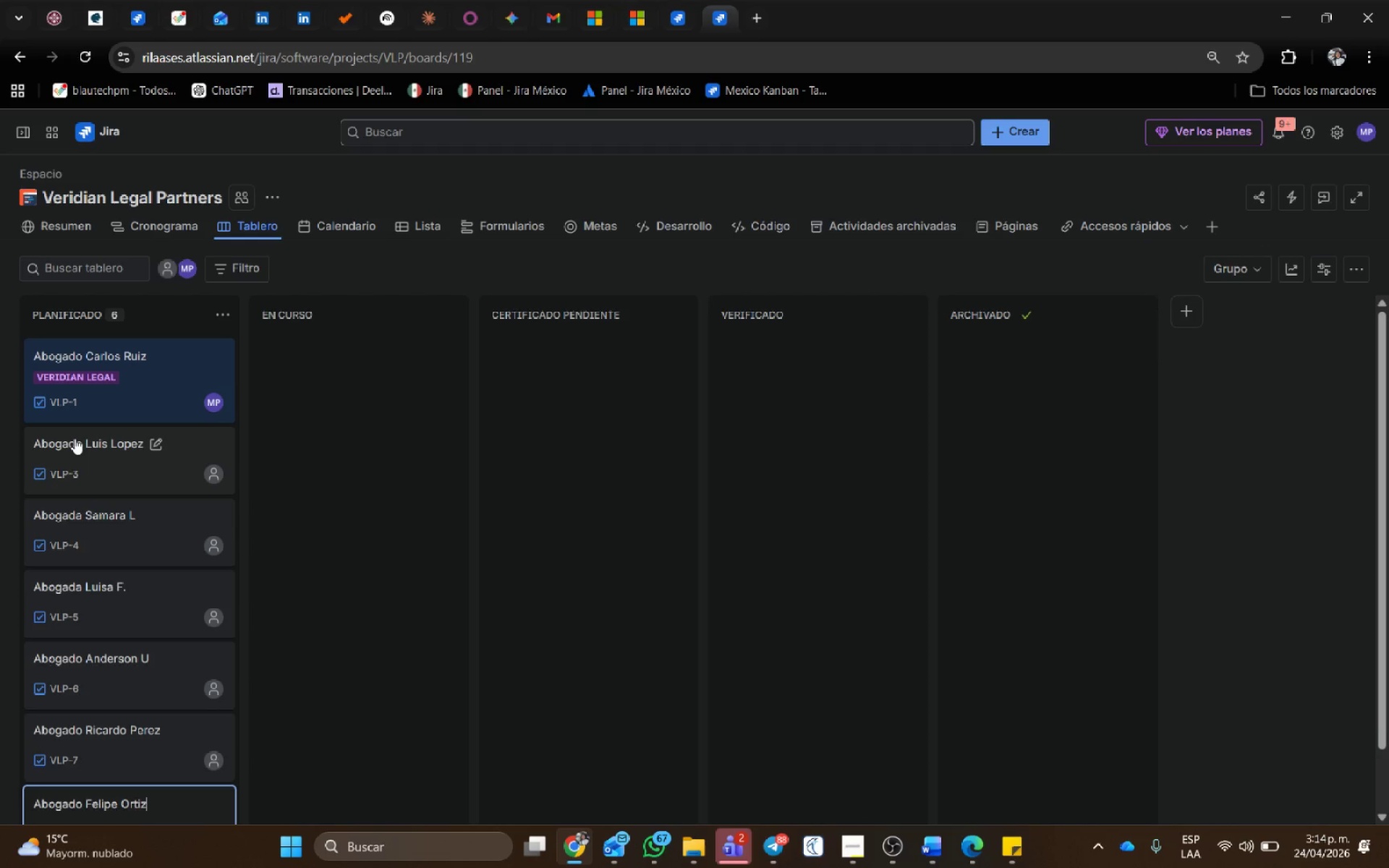 
key(Enter)
 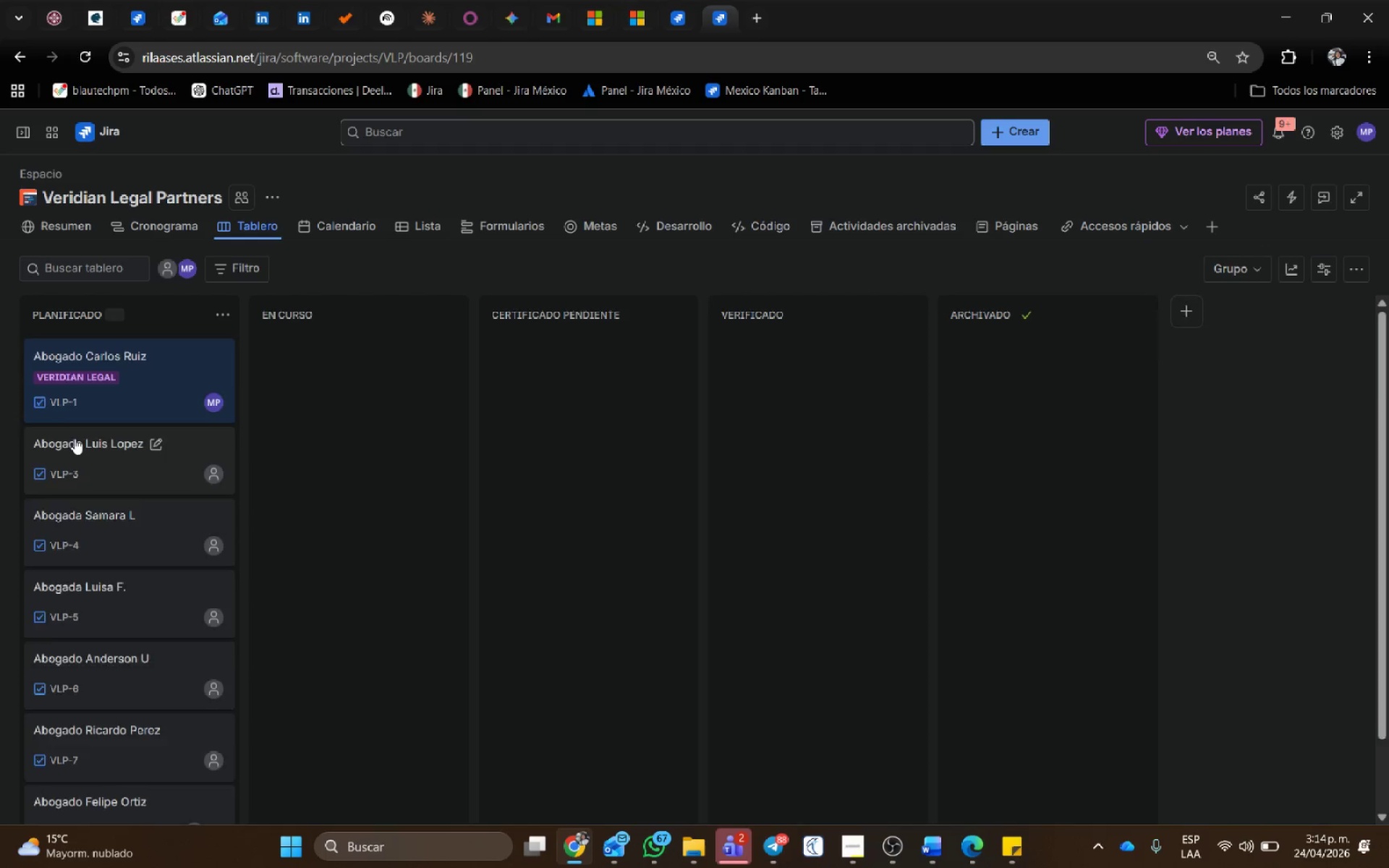 
type(Abogada Jaqueline R.)
 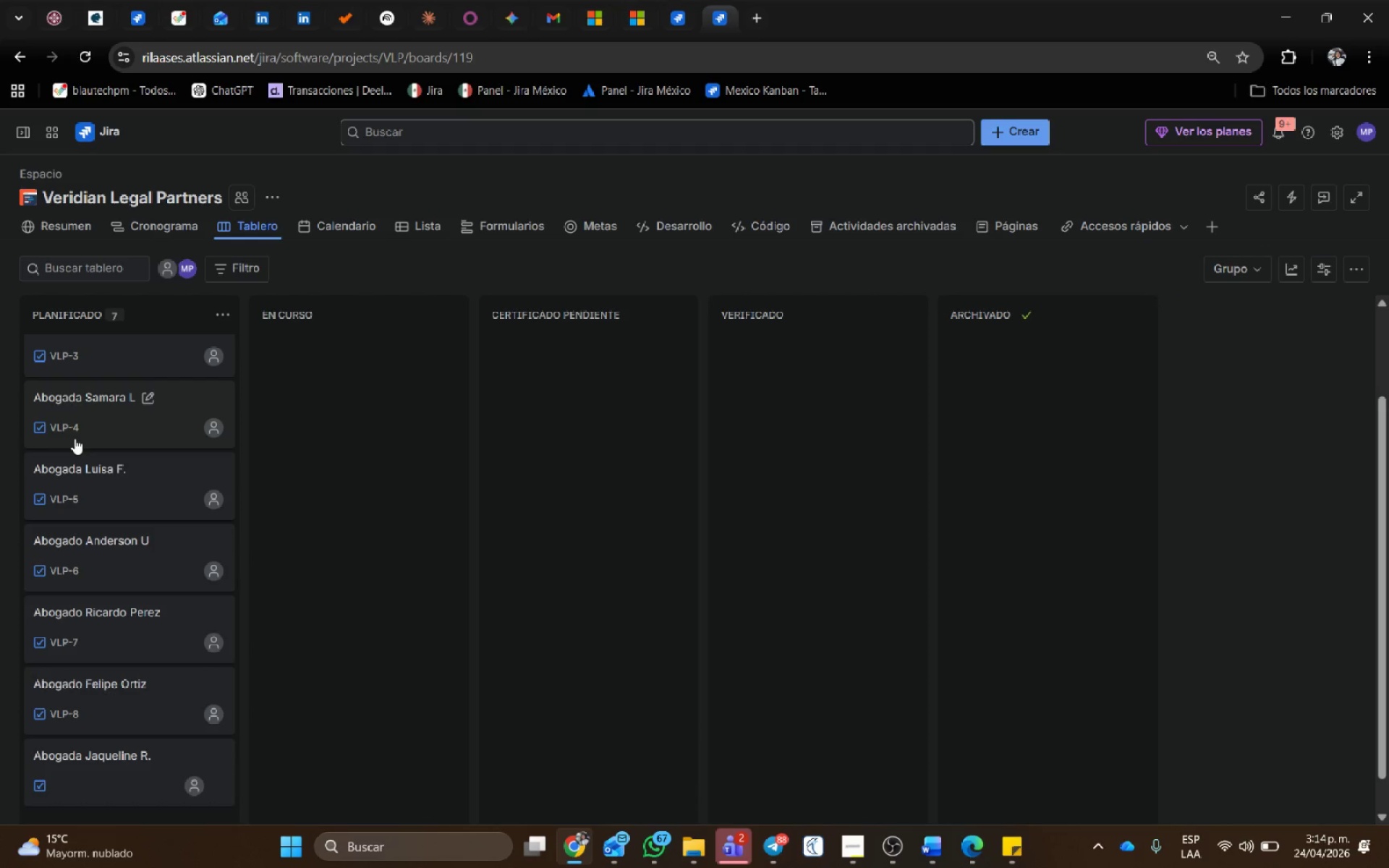 
 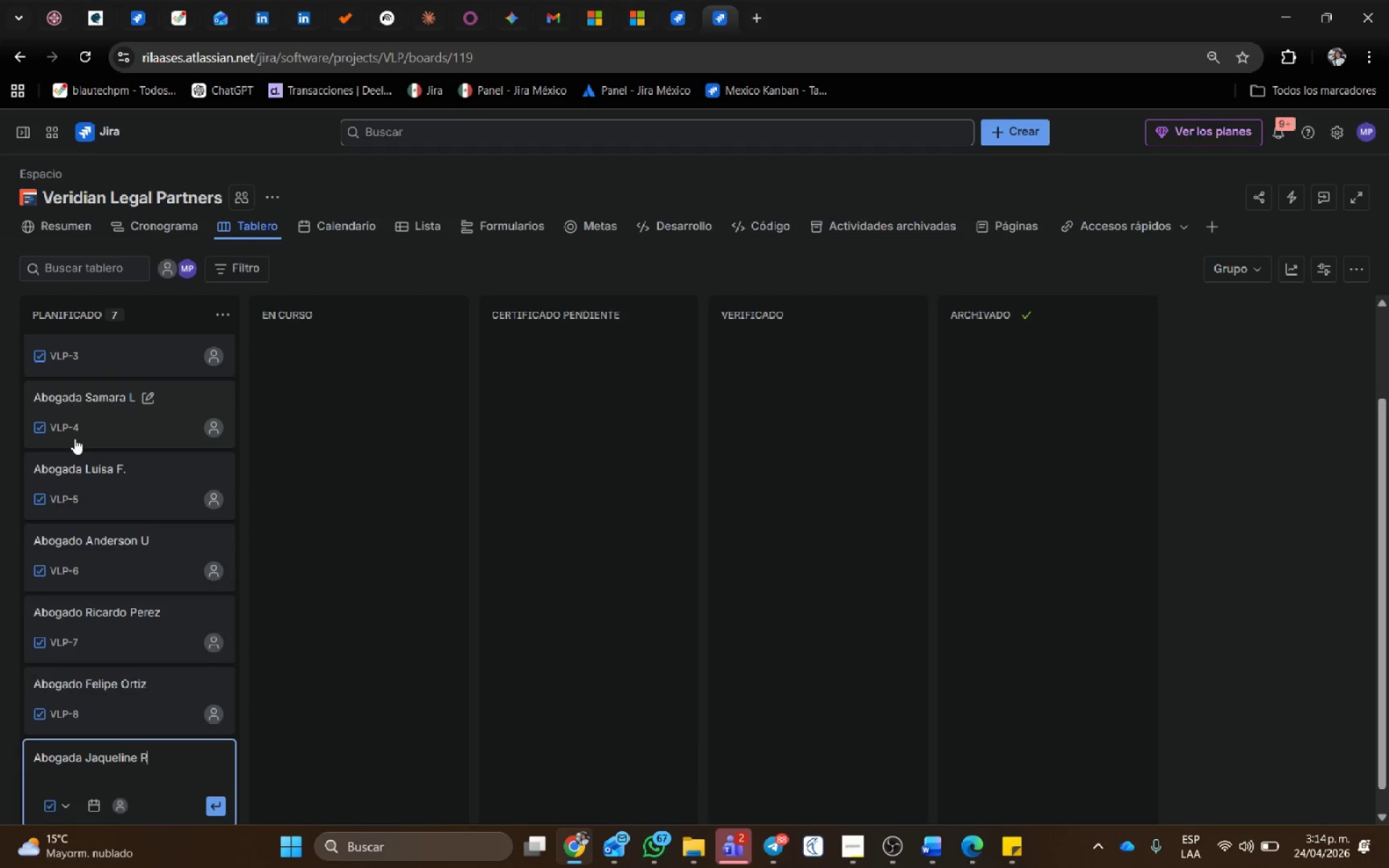 
key(Enter)
 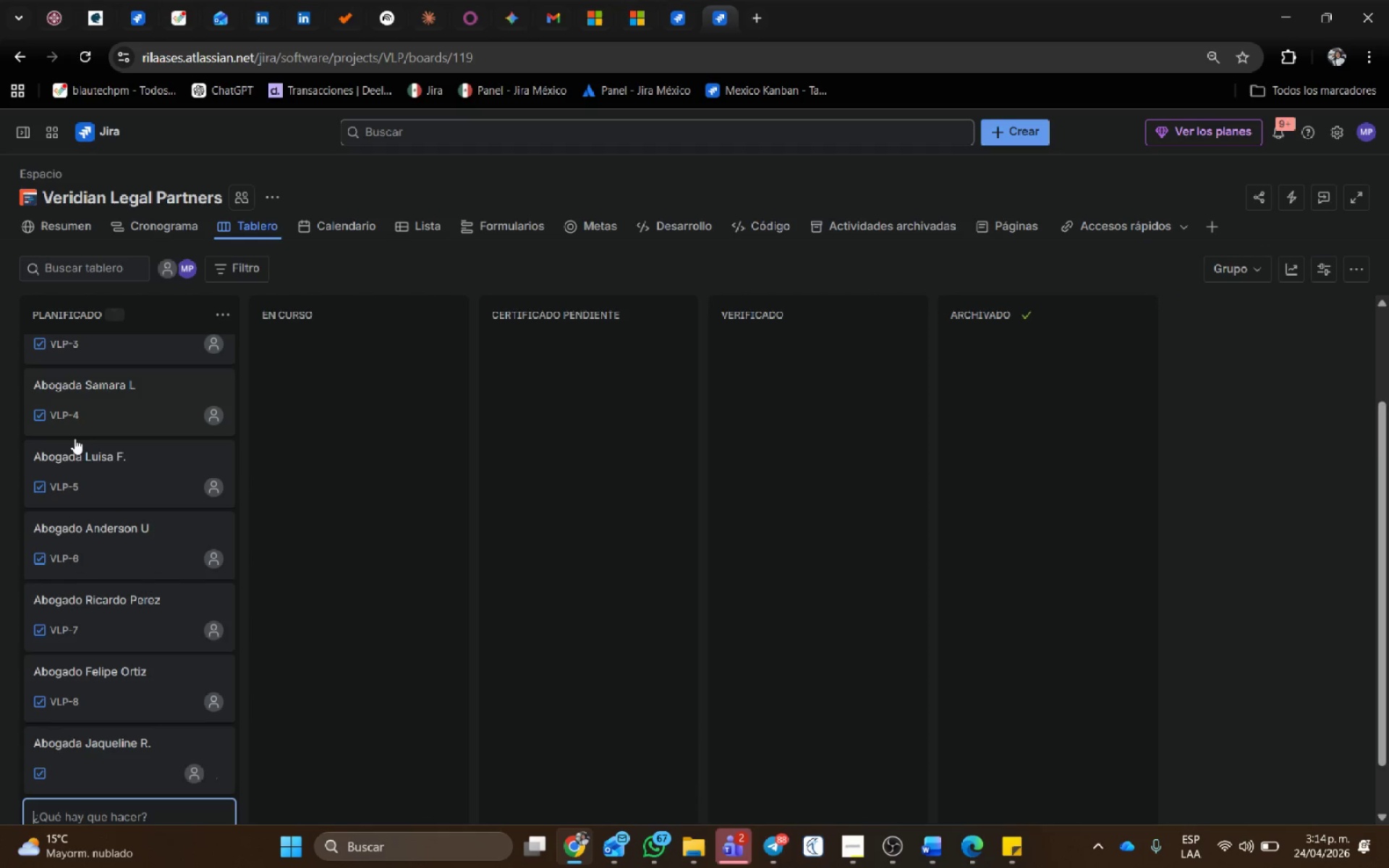 
type(Abogado)
key(Backspace)
type(a Alea)
key(Backspace)
type(jandra A)
 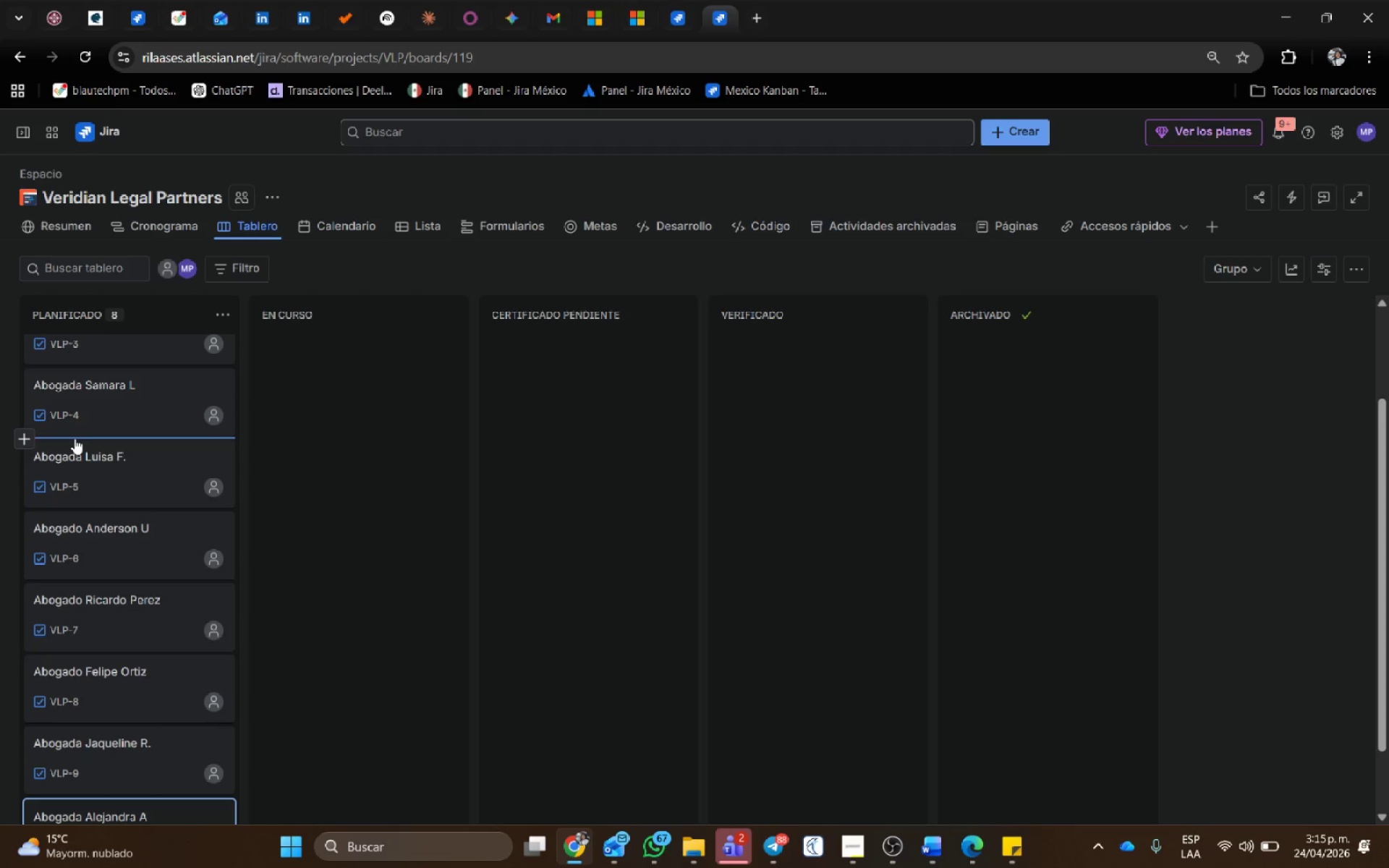 
key(Enter)
 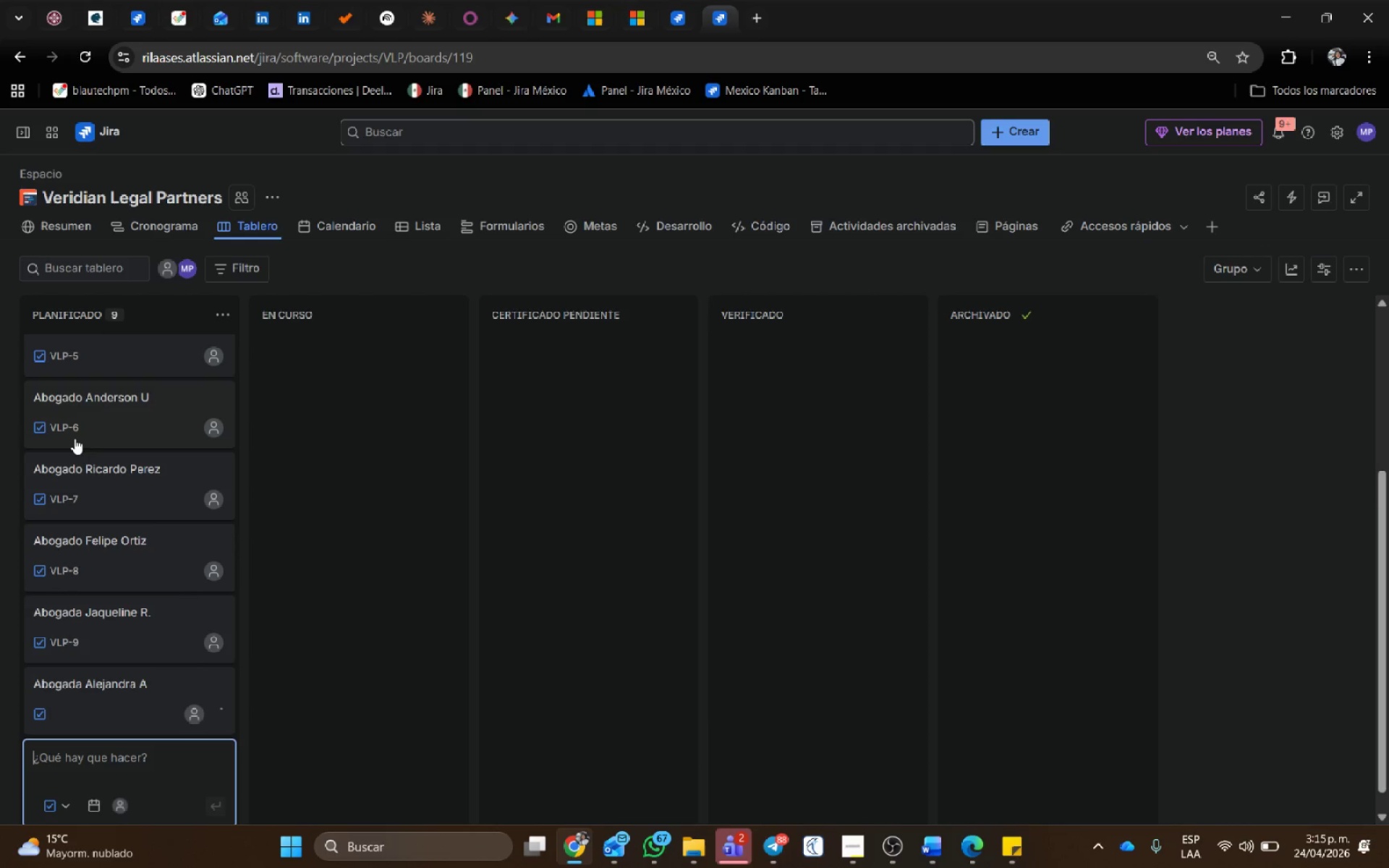 
type(Abgada LAur)
key(Backspace)
key(Backspace)
key(Backspace)
type(aura De L.)
 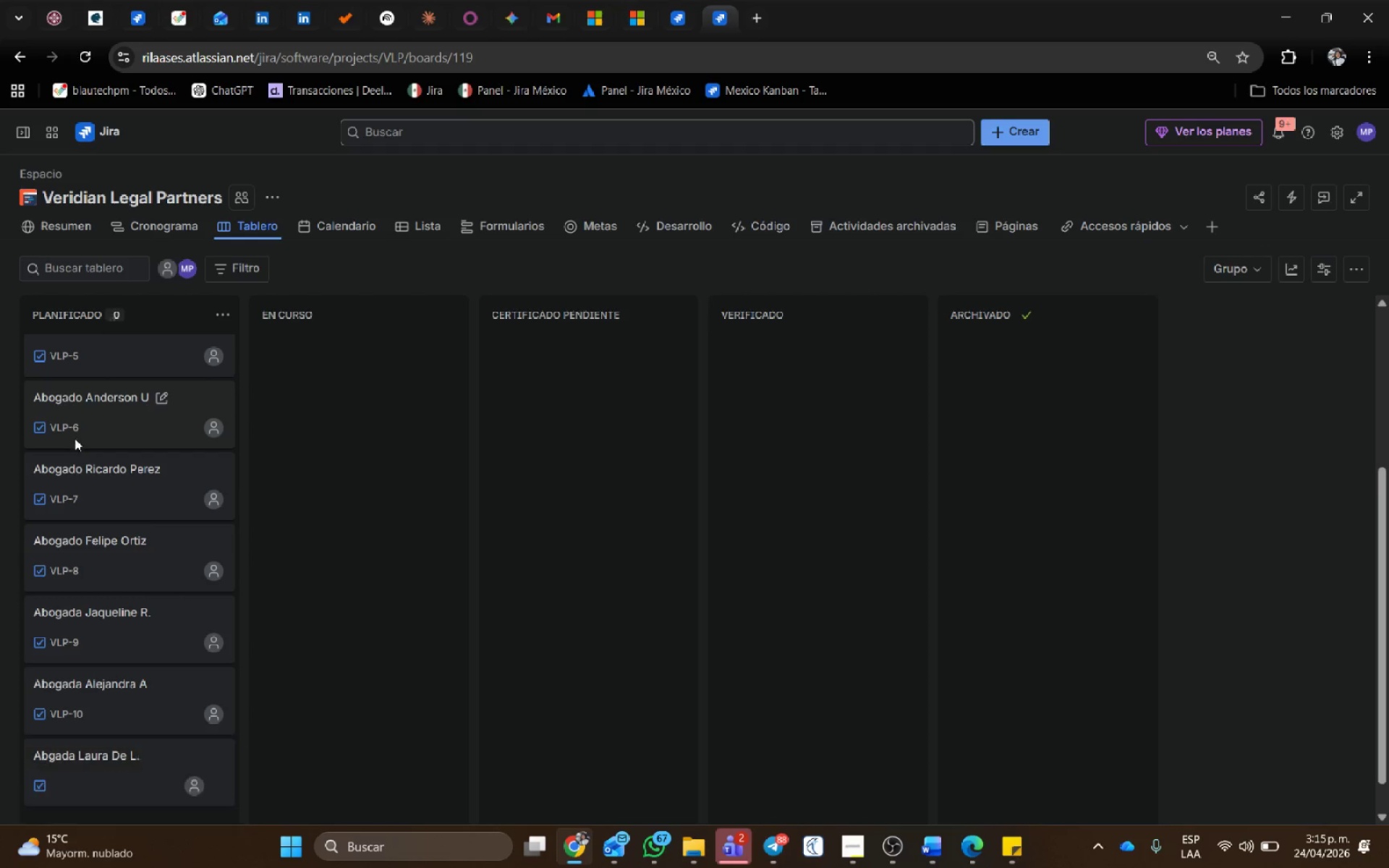 
 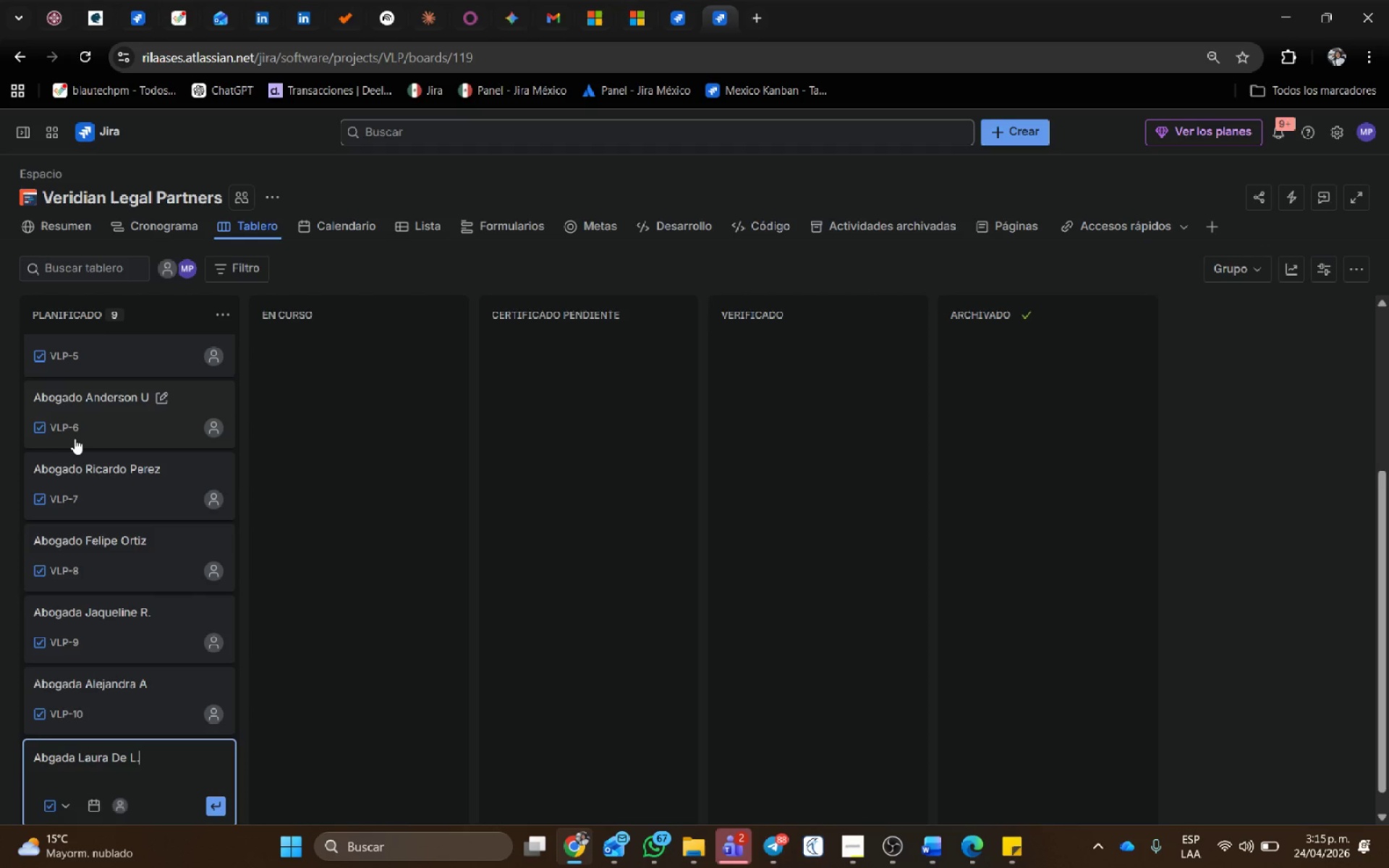 
key(Enter)
 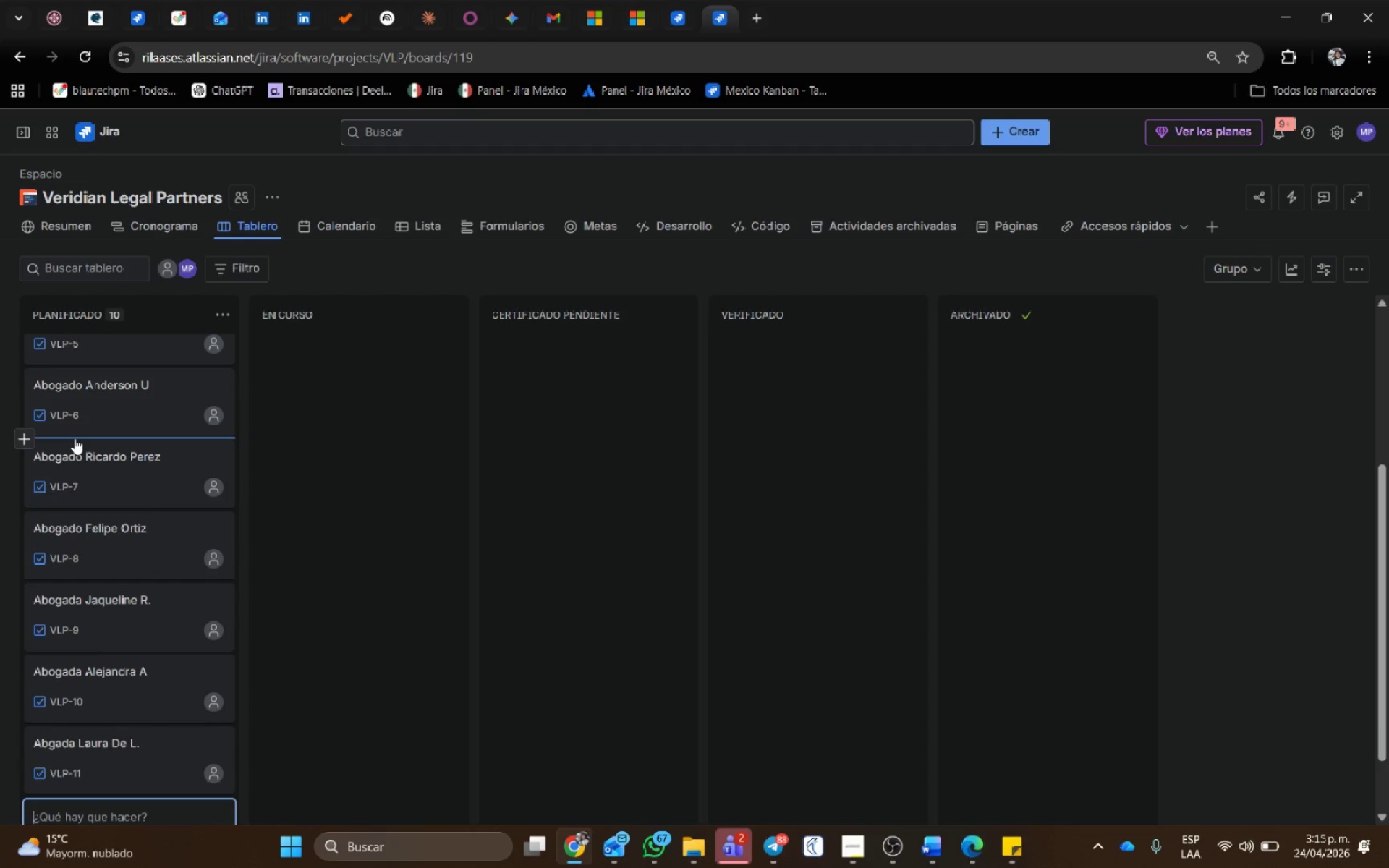 
type(He)
key(Backspace)
key(Backspace)
type(Abogado Hector J.)
 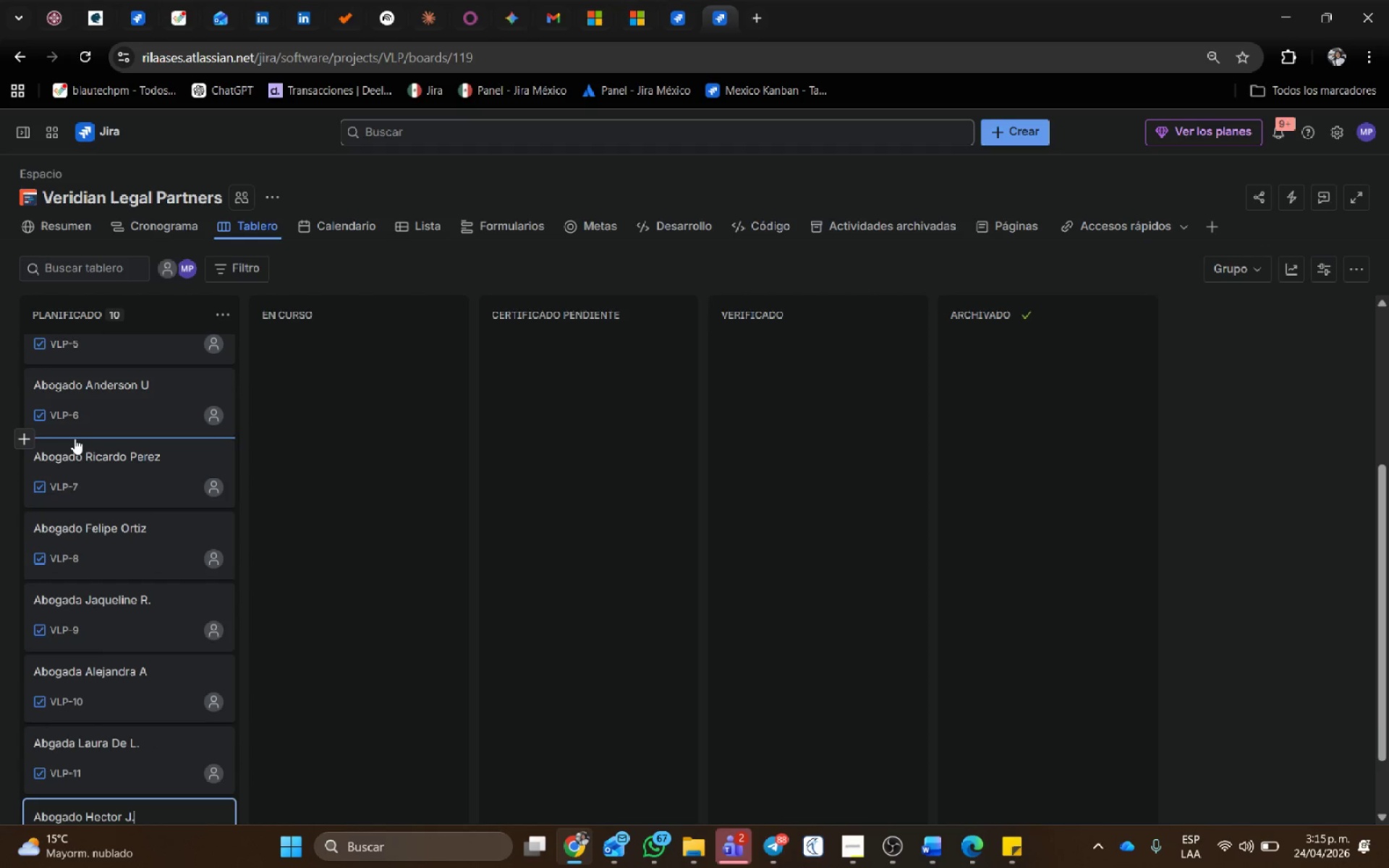 
key(Enter)
 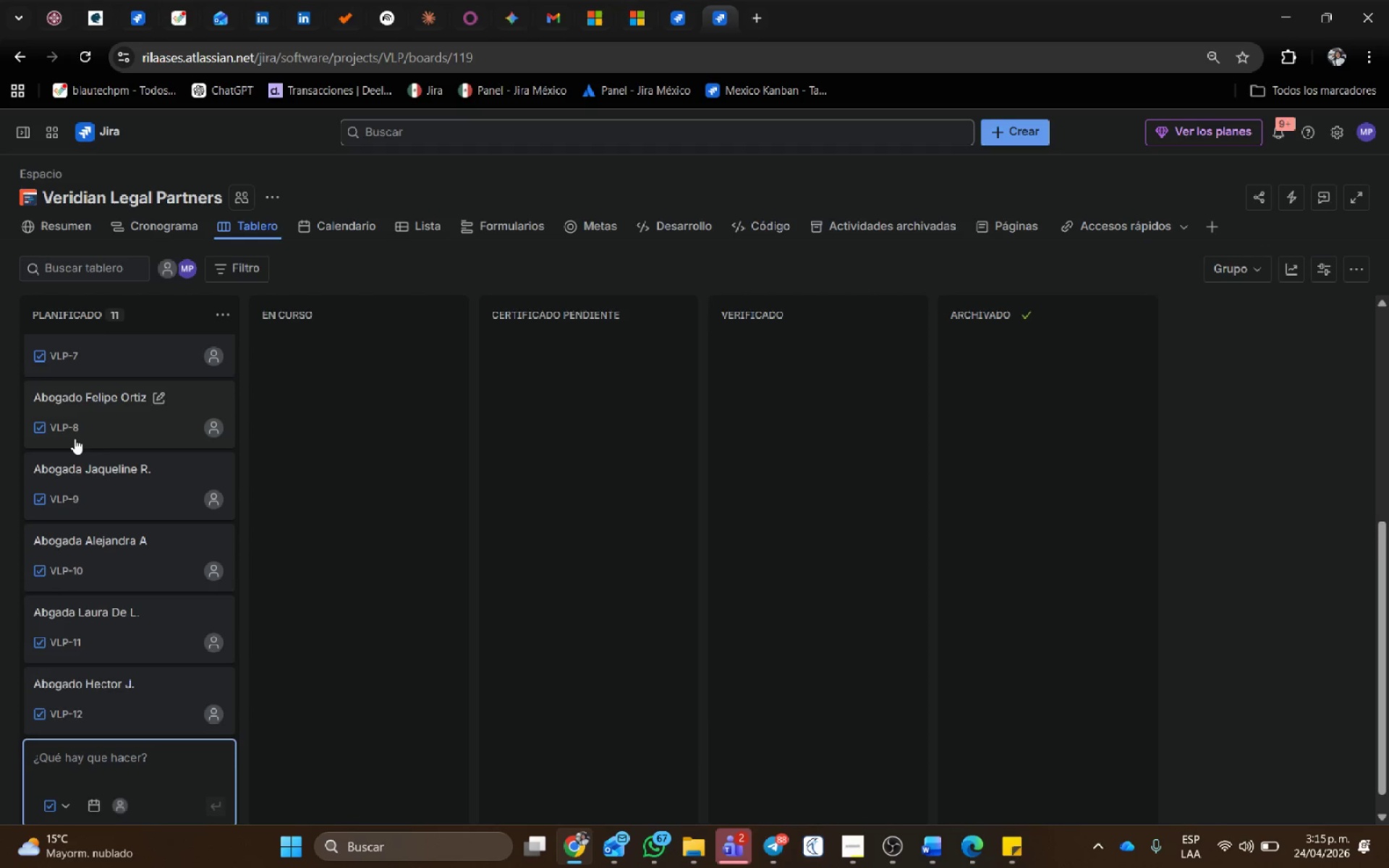 
type(Abogado Camilo Ci)
key(Backspace)
type(.)
 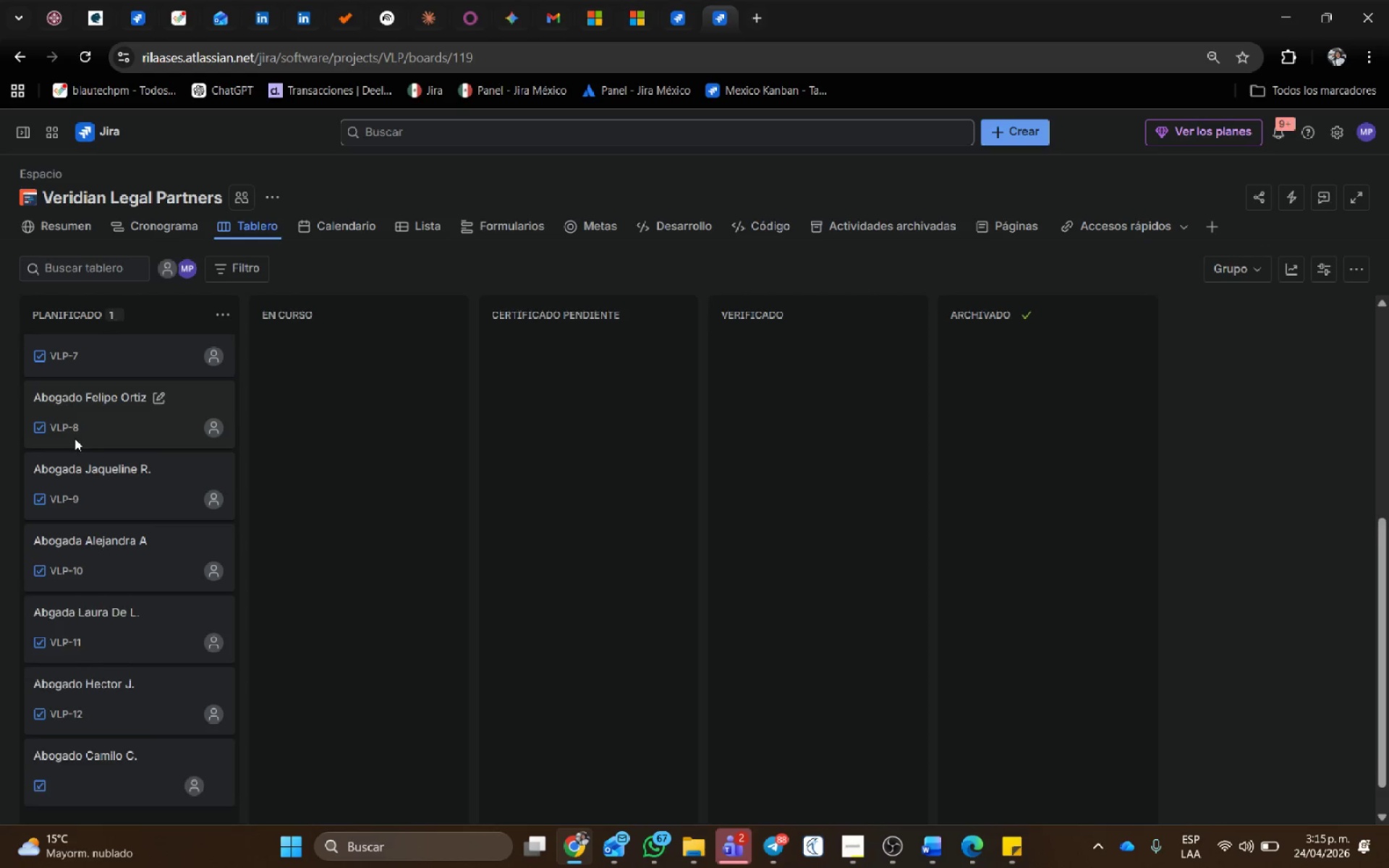 
 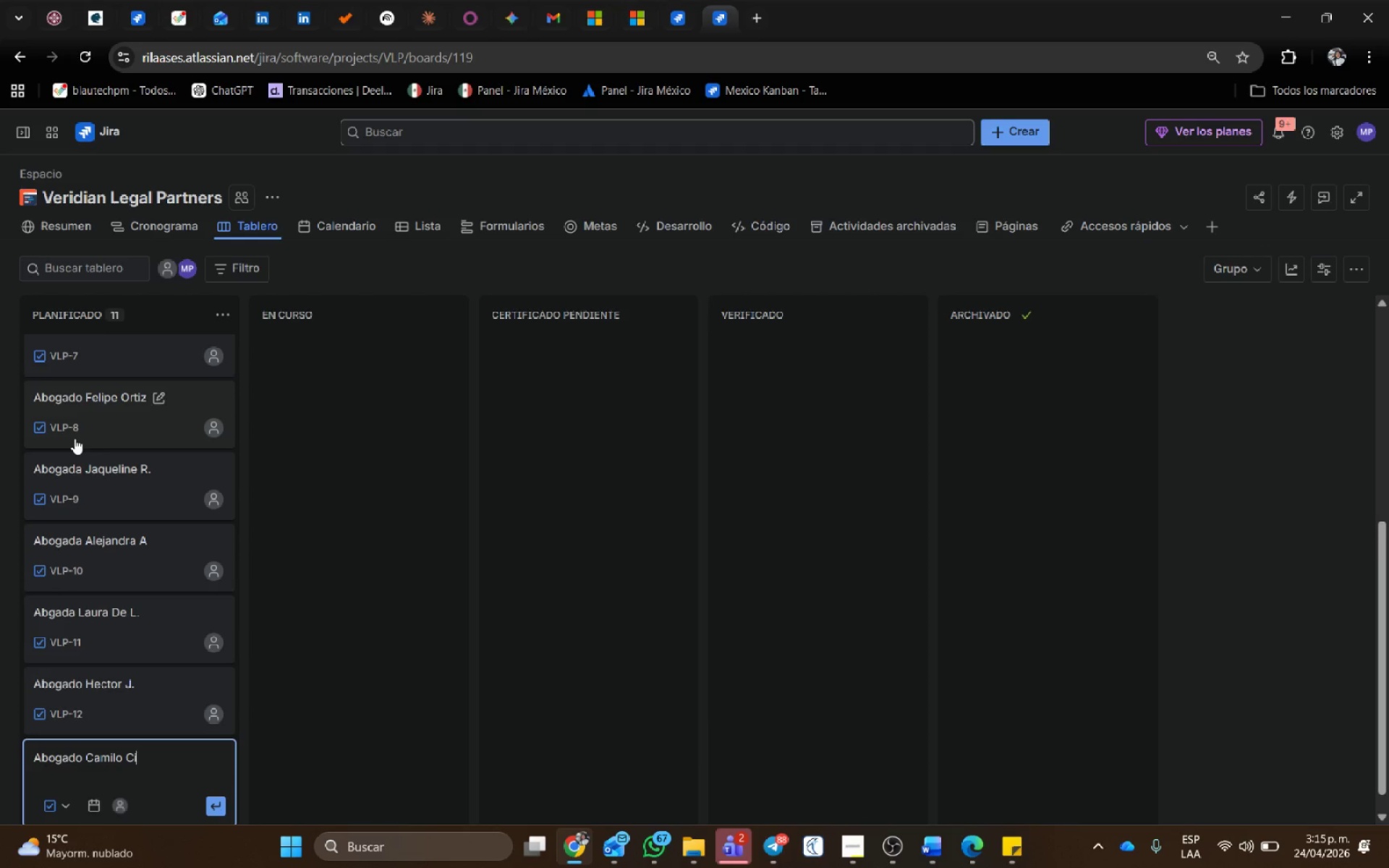 
key(Enter)
 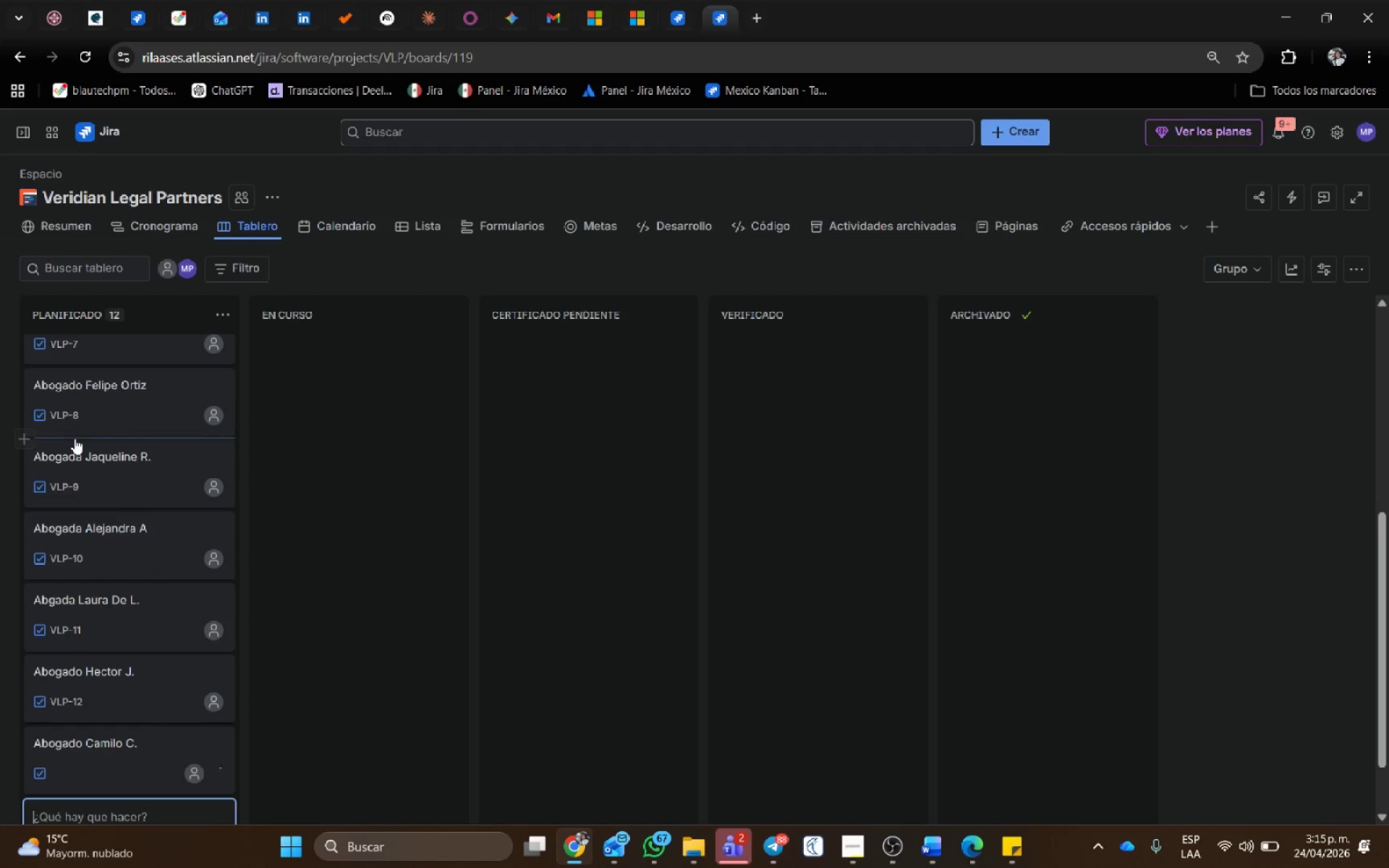 
type(Abogada Andrea J)
 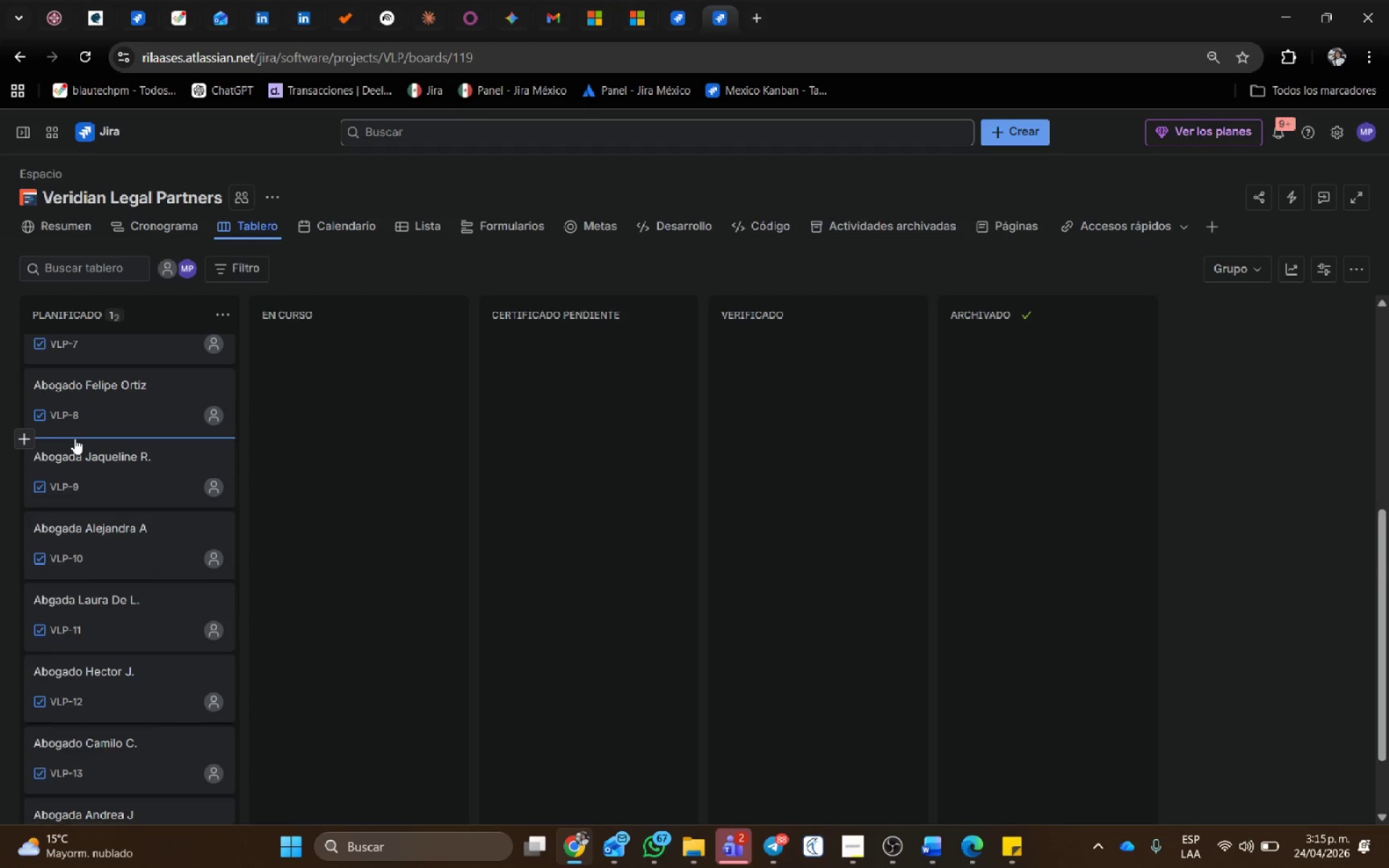 
 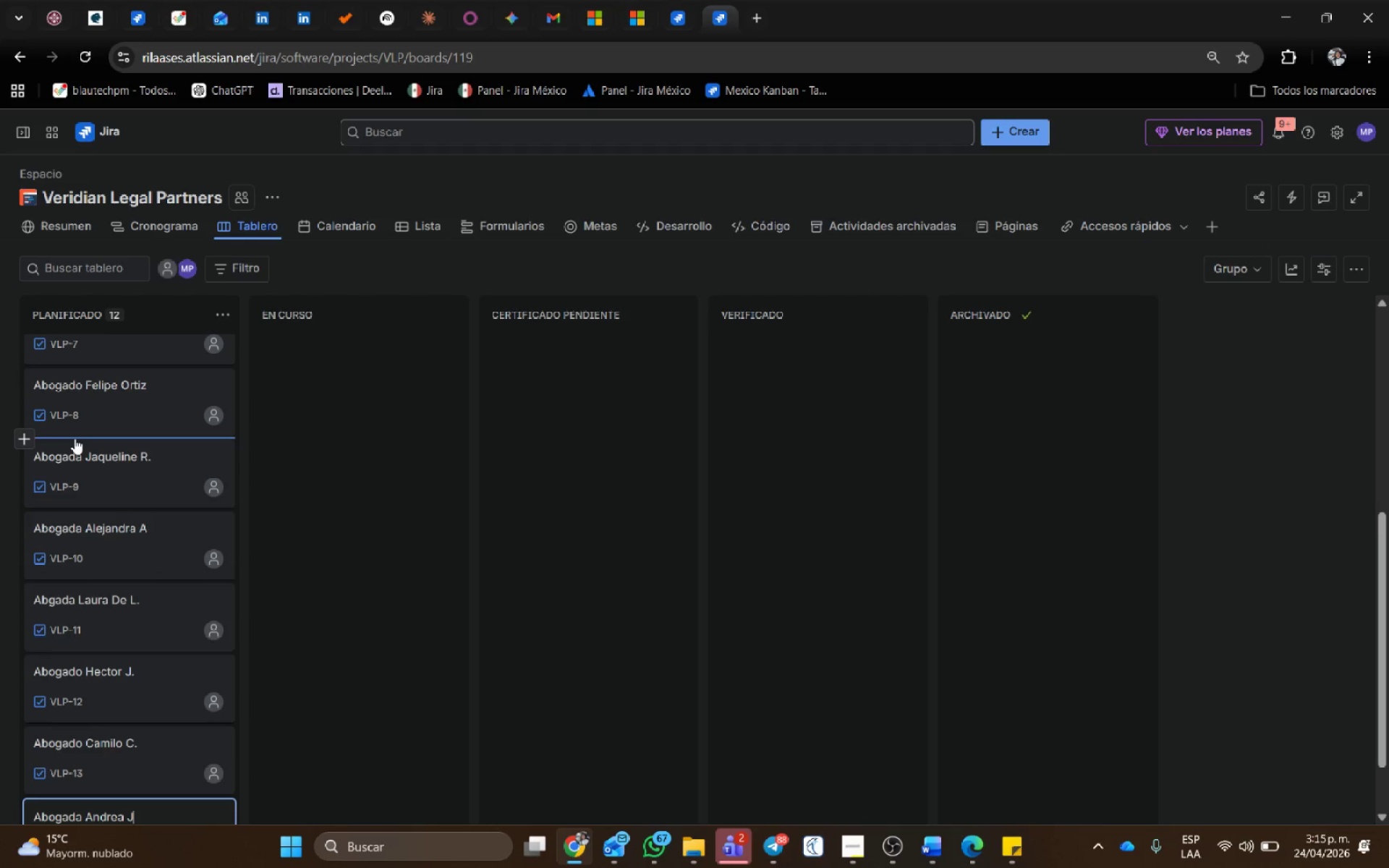 
key(Enter)
 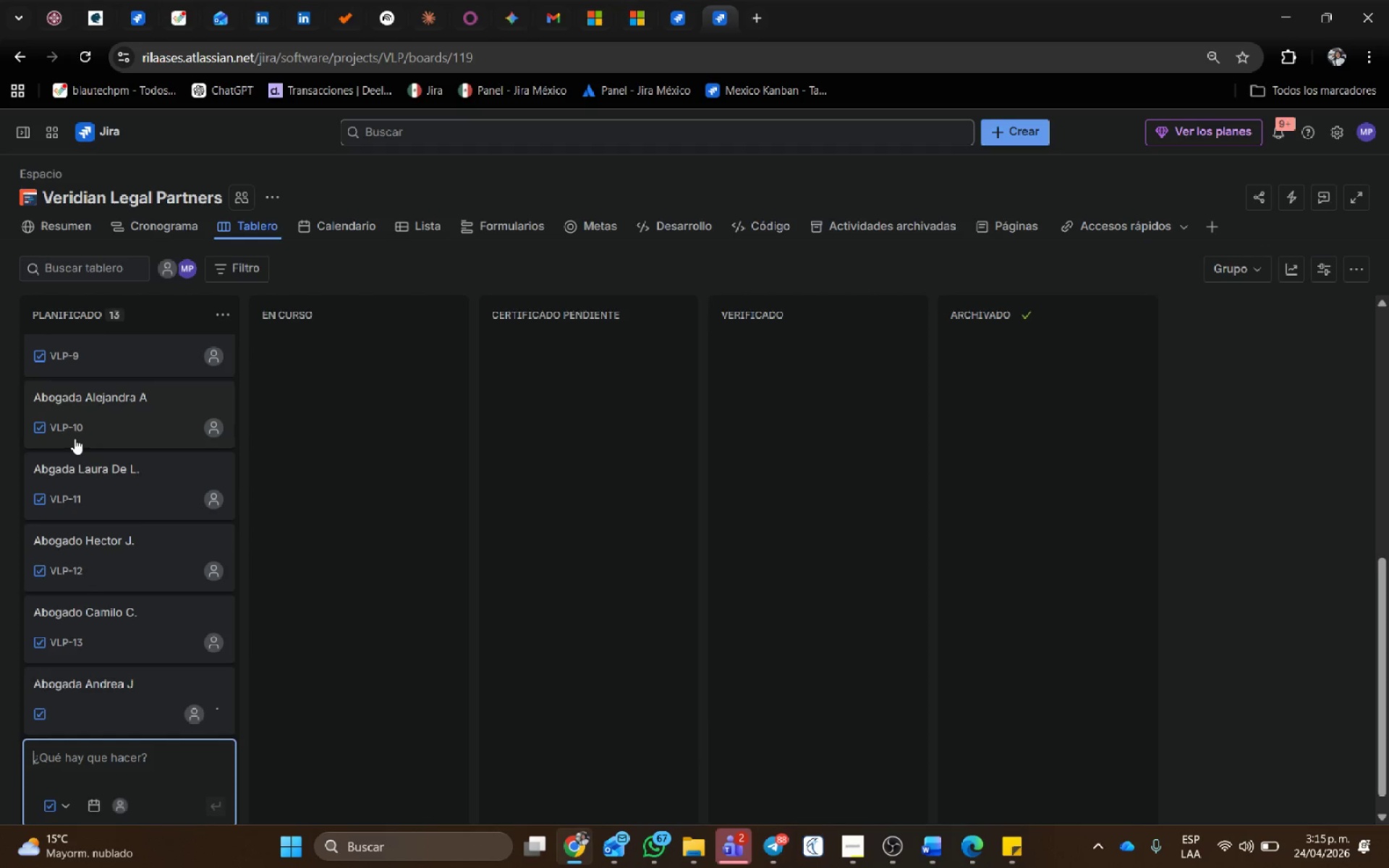 
type(Andres Fer)
key(Backspace)
key(Backspace)
type(Abogada Andrea F.)
 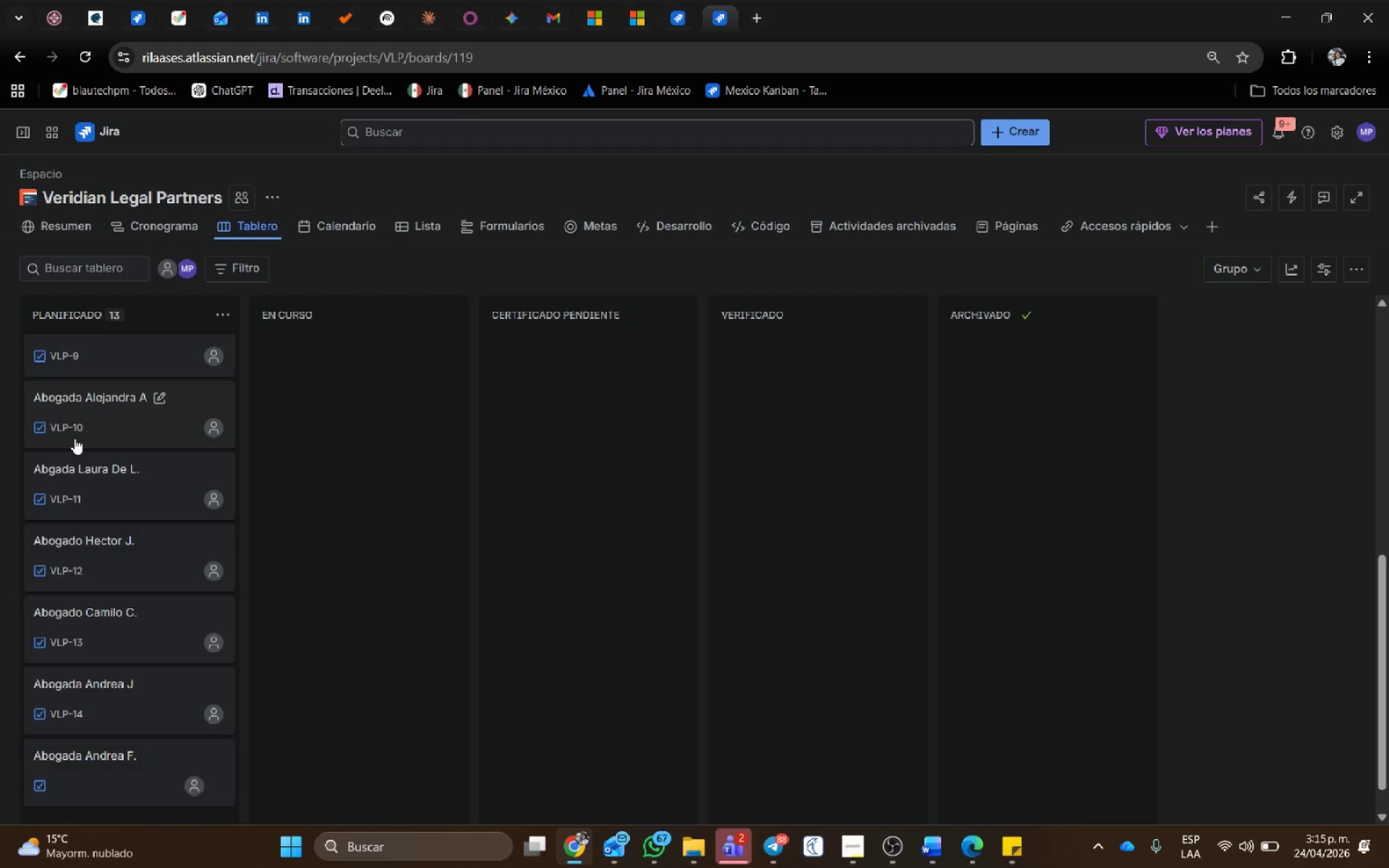 
key(Enter)
 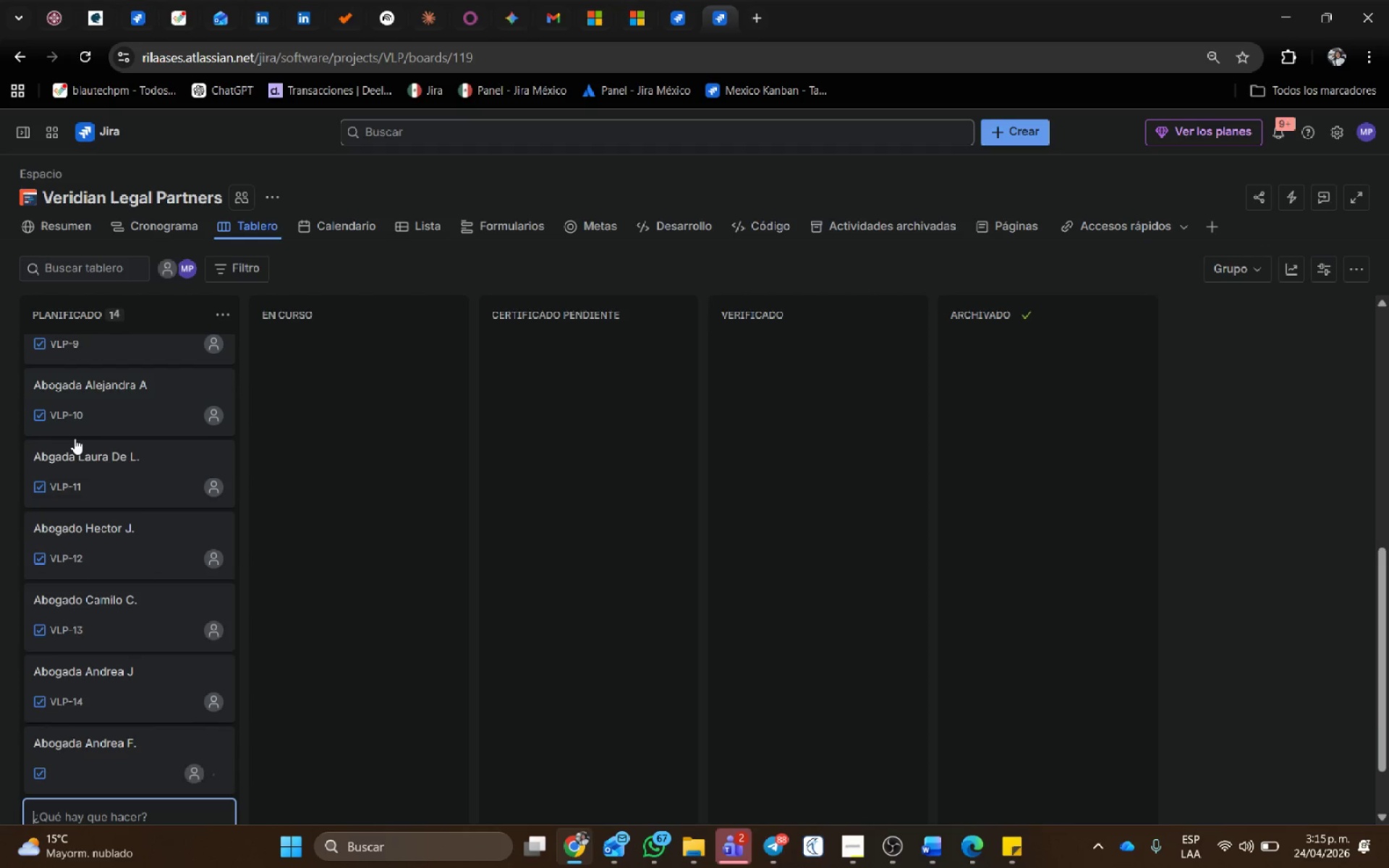 
type(Abogada Lui)
key(Backspace)
key(Backspace)
key(Backspace)
type(Fernanda Sanchez.)
 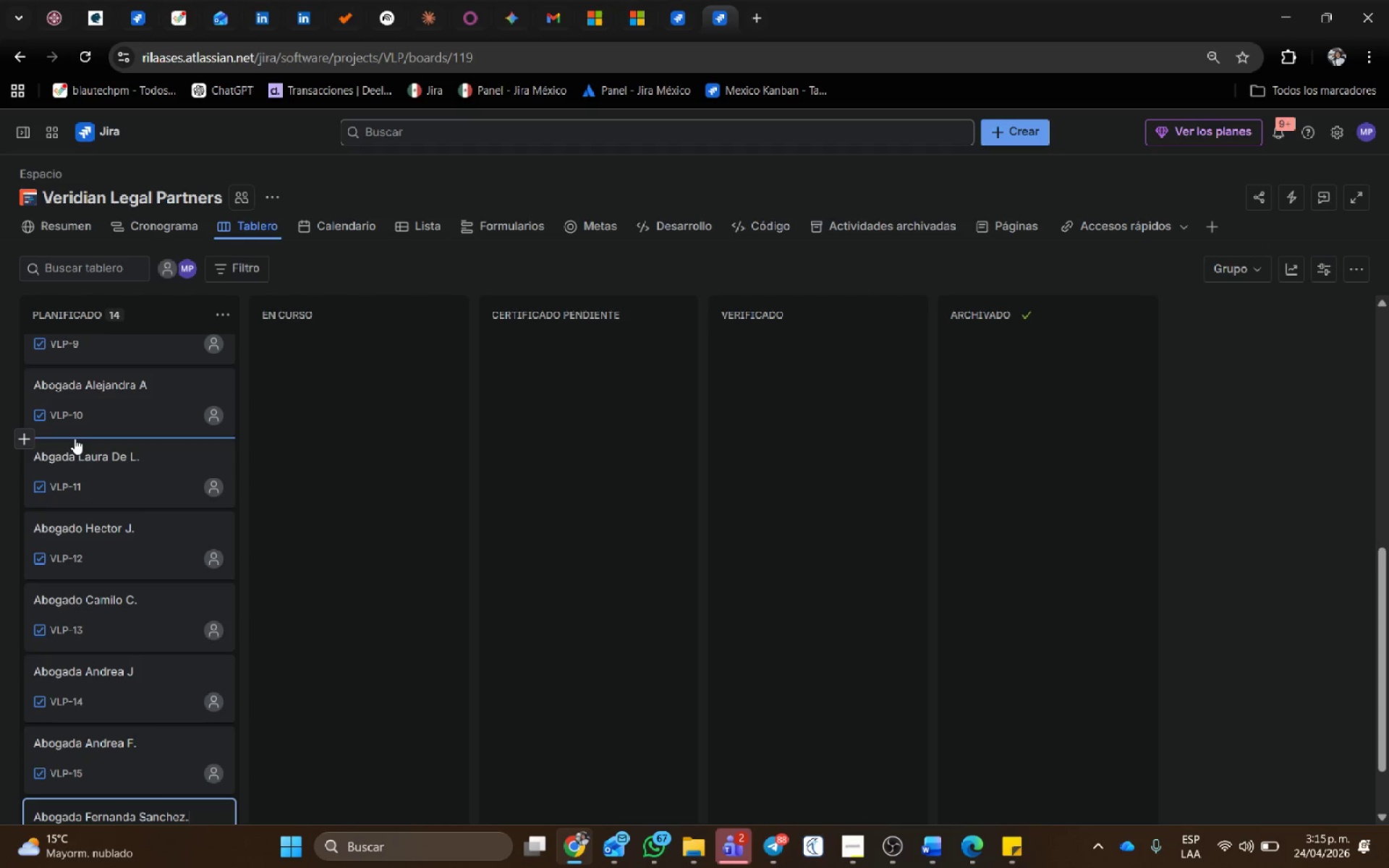 
key(Enter)
 